 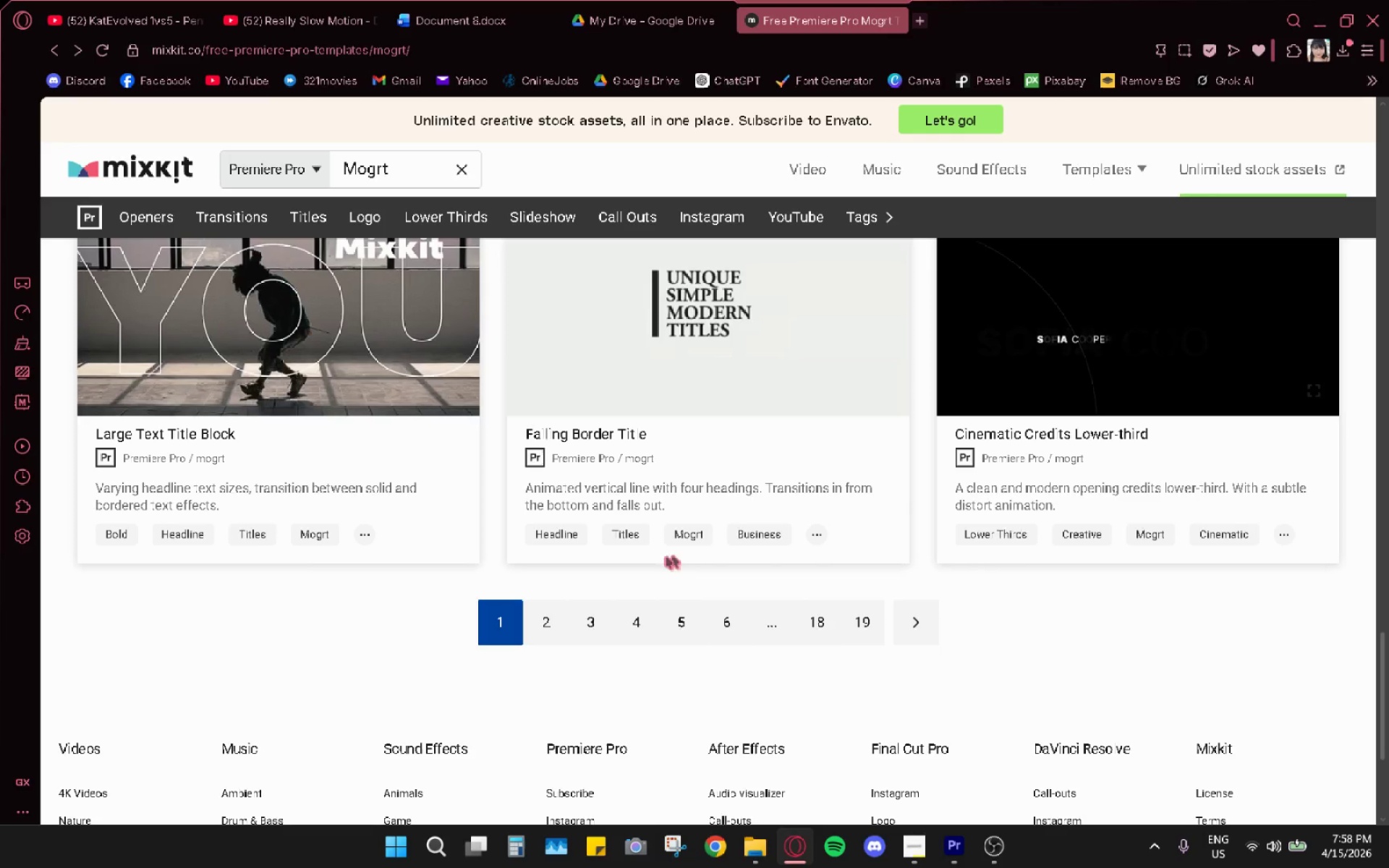 
left_click([536, 610])
 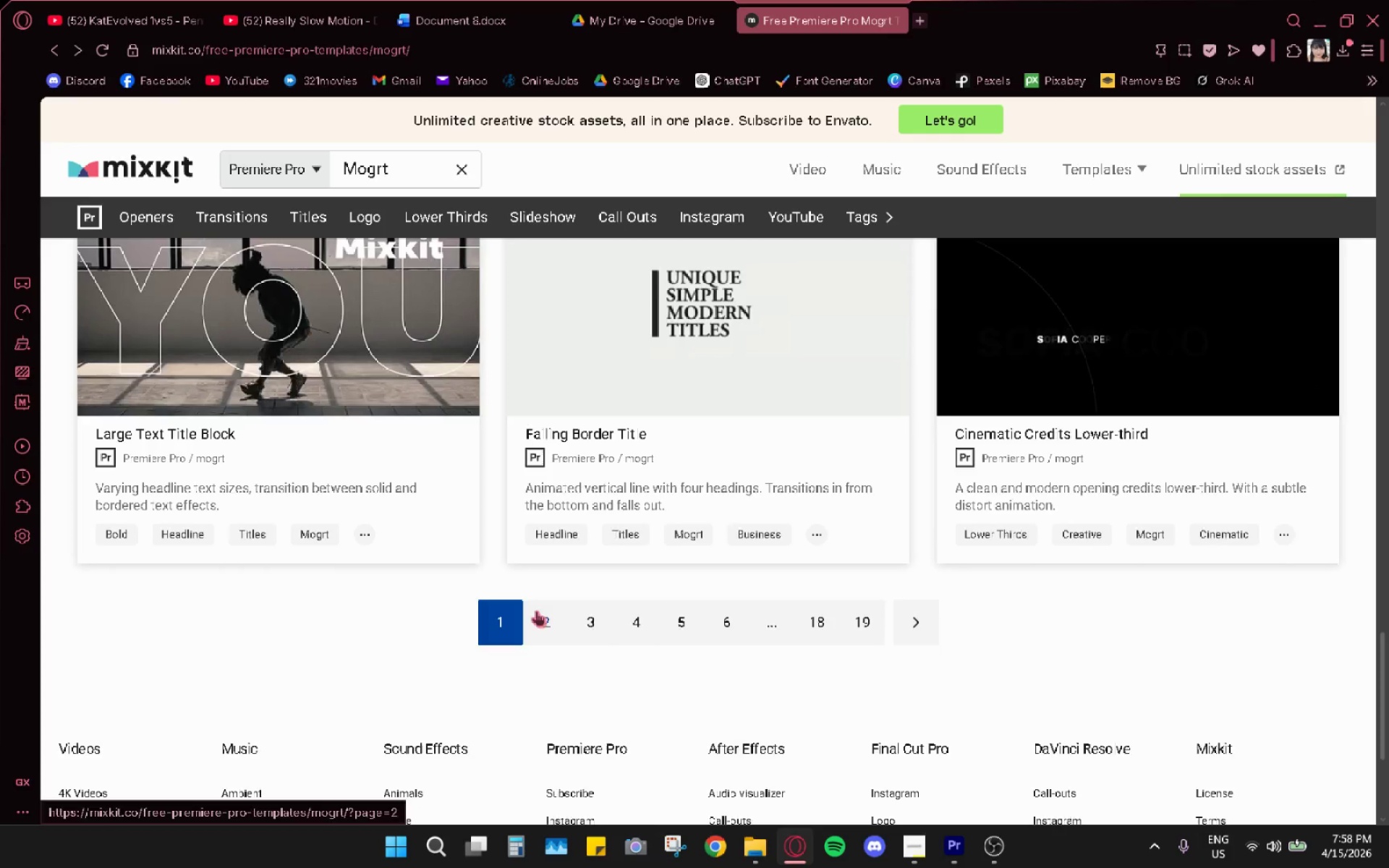 
mouse_move([590, 618])
 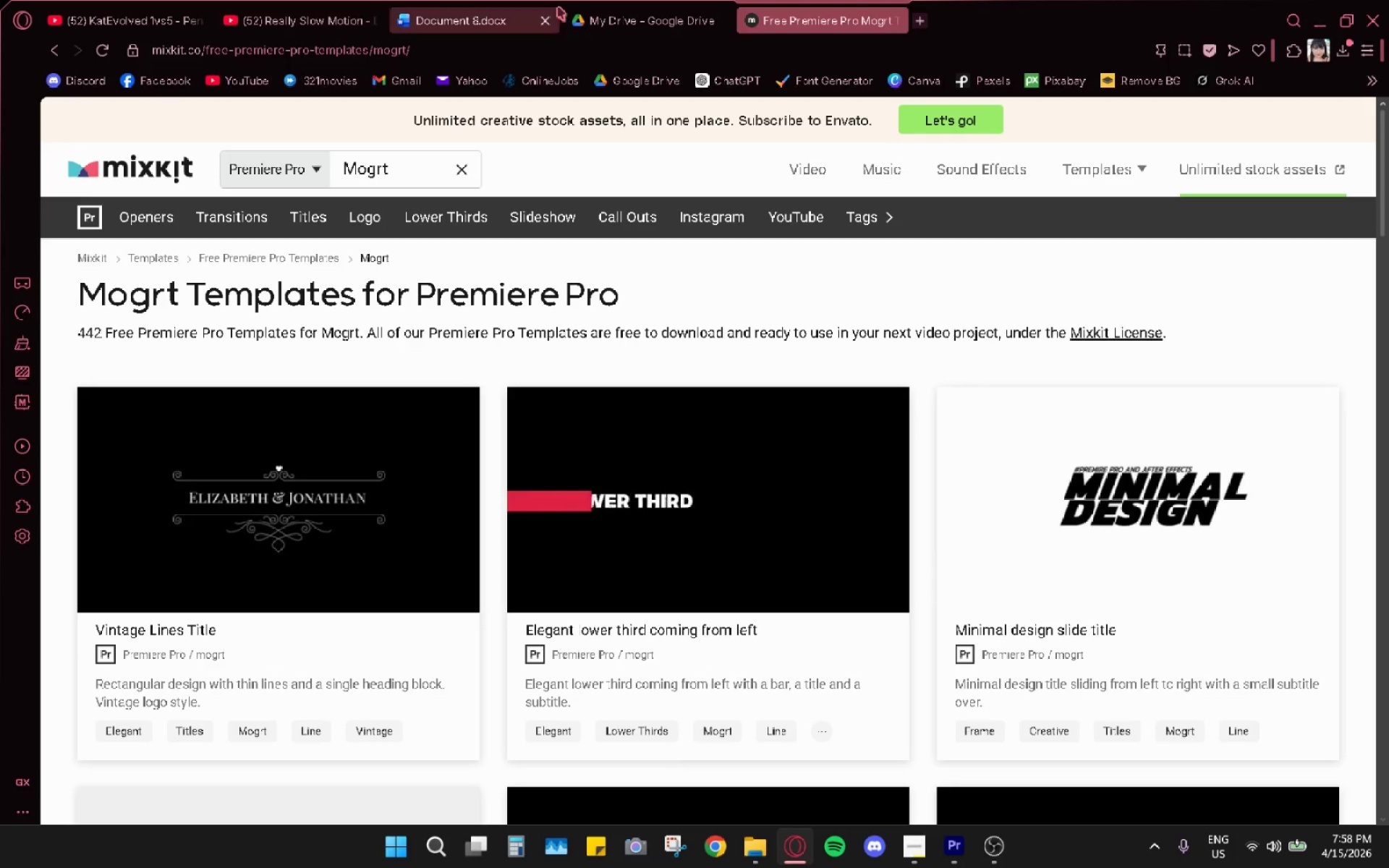 
left_click([606, 1])
 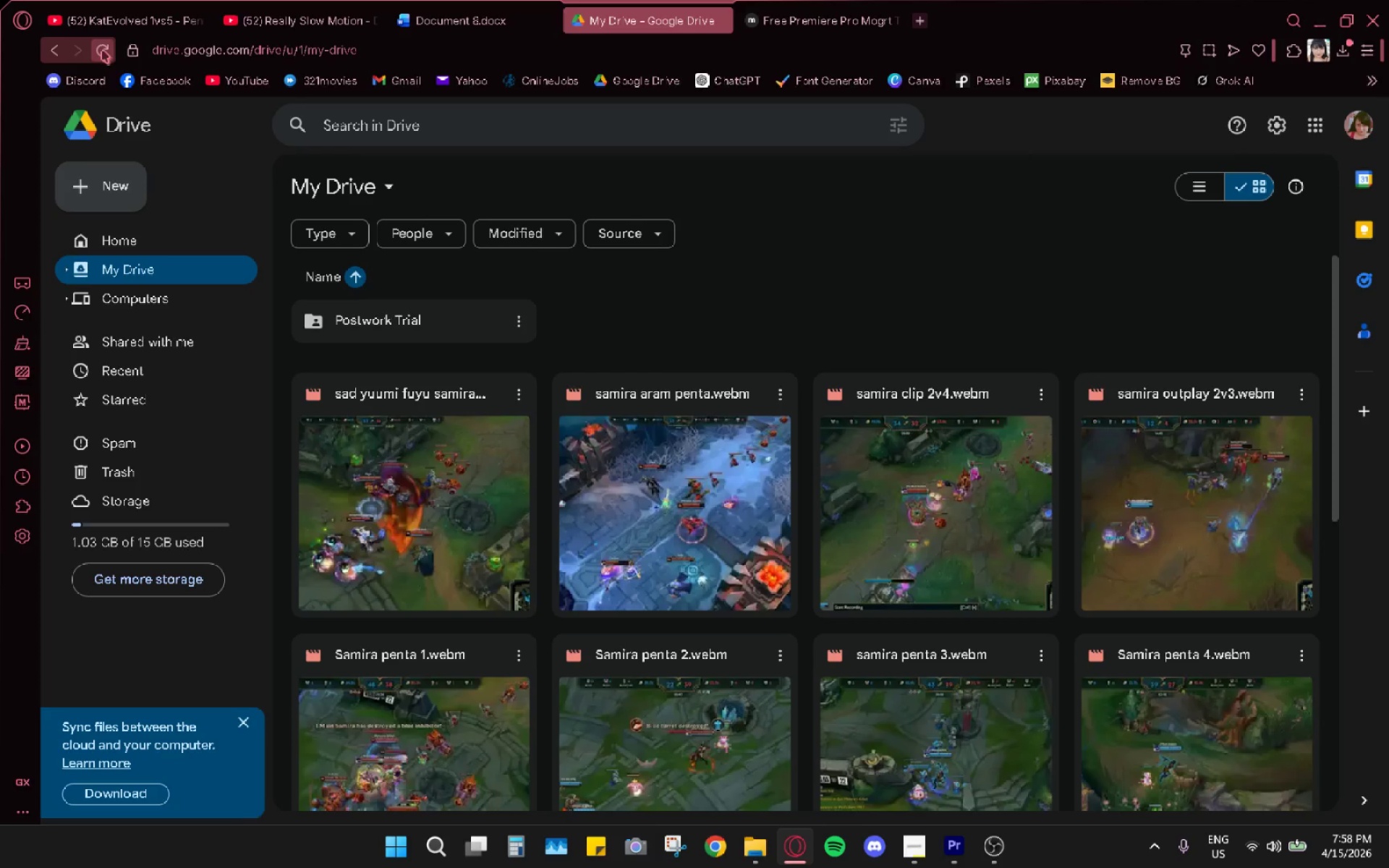 
left_click([102, 50])
 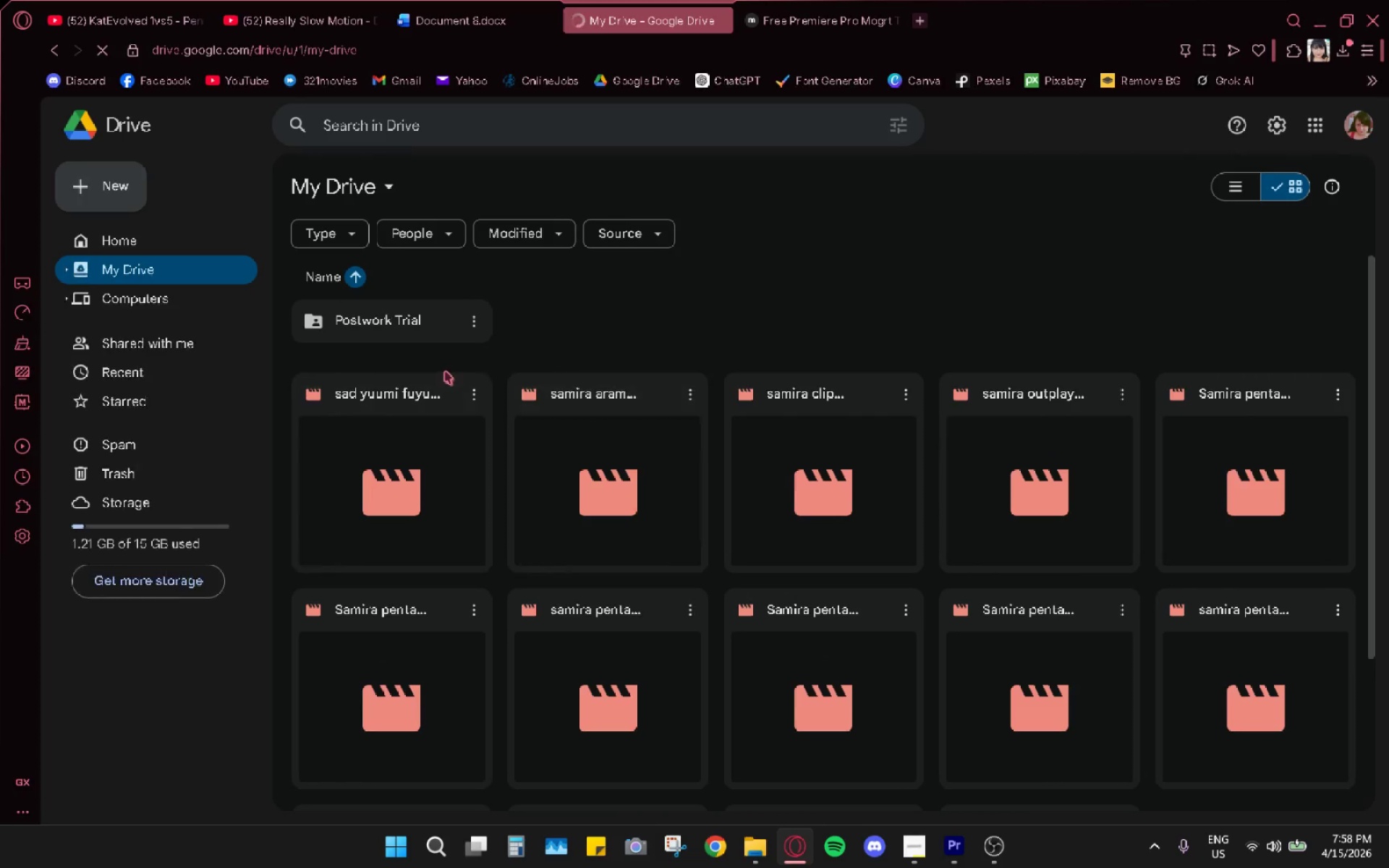 
left_click([472, 389])
 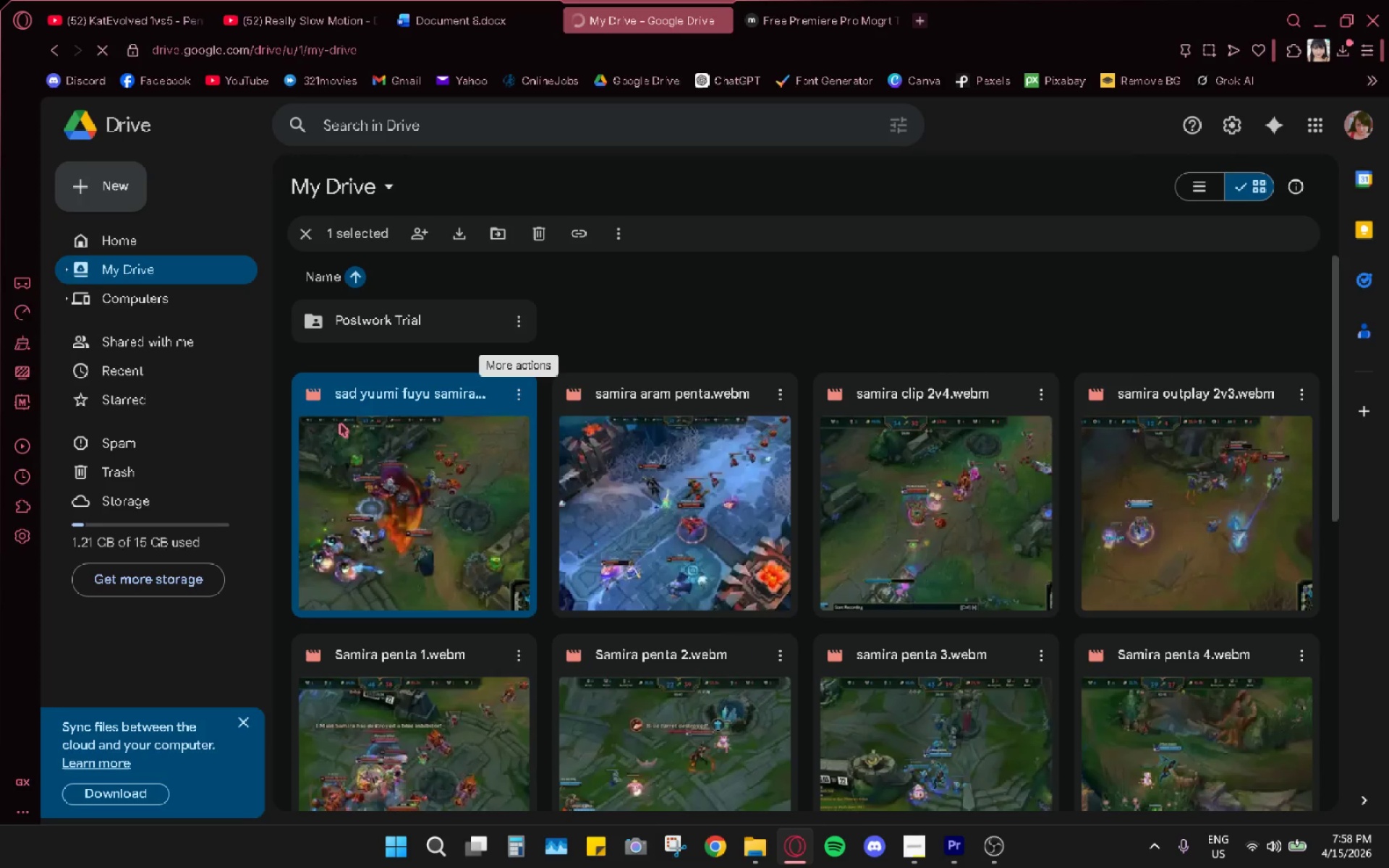 
hold_key(key=ControlLeft, duration=2.98)
triple_click([1176, 655])
 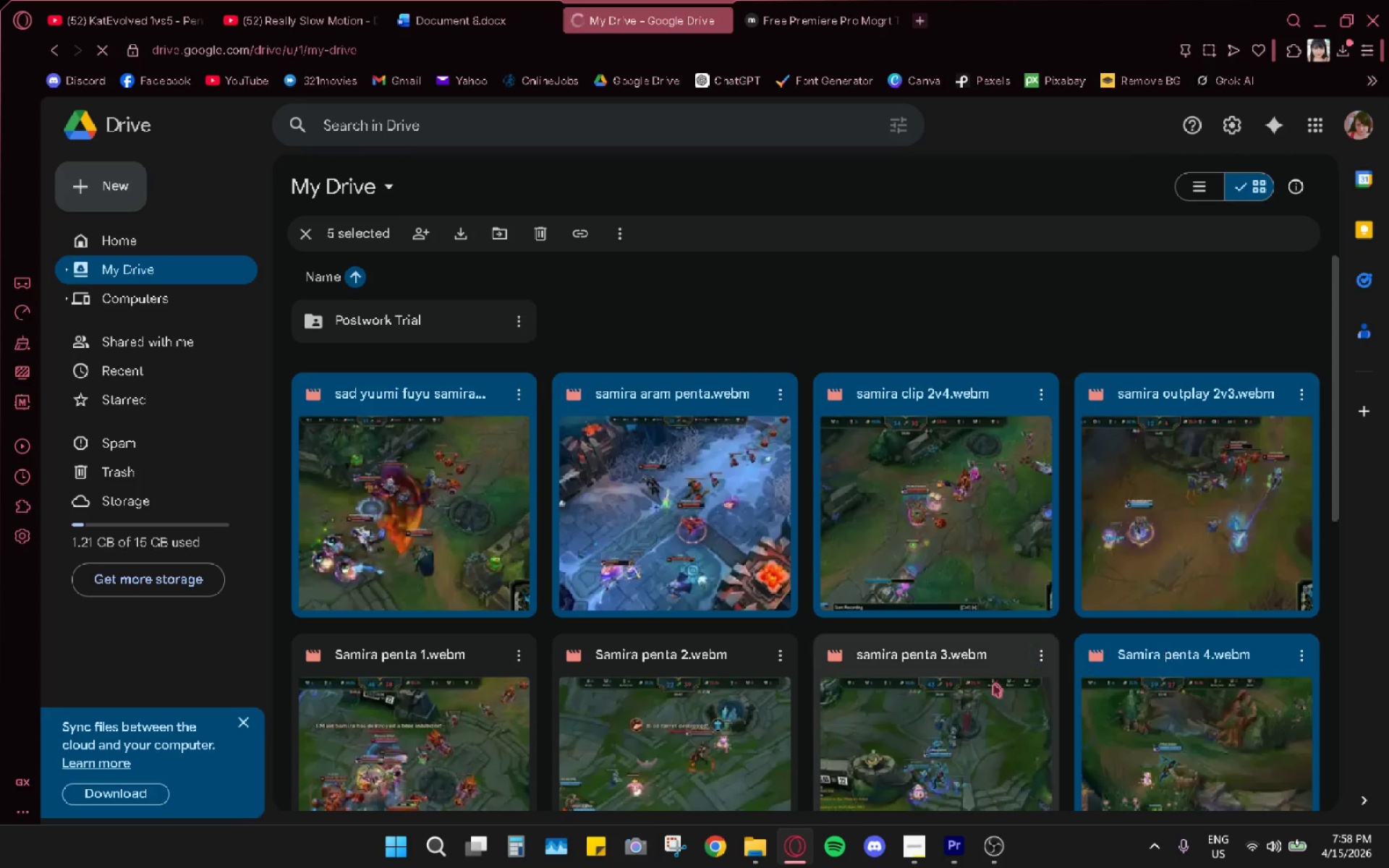 
left_click_drag(start_coordinate=[932, 711], to_coordinate=[925, 714])
 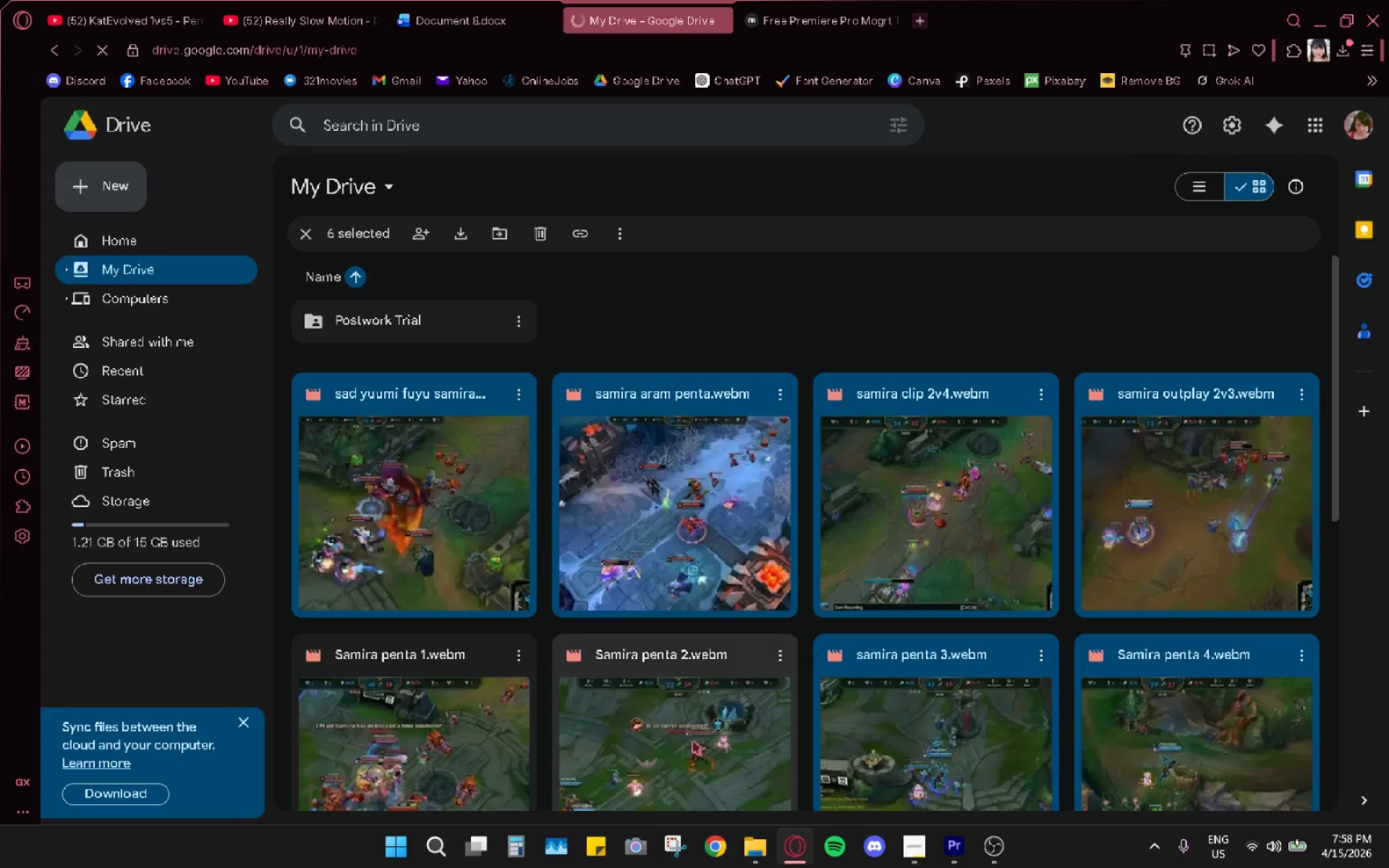 
left_click_drag(start_coordinate=[692, 742], to_coordinate=[686, 746])
 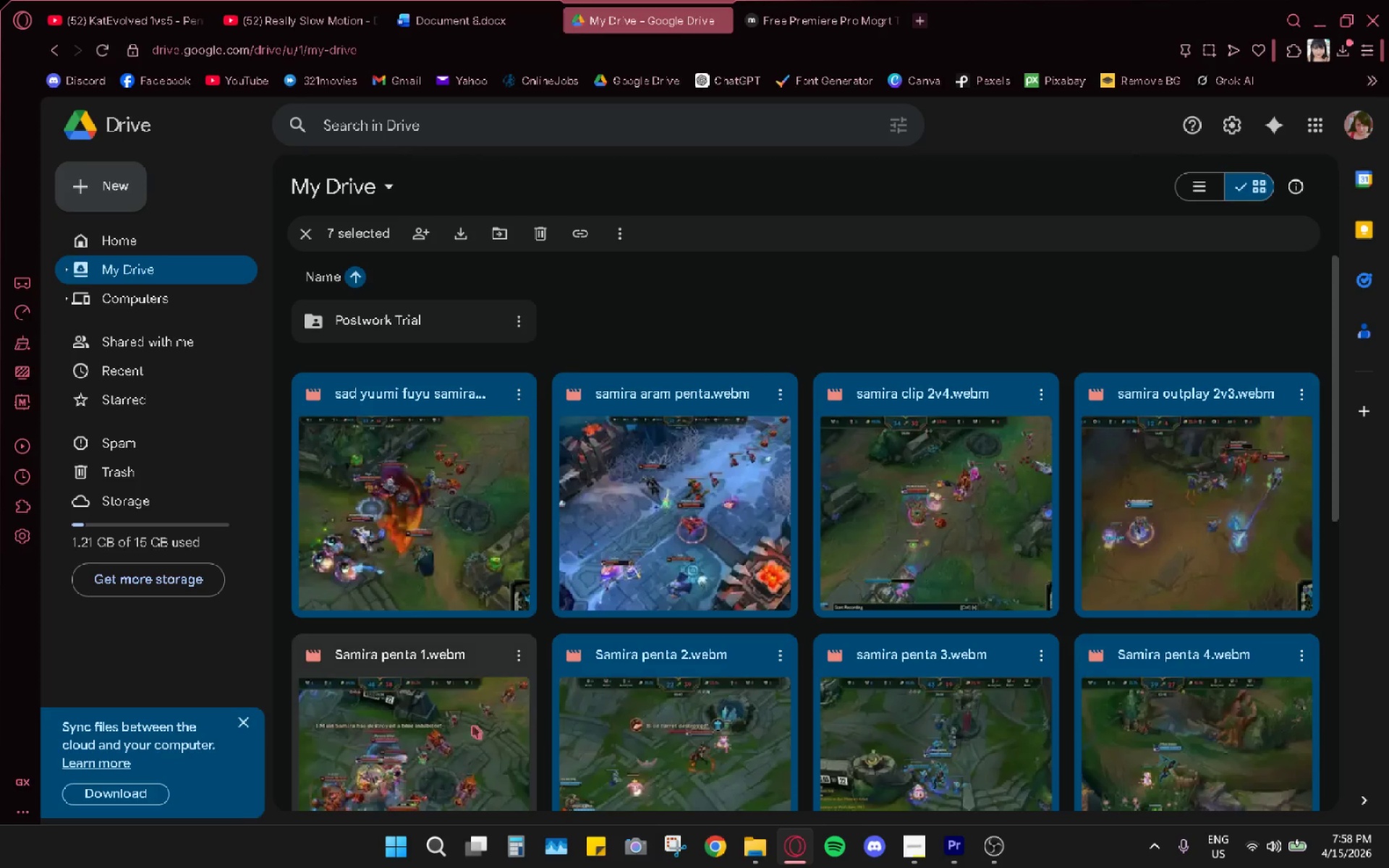 
left_click_drag(start_coordinate=[392, 741], to_coordinate=[384, 742])
 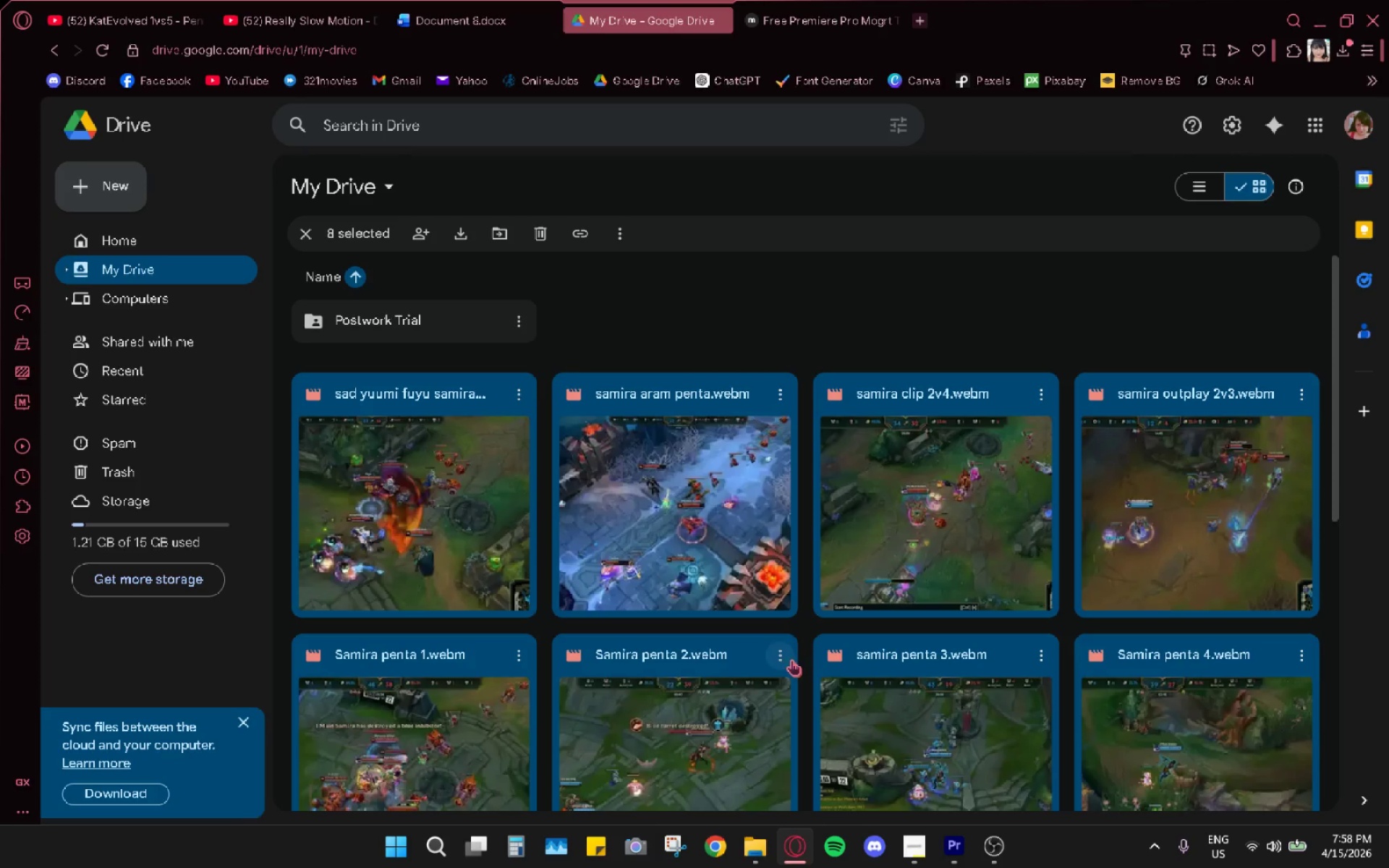 
hold_key(key=ControlLeft, duration=1.42)
 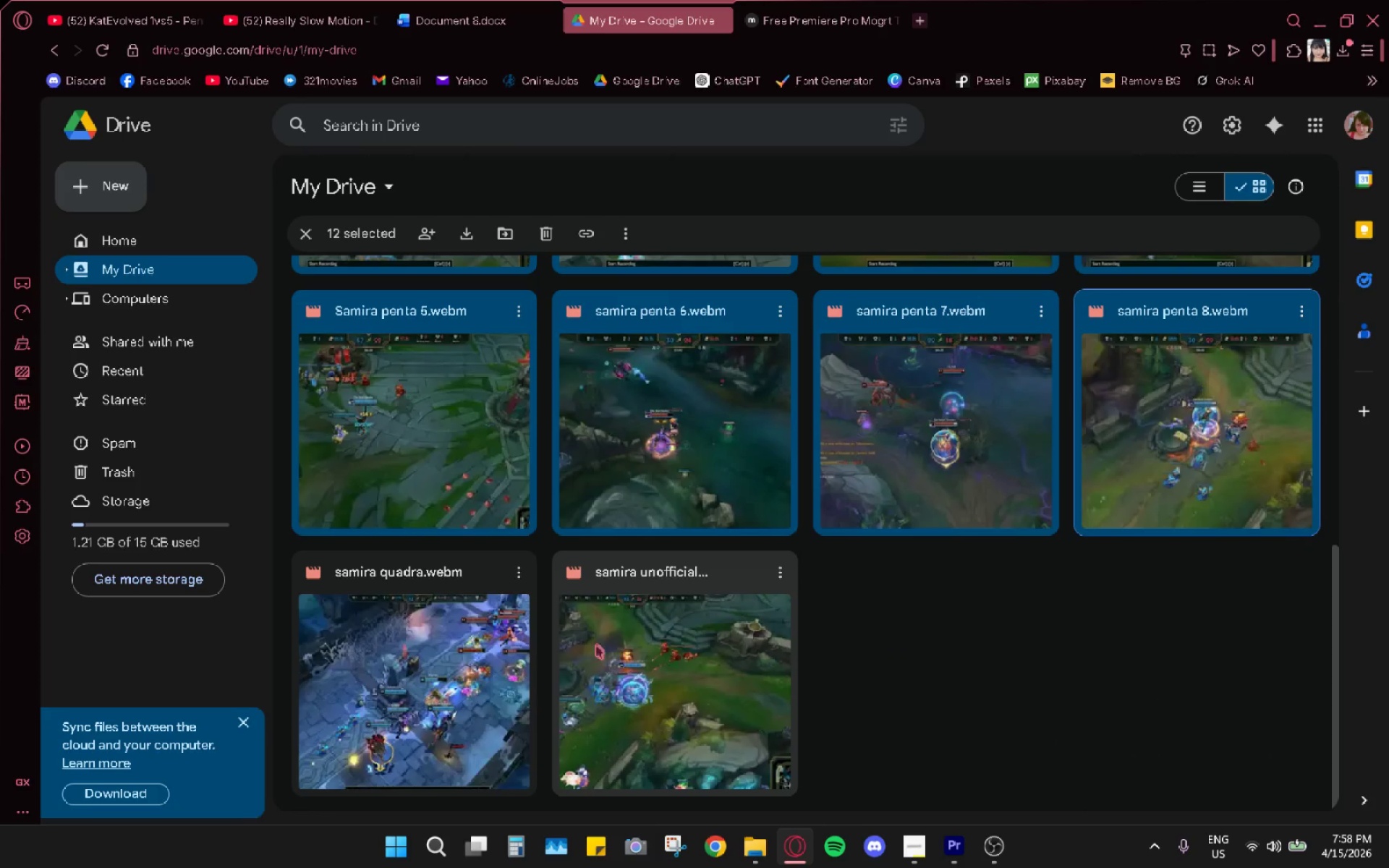 
scroll: coordinate [792, 660], scroll_direction: down, amount: 4.0
 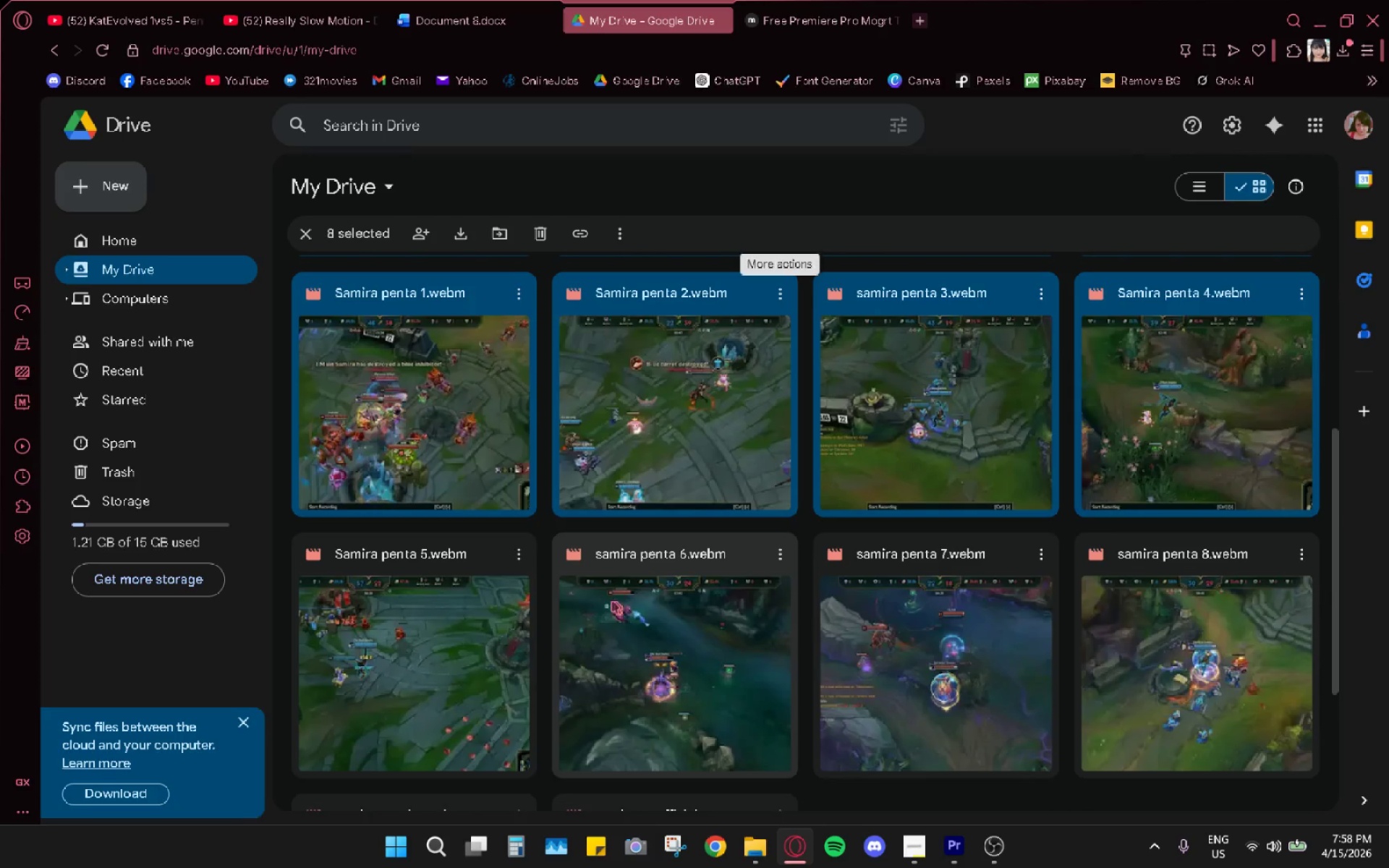 
left_click_drag(start_coordinate=[434, 640], to_coordinate=[445, 639])
 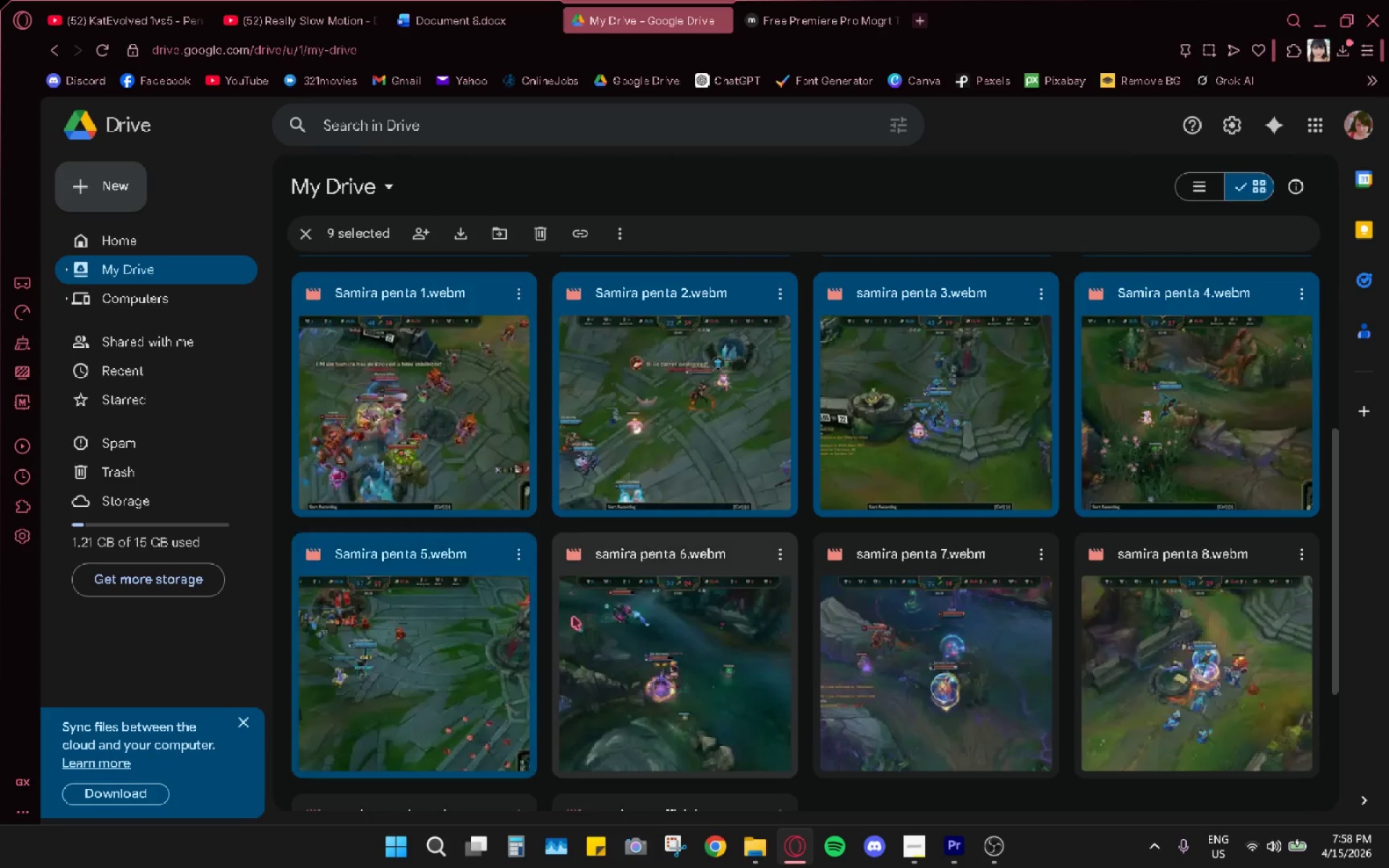 
left_click_drag(start_coordinate=[573, 616], to_coordinate=[584, 620])
 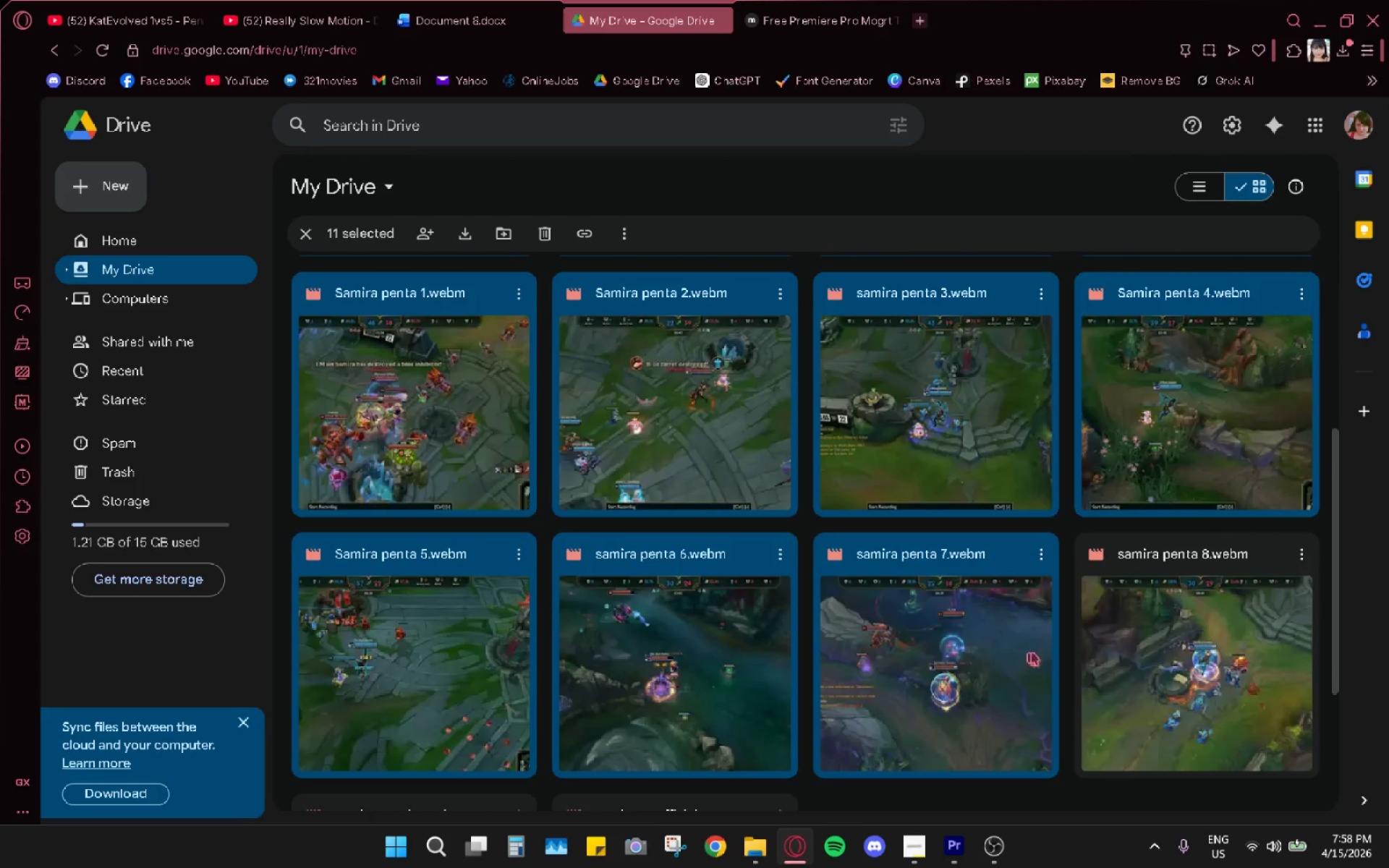 
triple_click([1147, 650])
 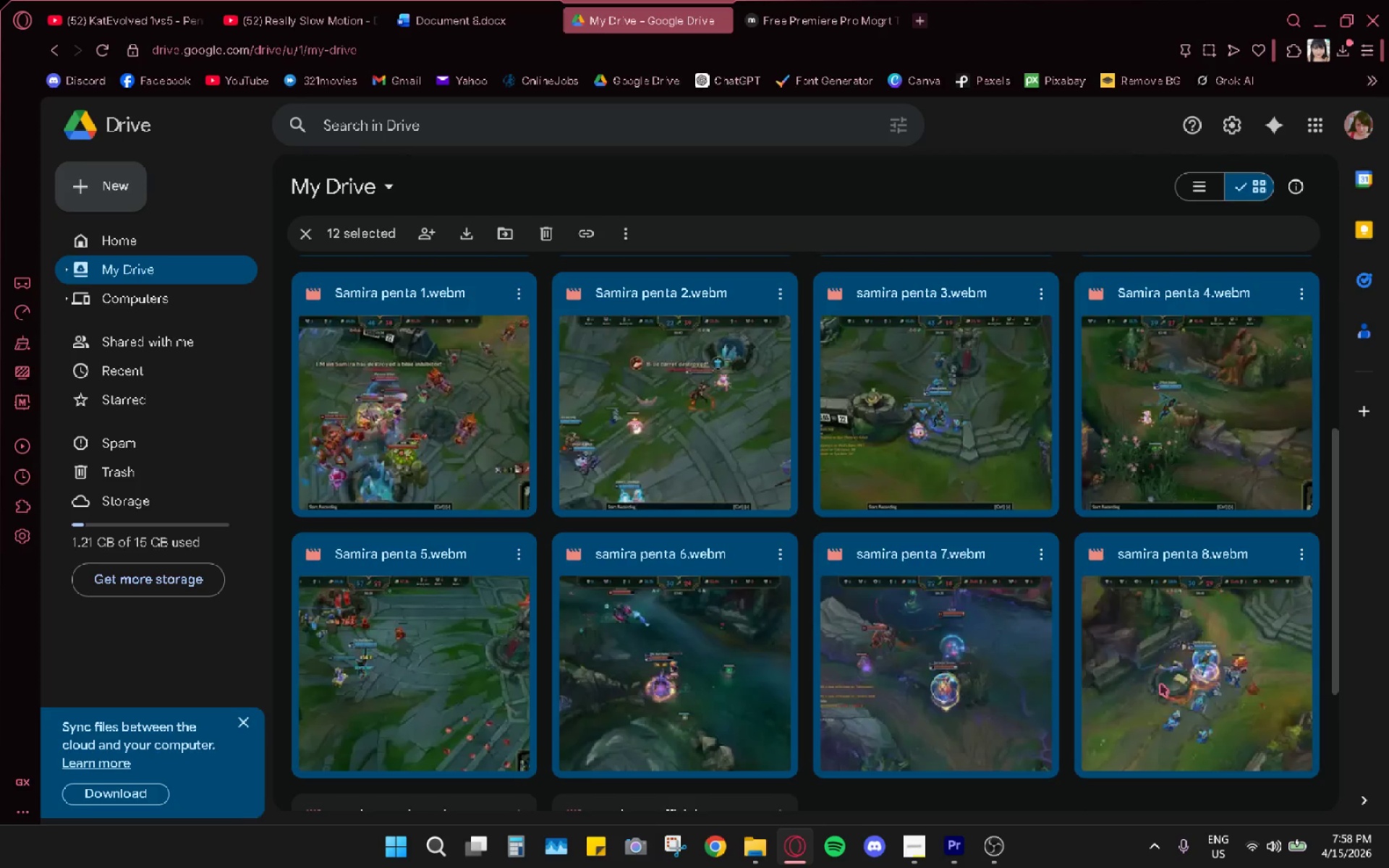 
hold_key(key=ControlLeft, duration=0.94)
 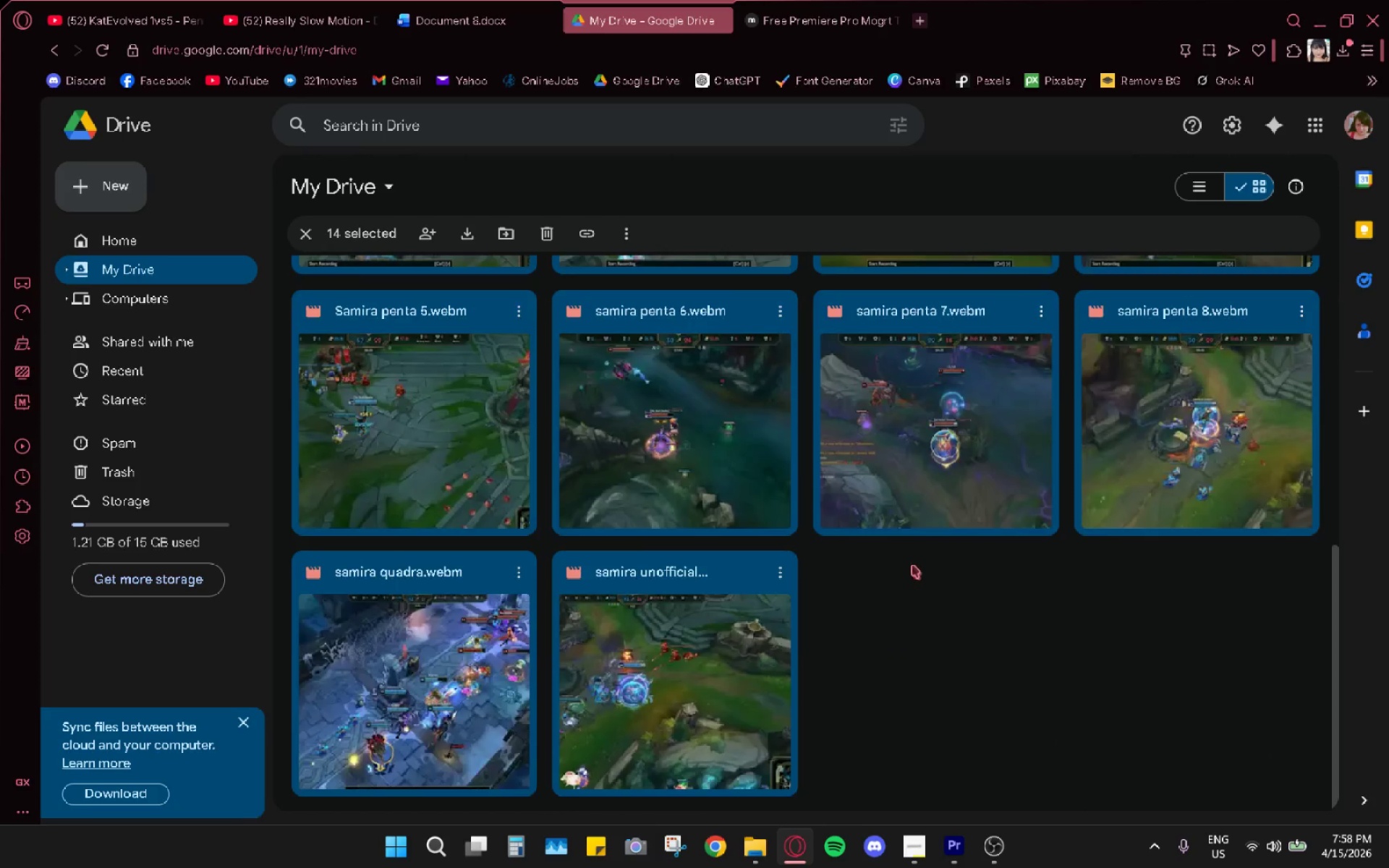 
scroll: coordinate [1158, 686], scroll_direction: down, amount: 3.0
 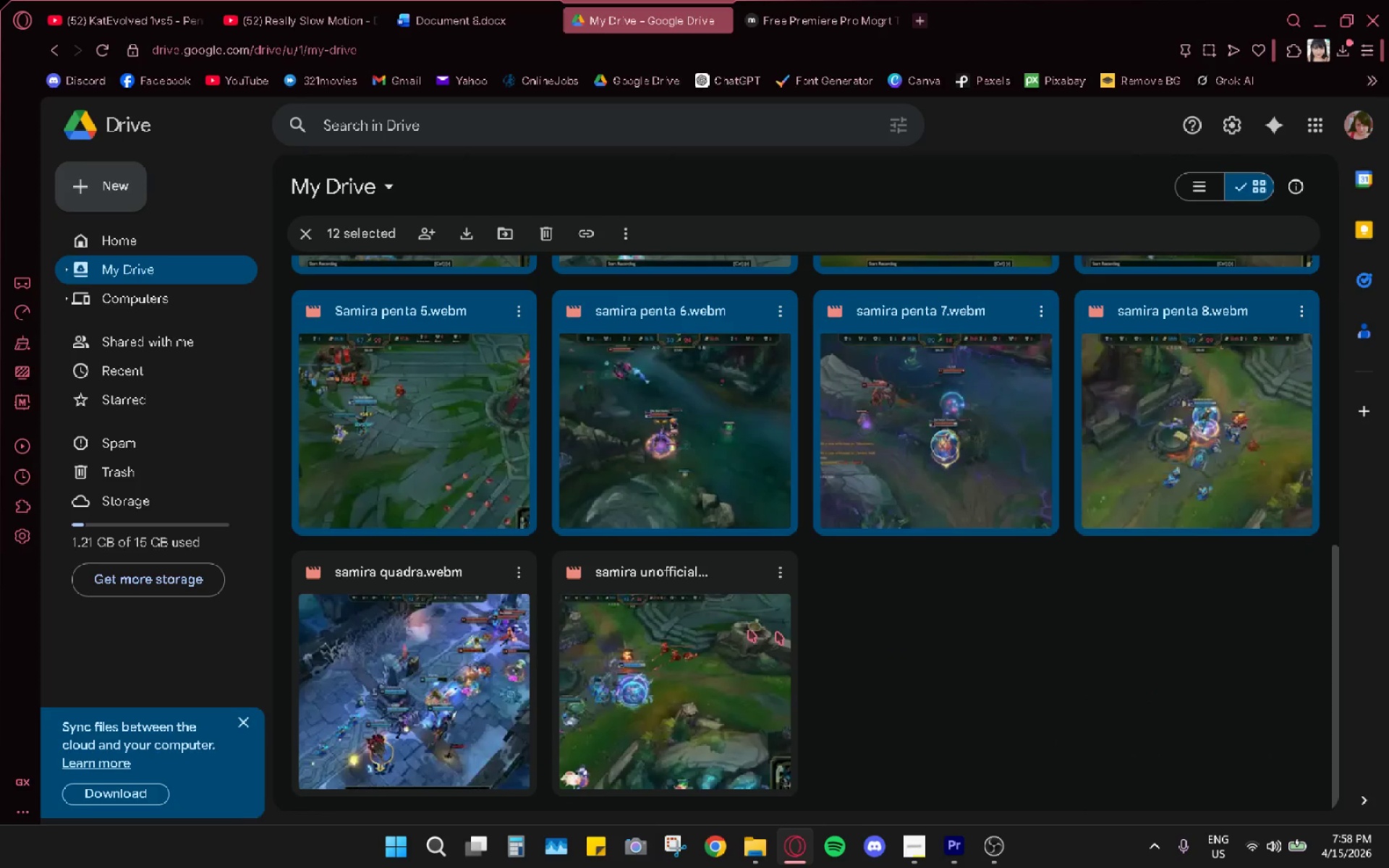 
scroll: coordinate [912, 565], scroll_direction: up, amount: 8.0
 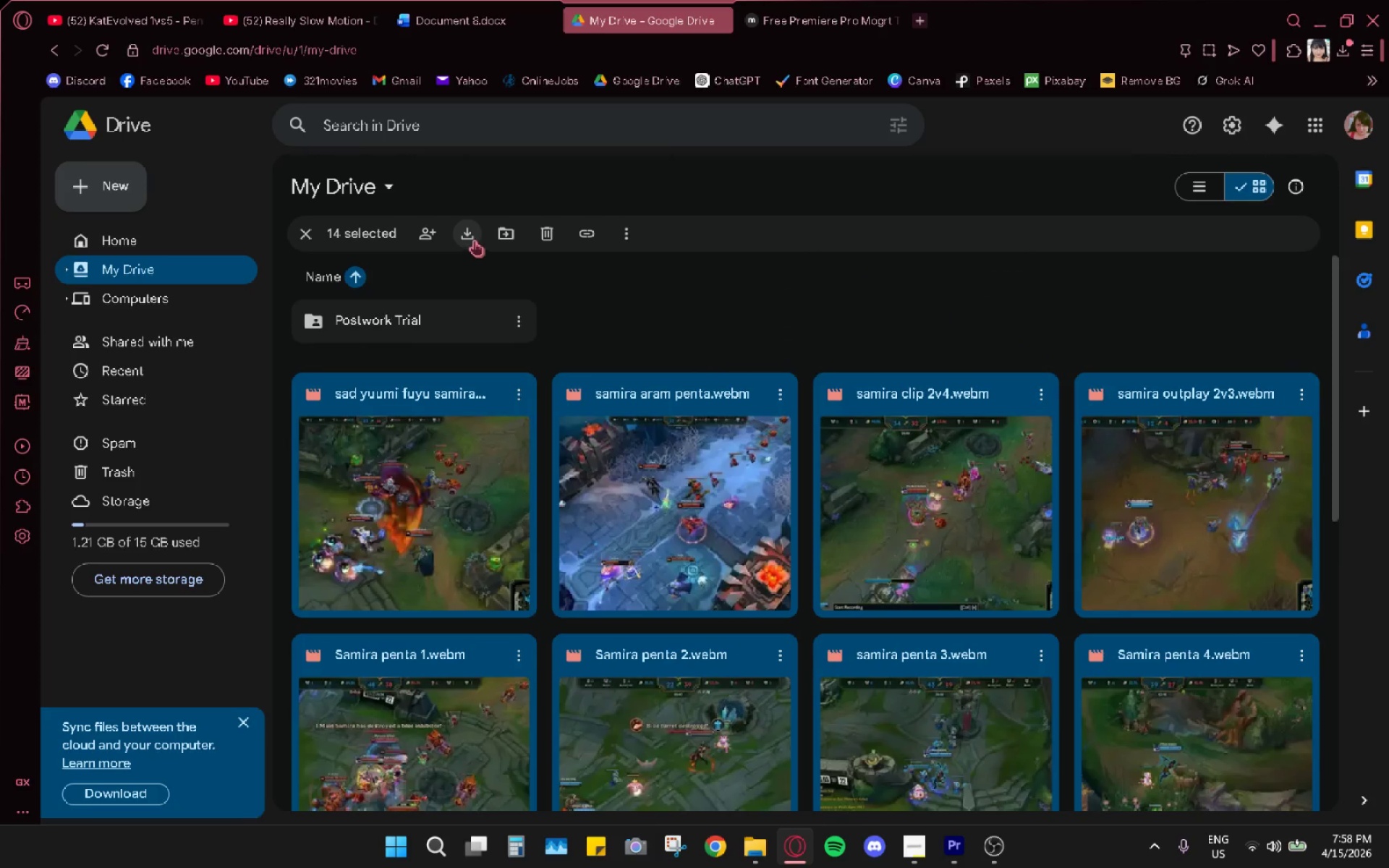 
left_click([474, 240])
 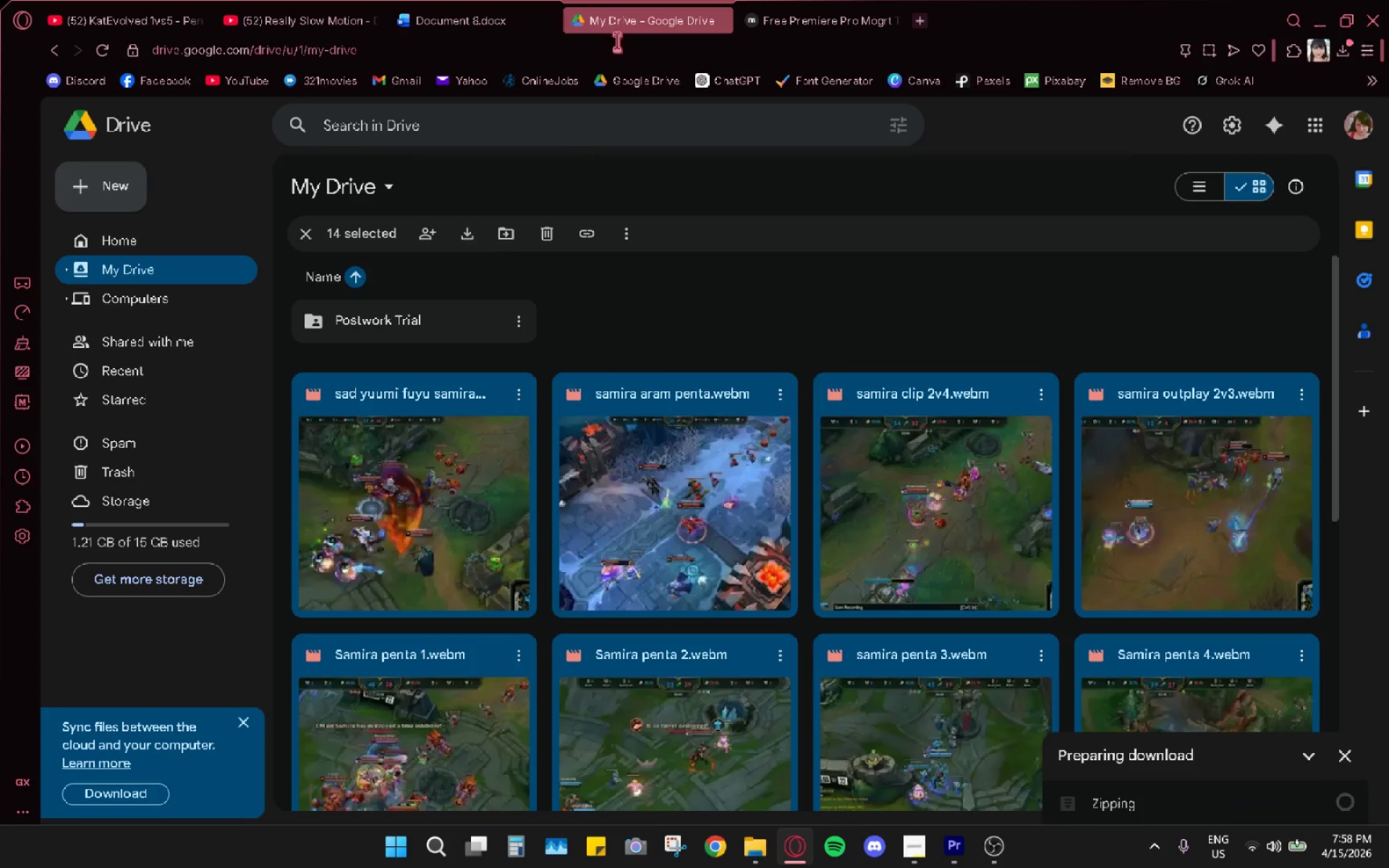 
left_click([767, 5])
 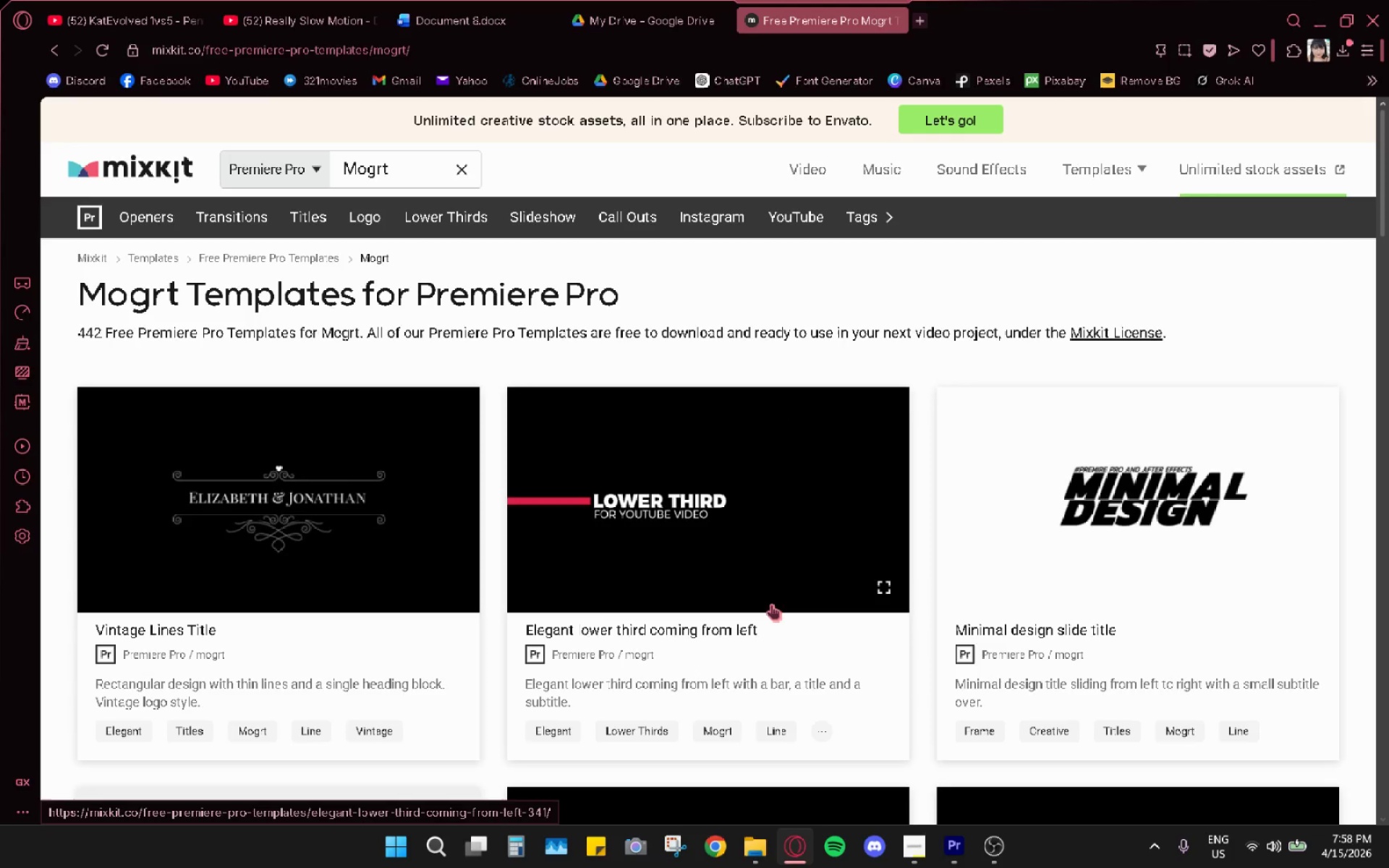 
scroll: coordinate [432, 531], scroll_direction: down, amount: 13.0
 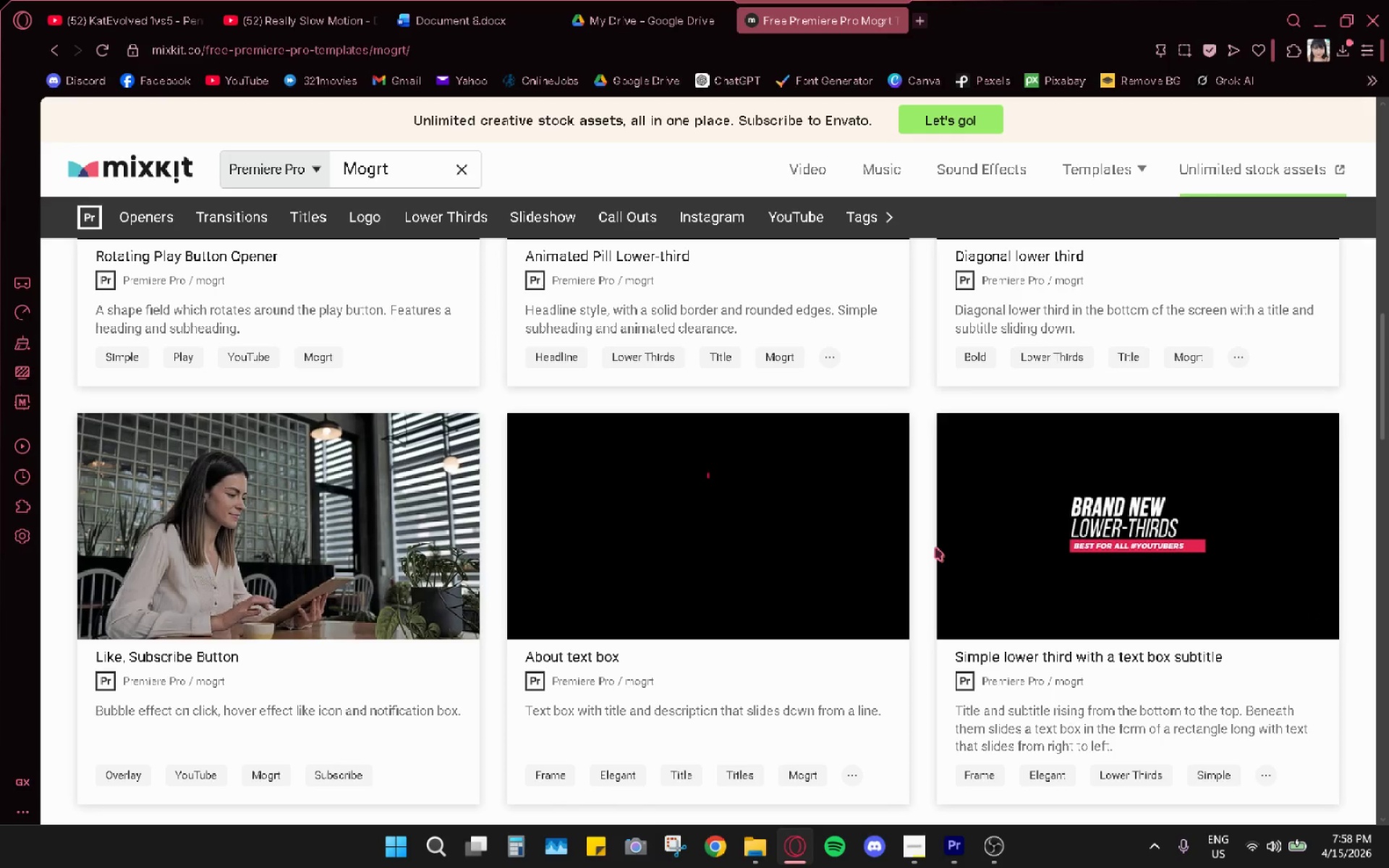 
left_click([302, 8])
 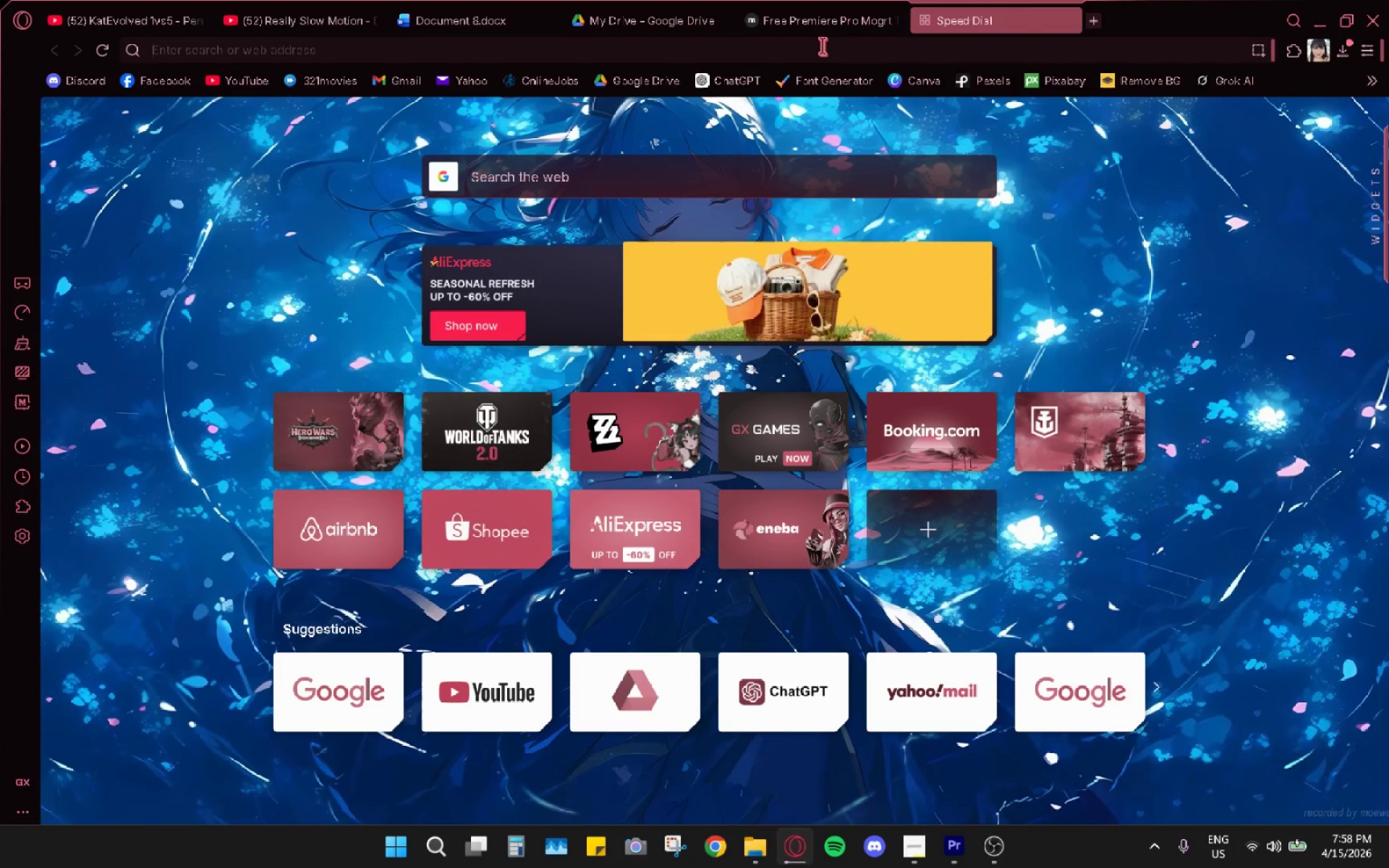 
wait(6.7)
 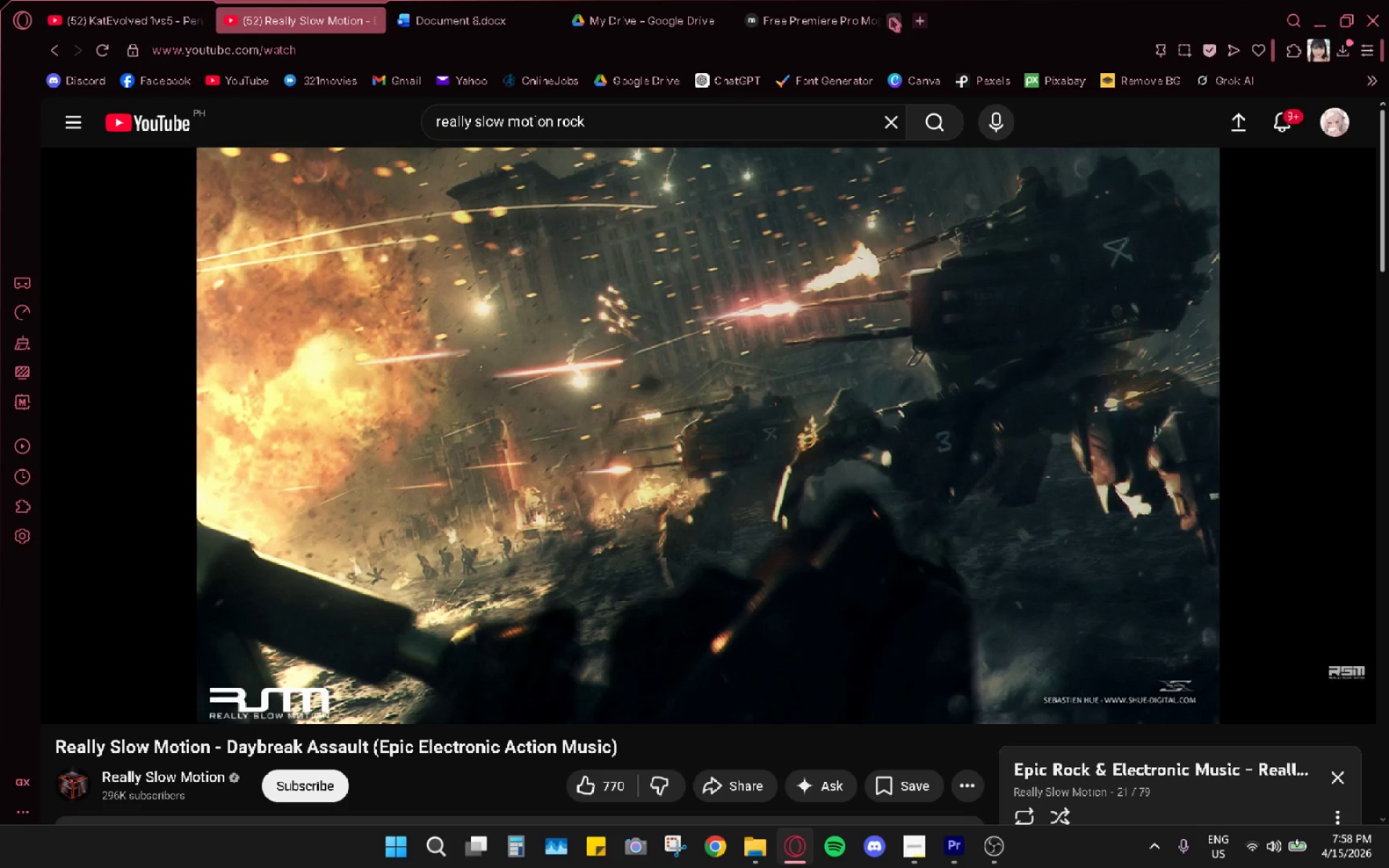 
type(summoner's rift map 3d)
 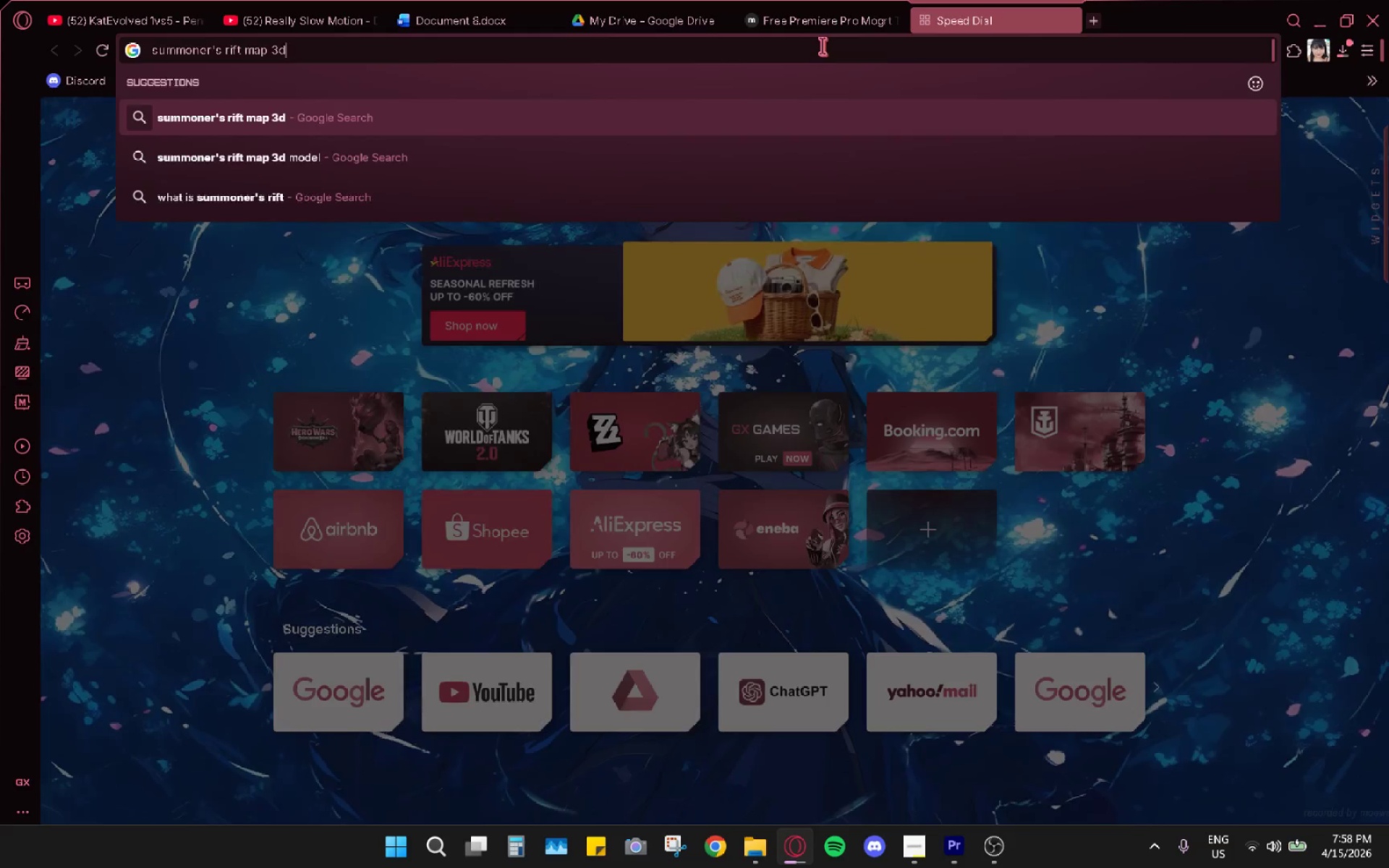 
key(Enter)
 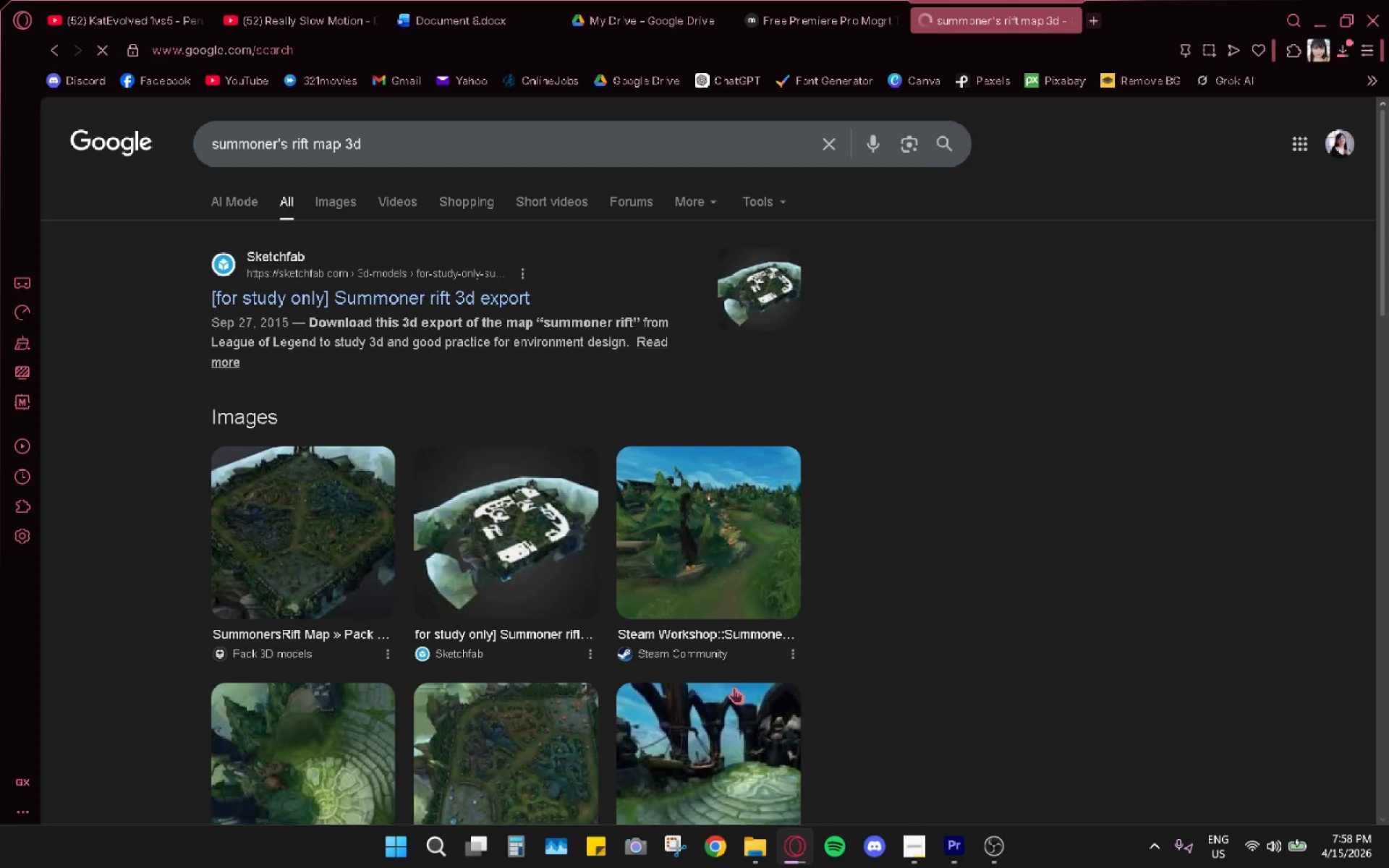 
scroll: coordinate [561, 613], scroll_direction: down, amount: 4.0
 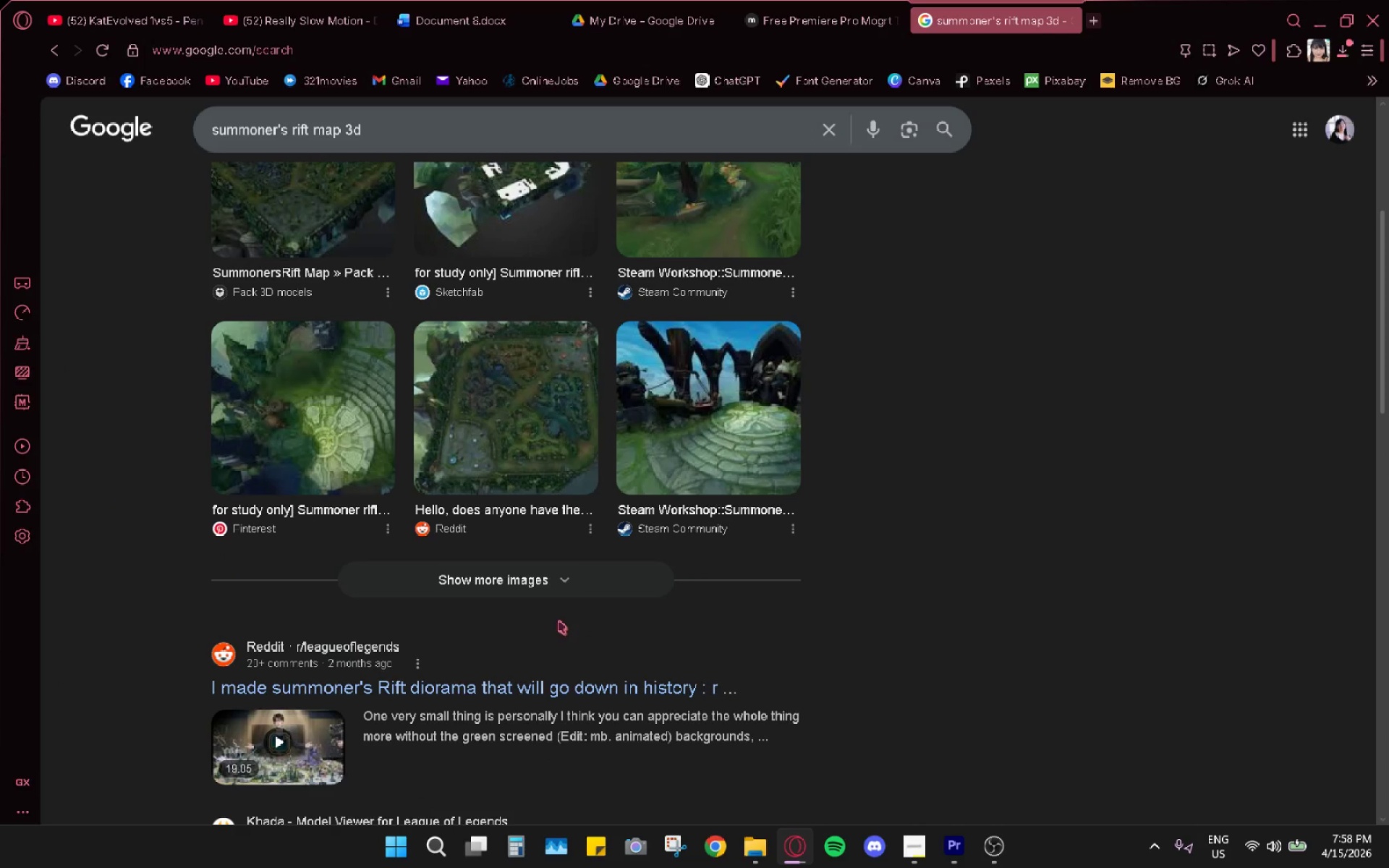 
scroll: coordinate [541, 587], scroll_direction: up, amount: 5.0
 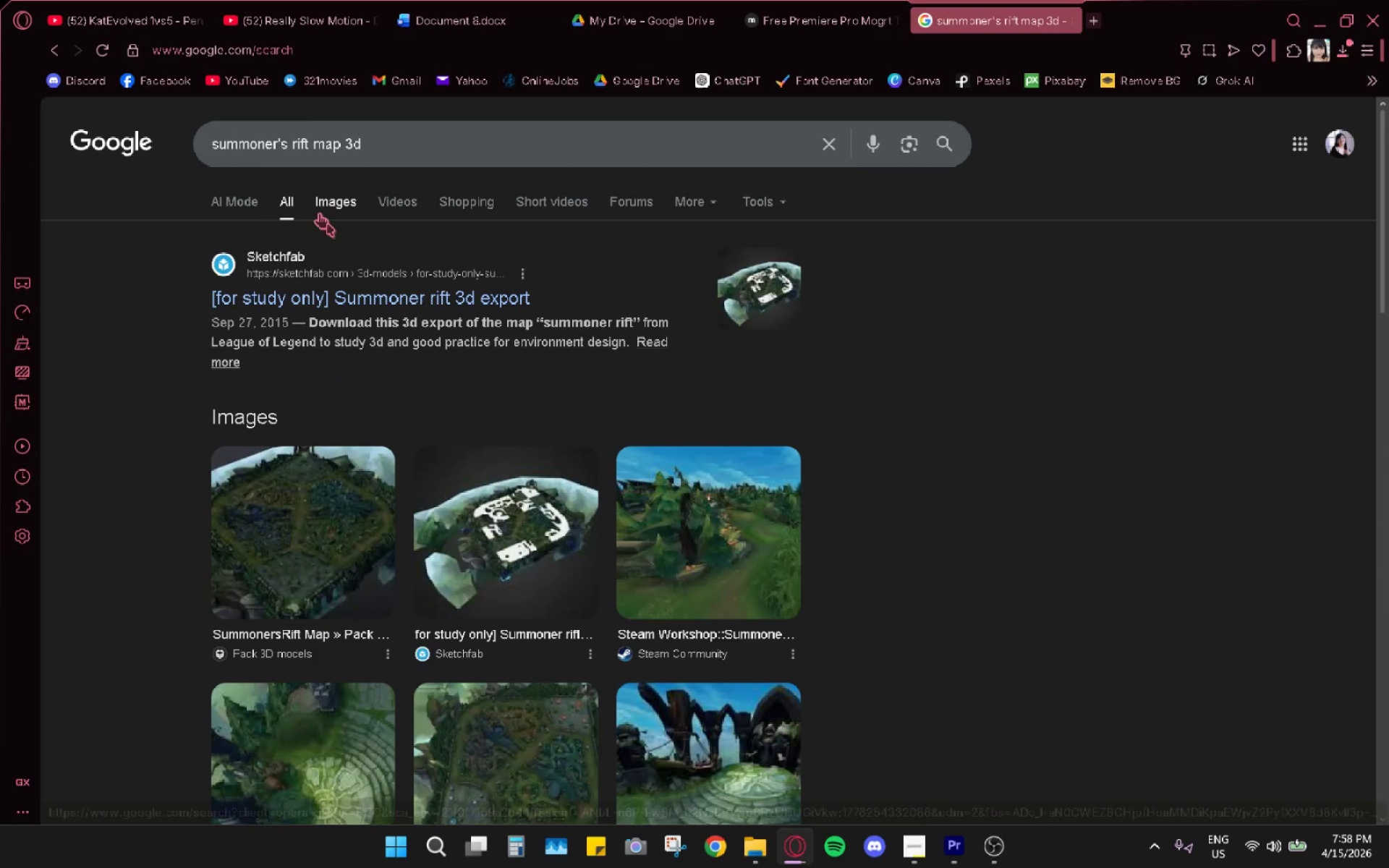 
left_click([316, 207])
 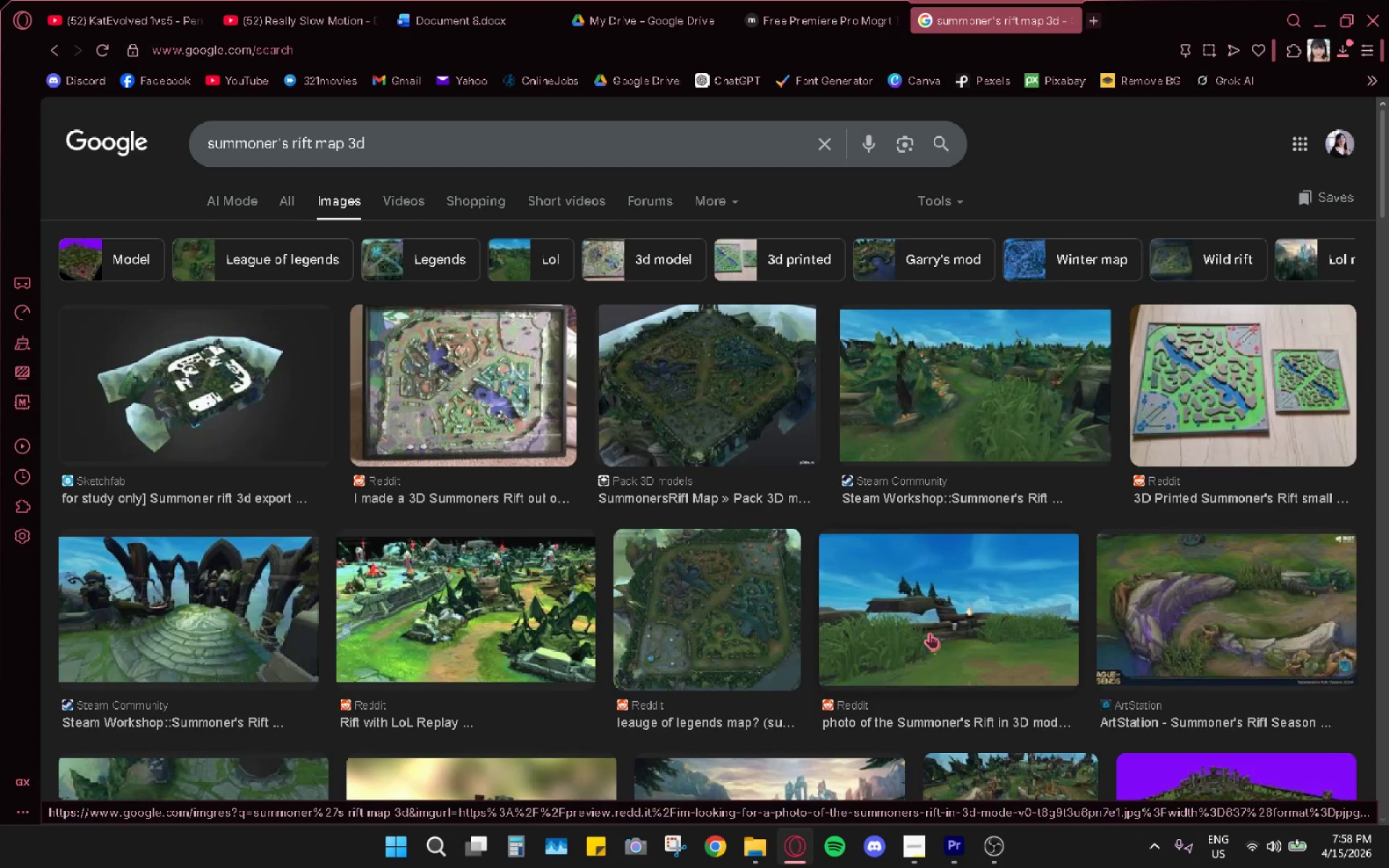 
scroll: coordinate [947, 393], scroll_direction: down, amount: 20.0
 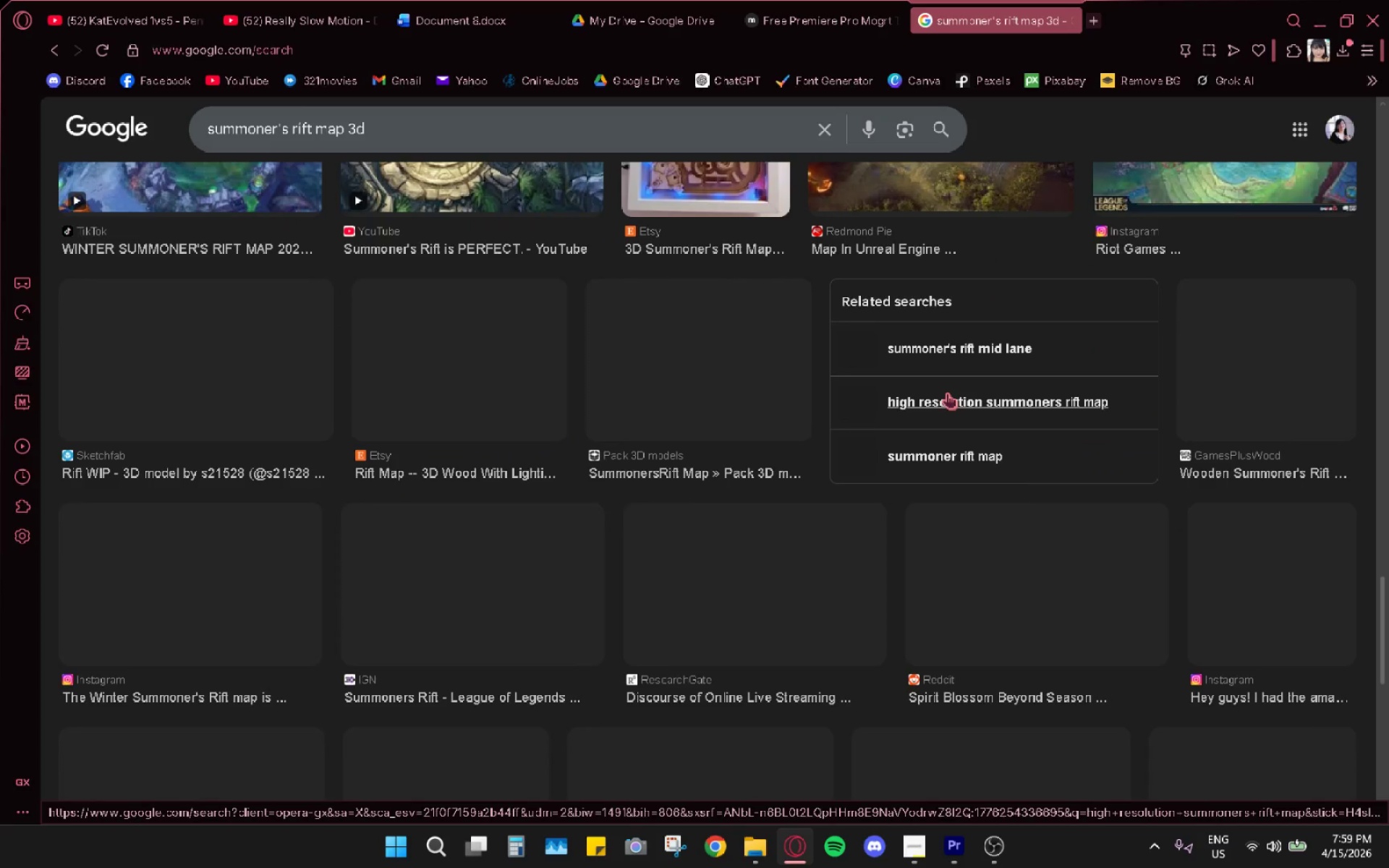 
scroll: coordinate [912, 374], scroll_direction: down, amount: 35.0
 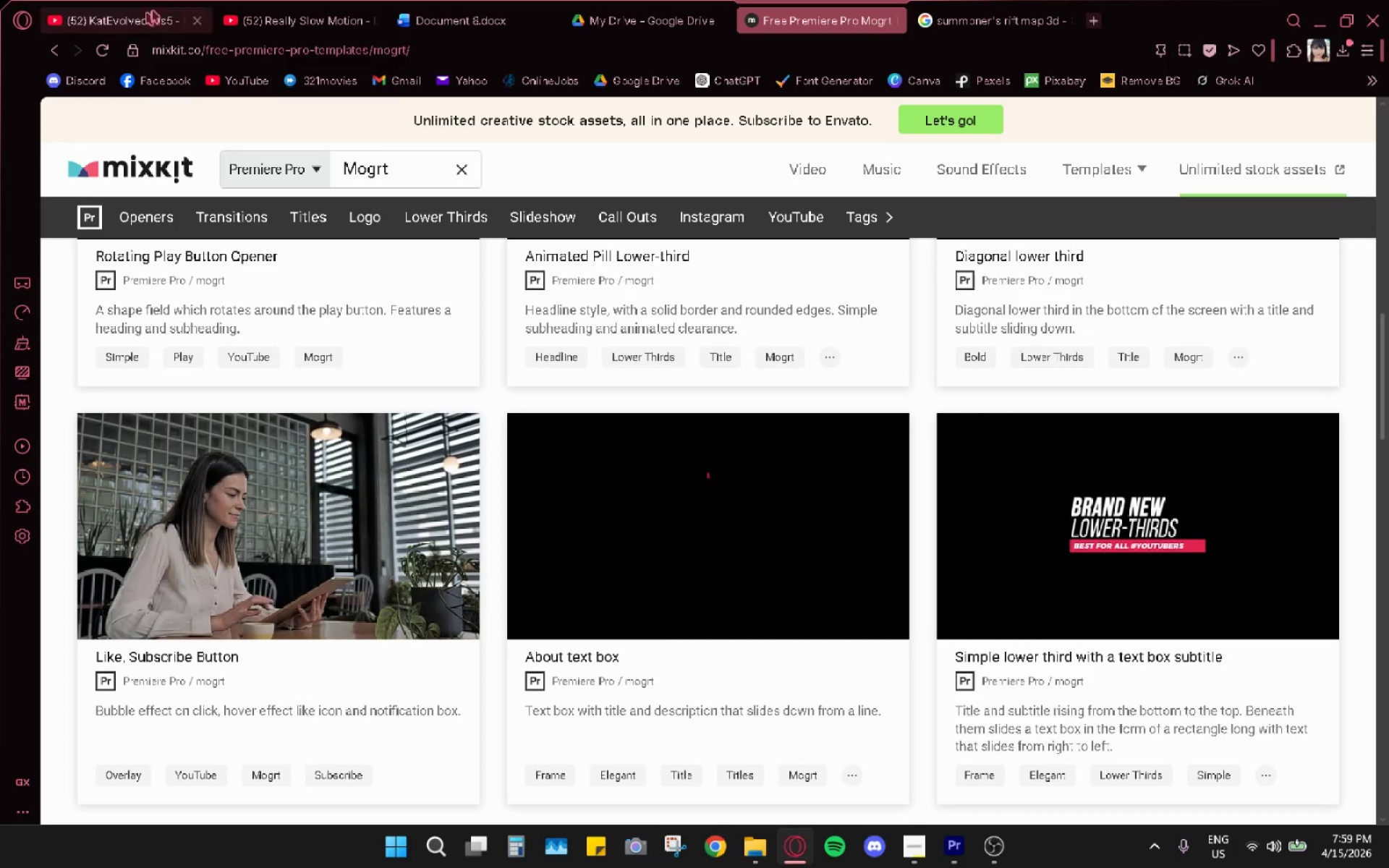 
wait(5.37)
 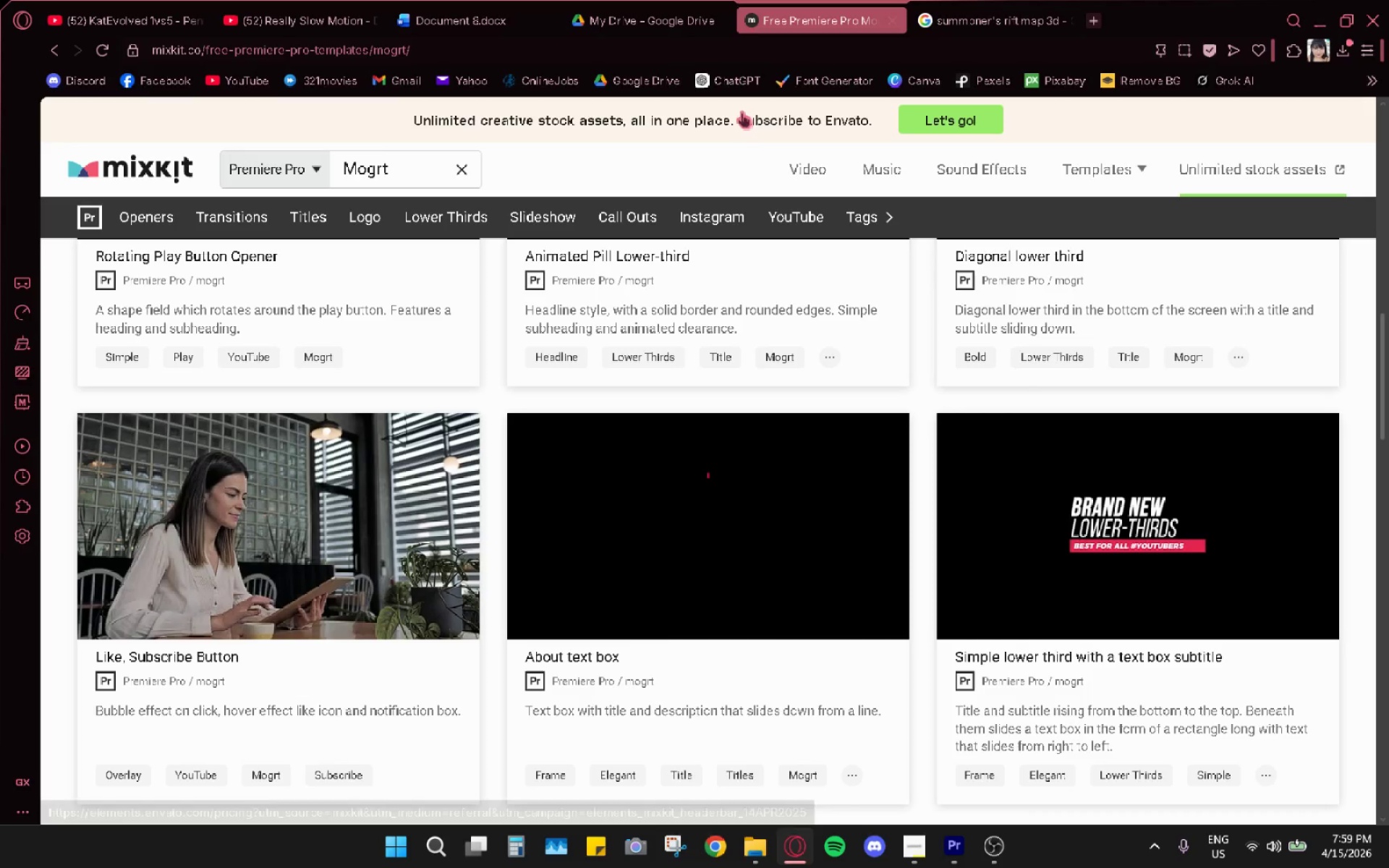 
mouse_move([1343, 70])
 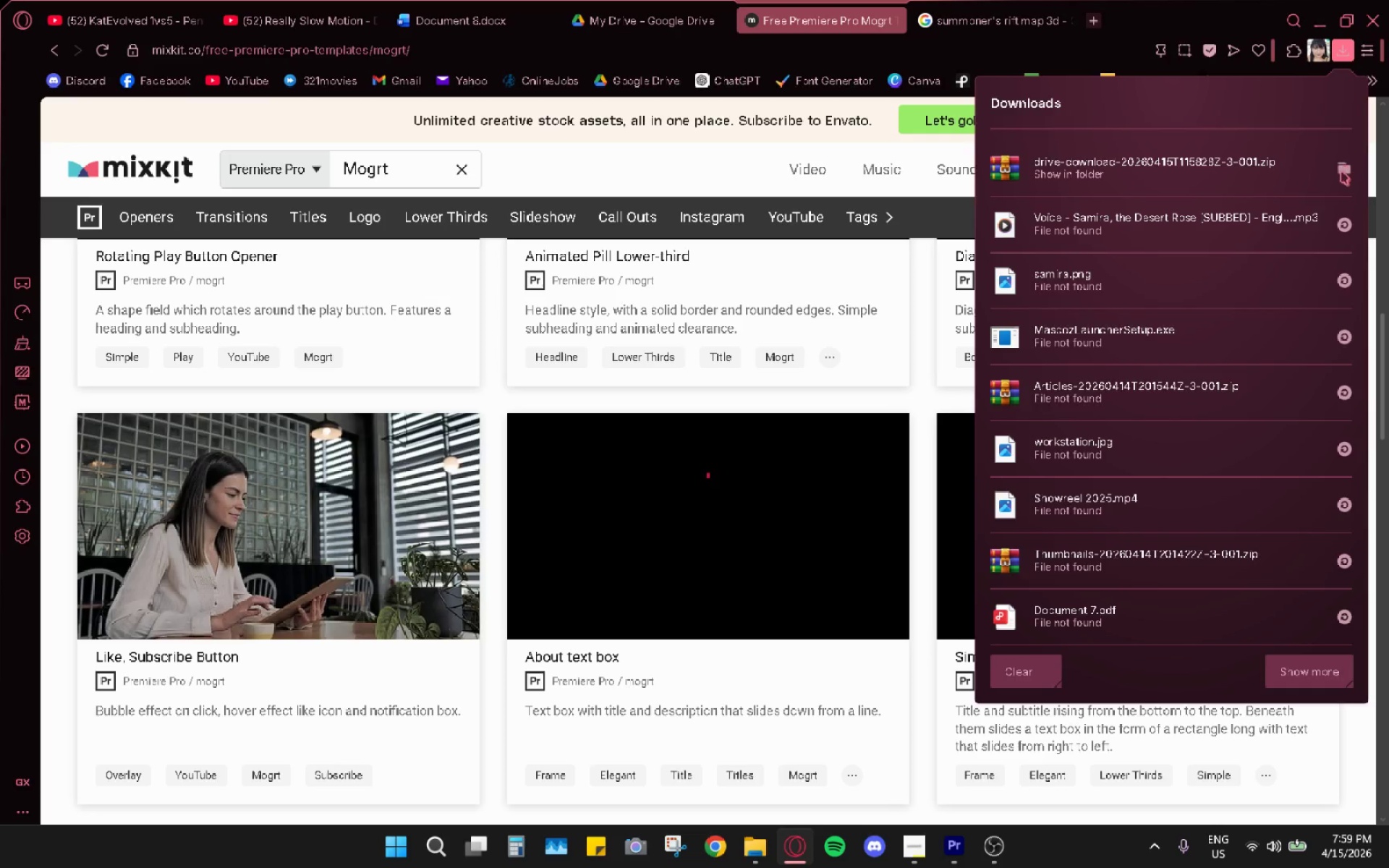 
left_click([1341, 171])
 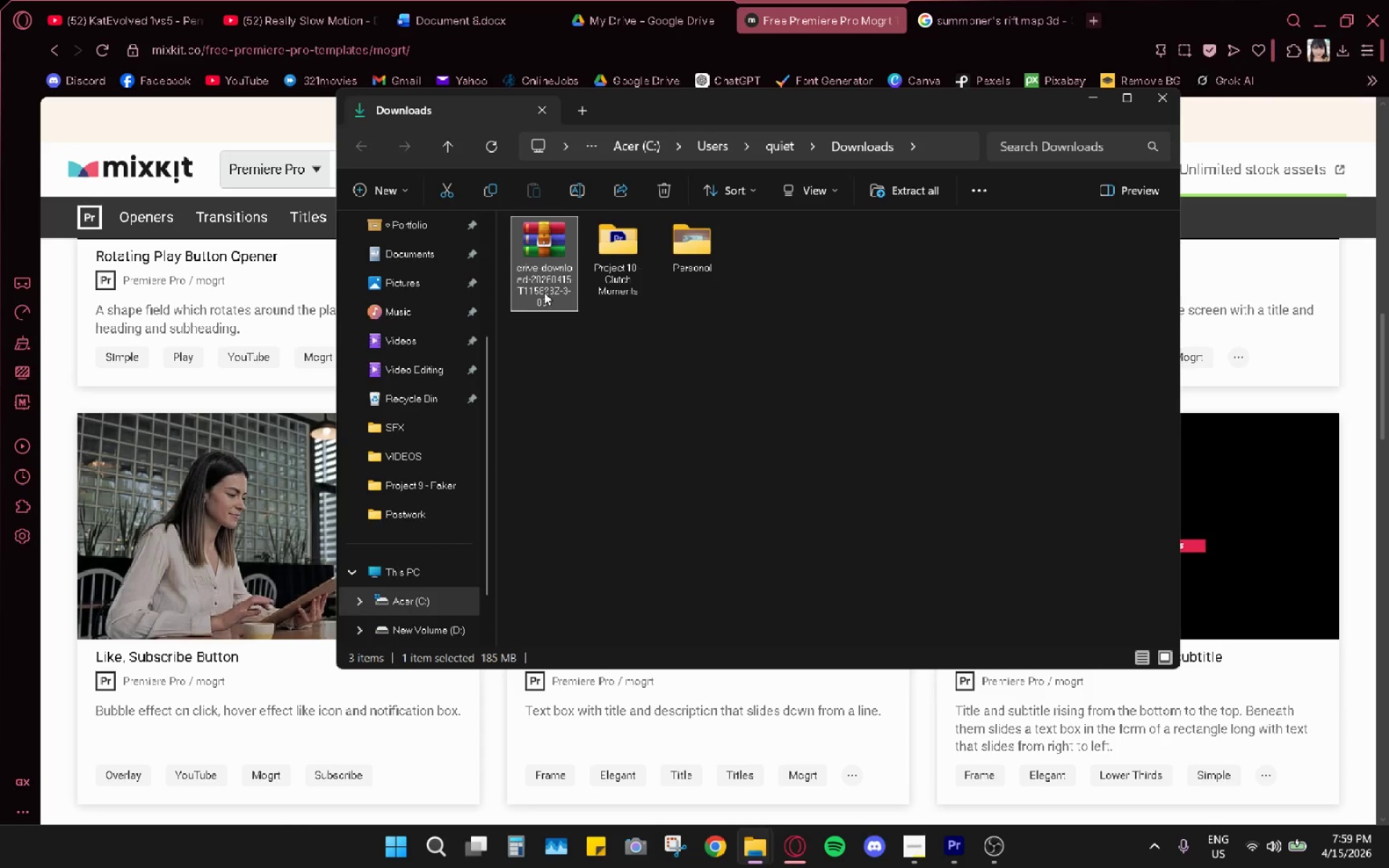 
double_click([539, 265])
 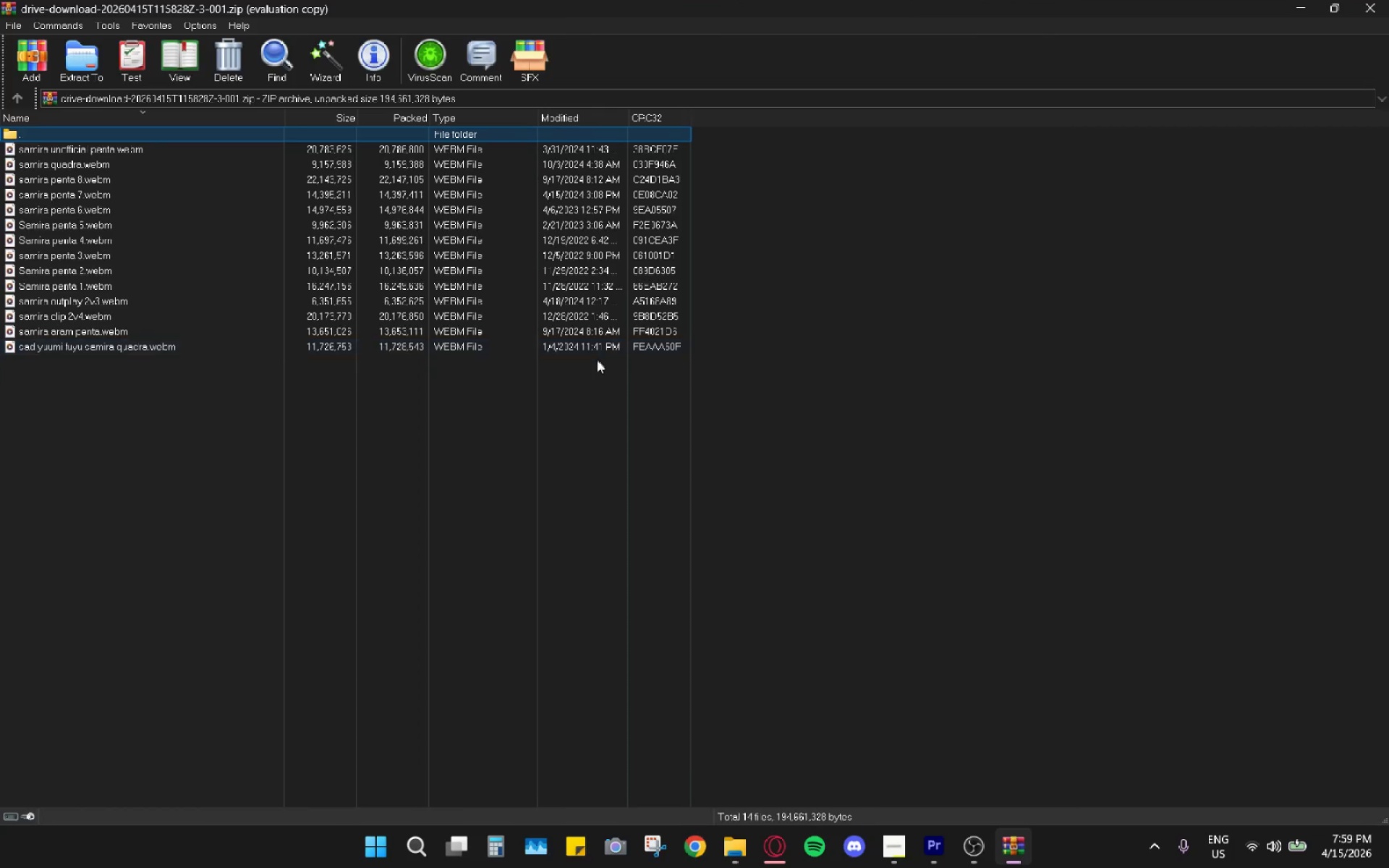 
left_click_drag(start_coordinate=[235, 456], to_coordinate=[117, 150])
 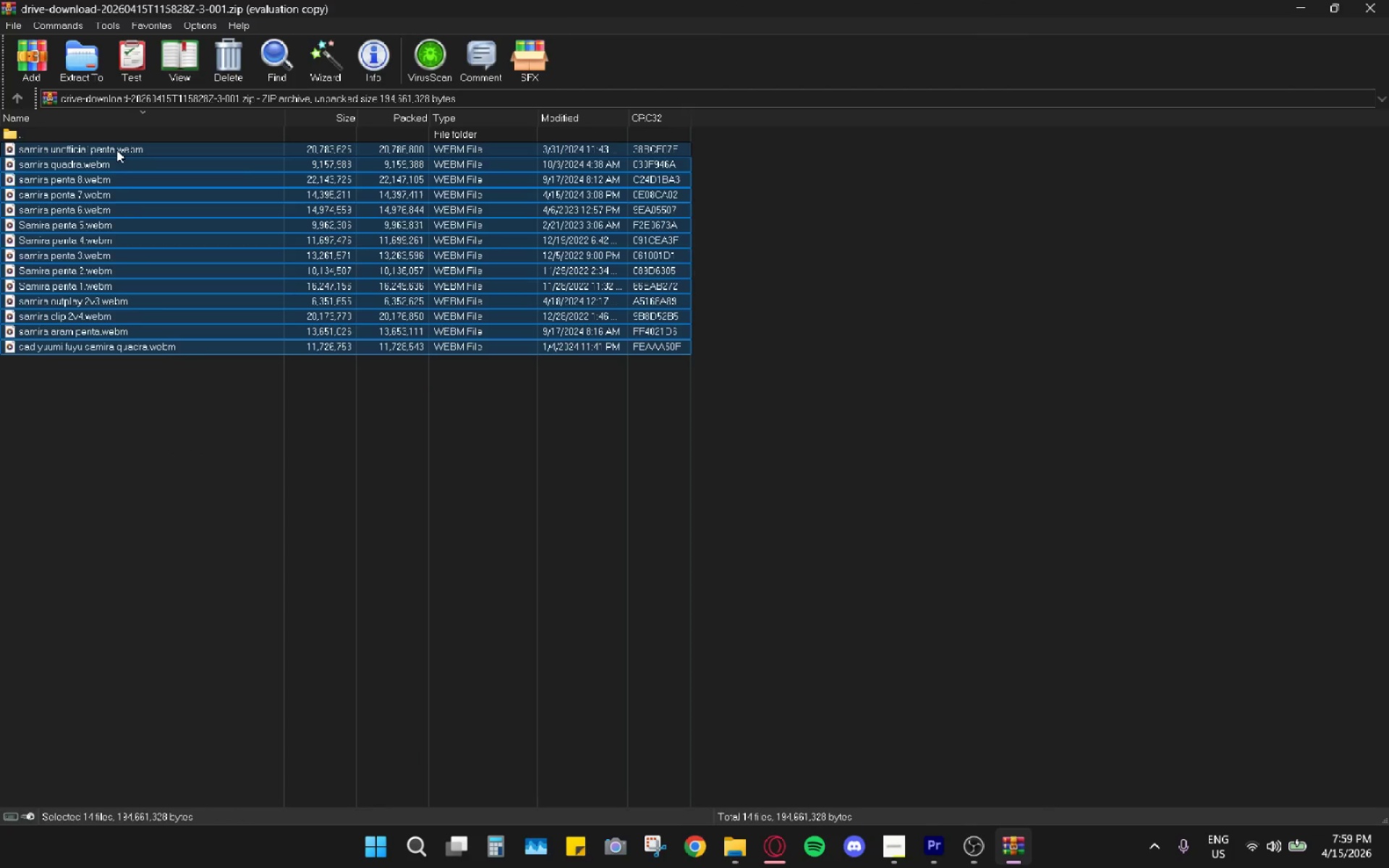 
hold_key(key=ControlLeft, duration=0.88)
 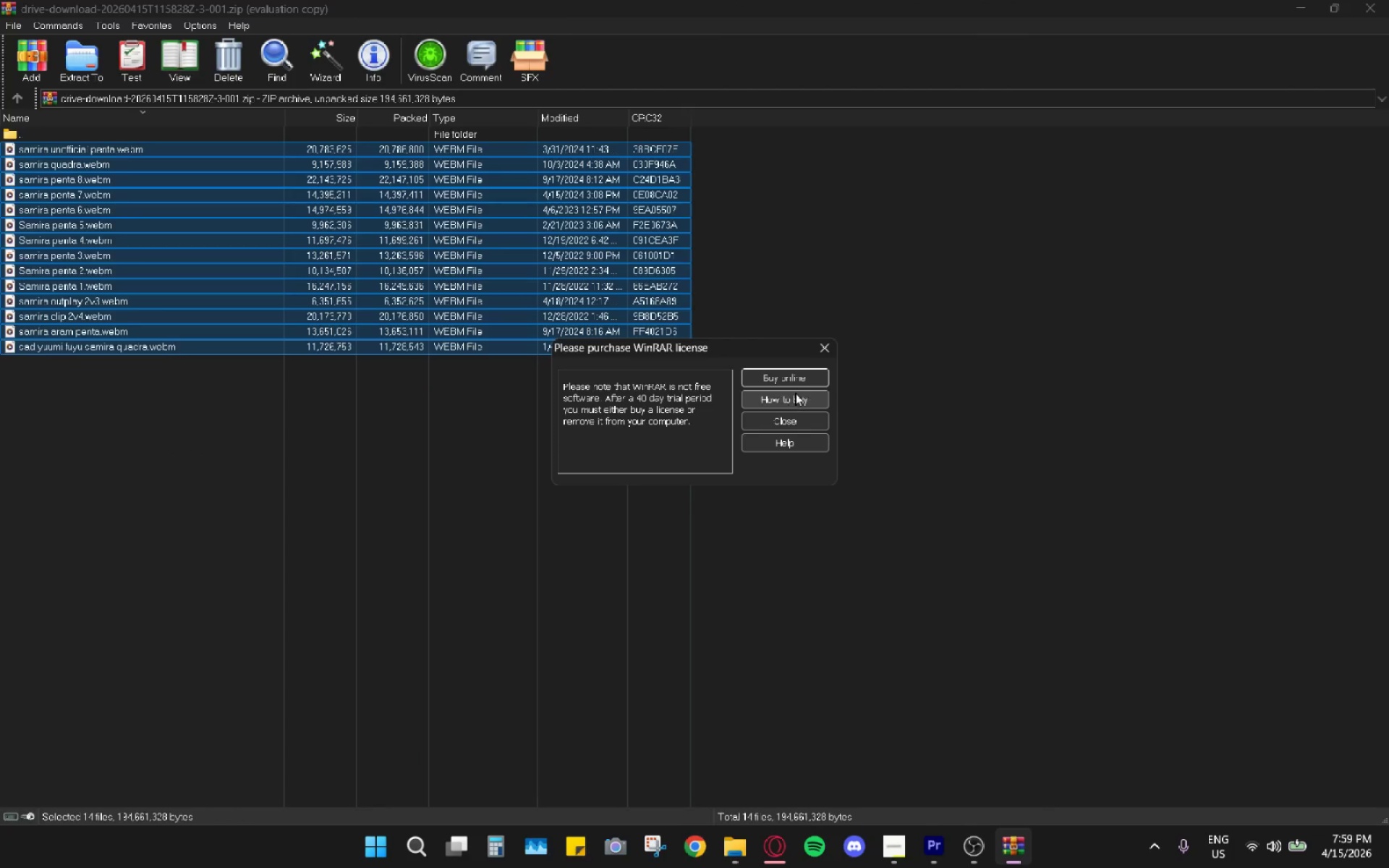 
left_click([789, 413])
 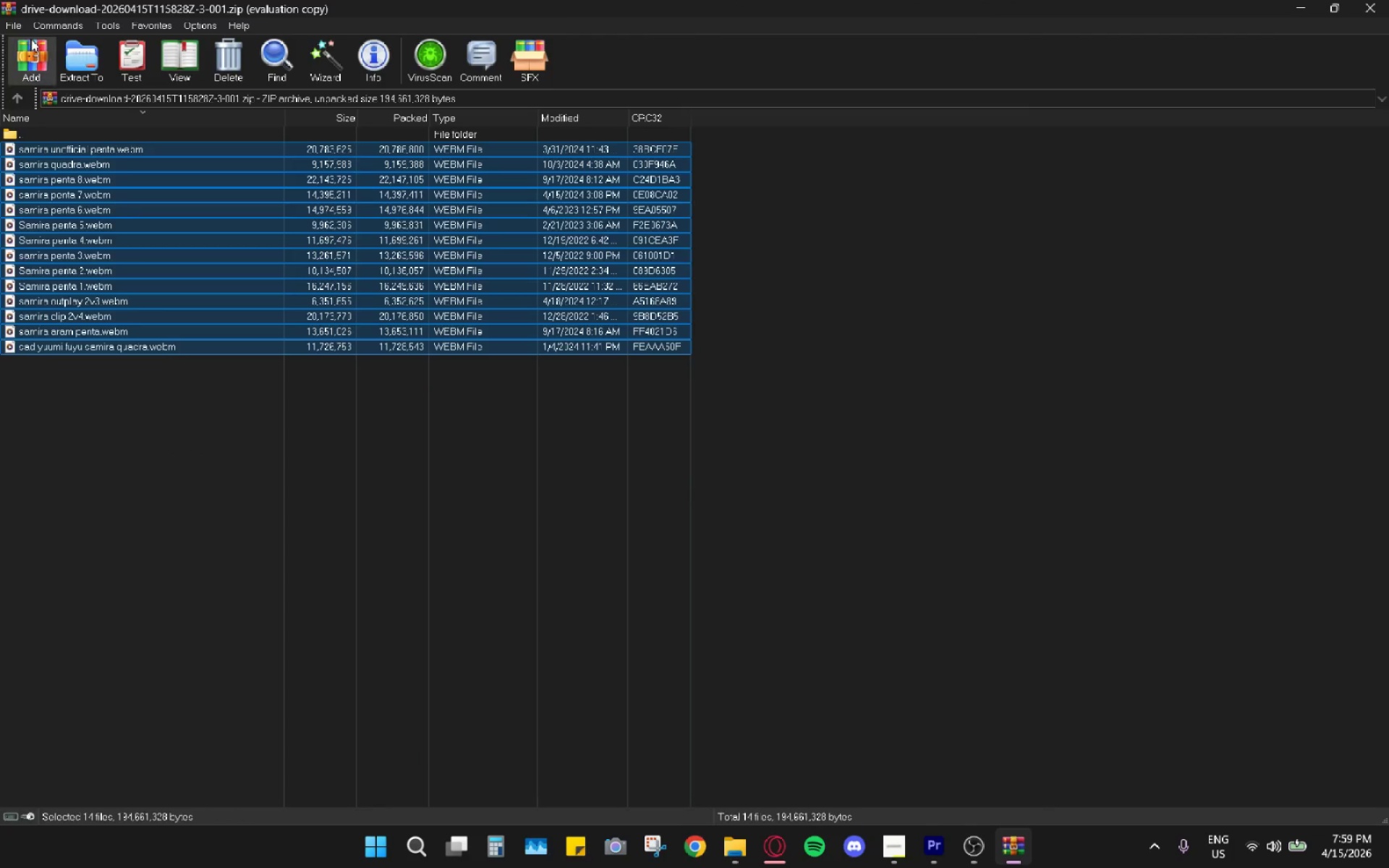 
left_click([67, 64])
 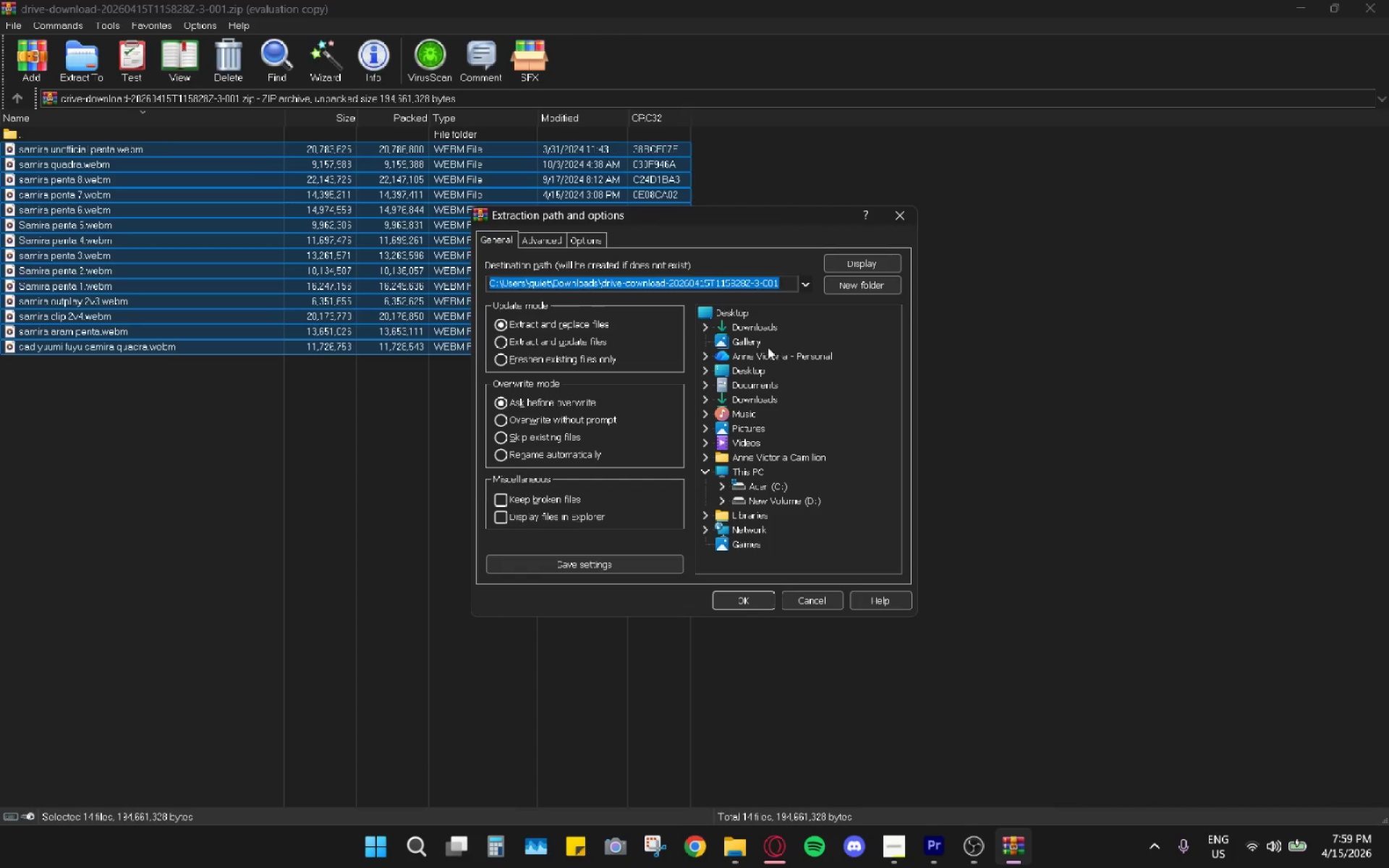 
double_click([764, 333])
 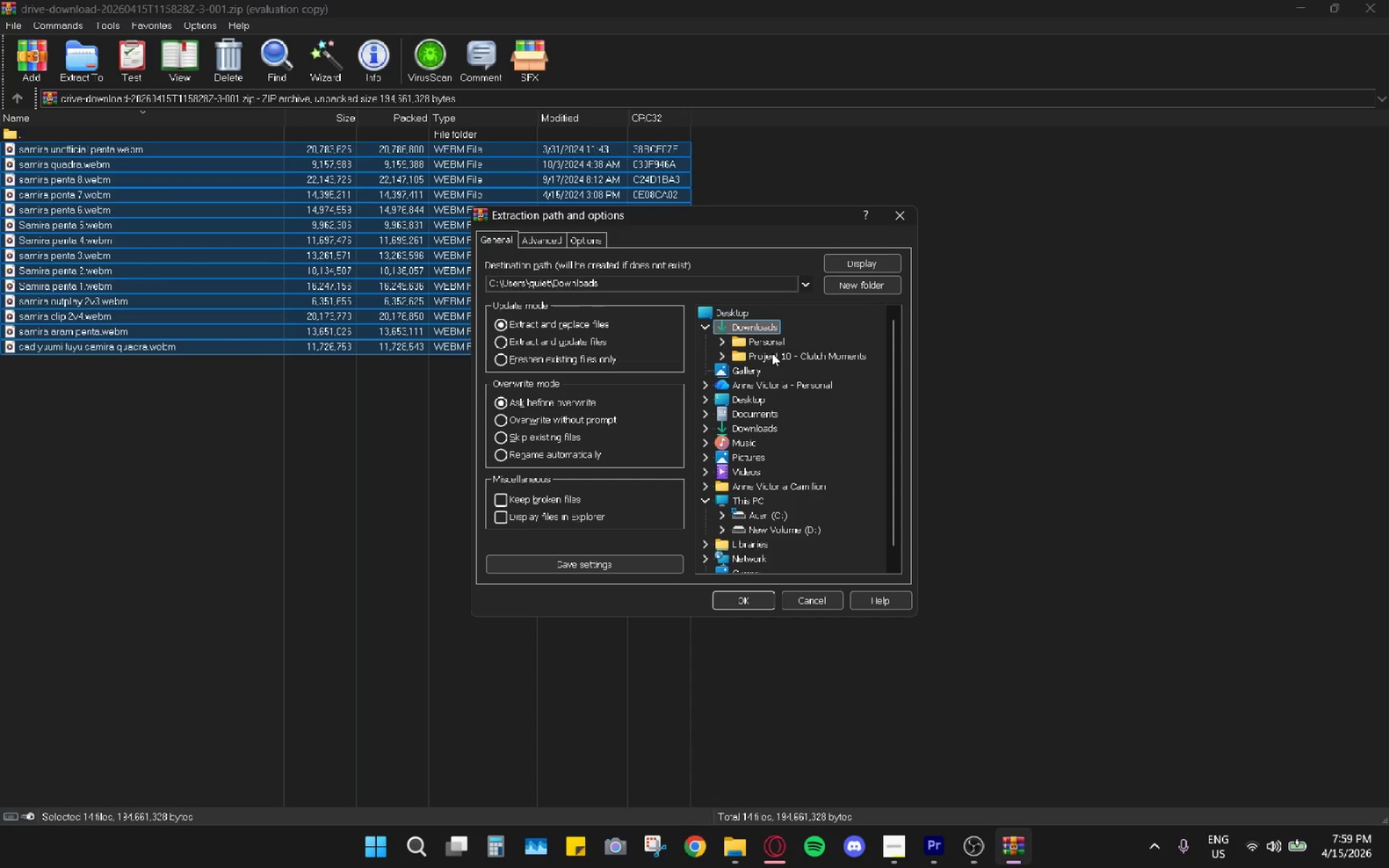 
double_click([772, 353])
 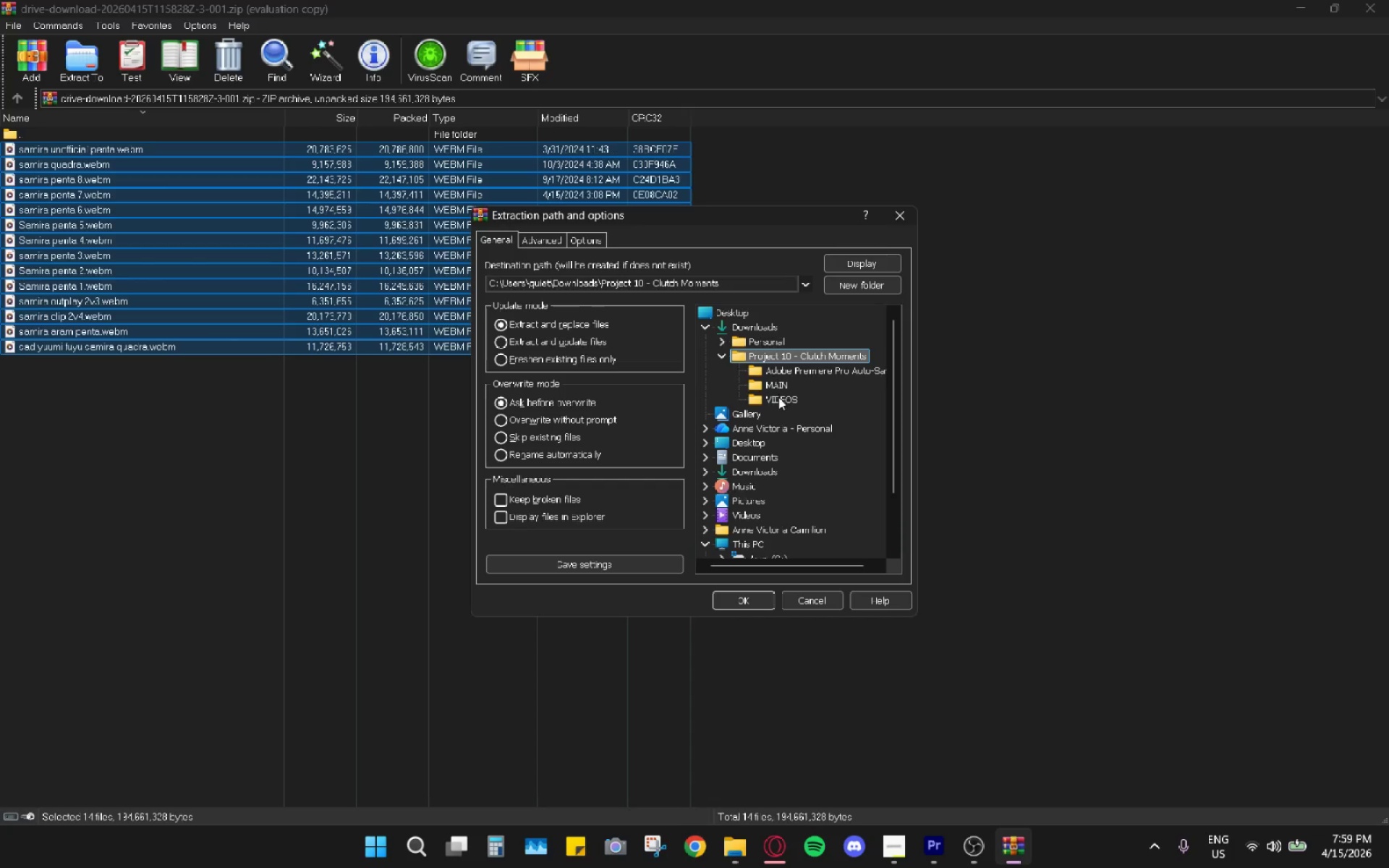 
double_click([778, 398])
 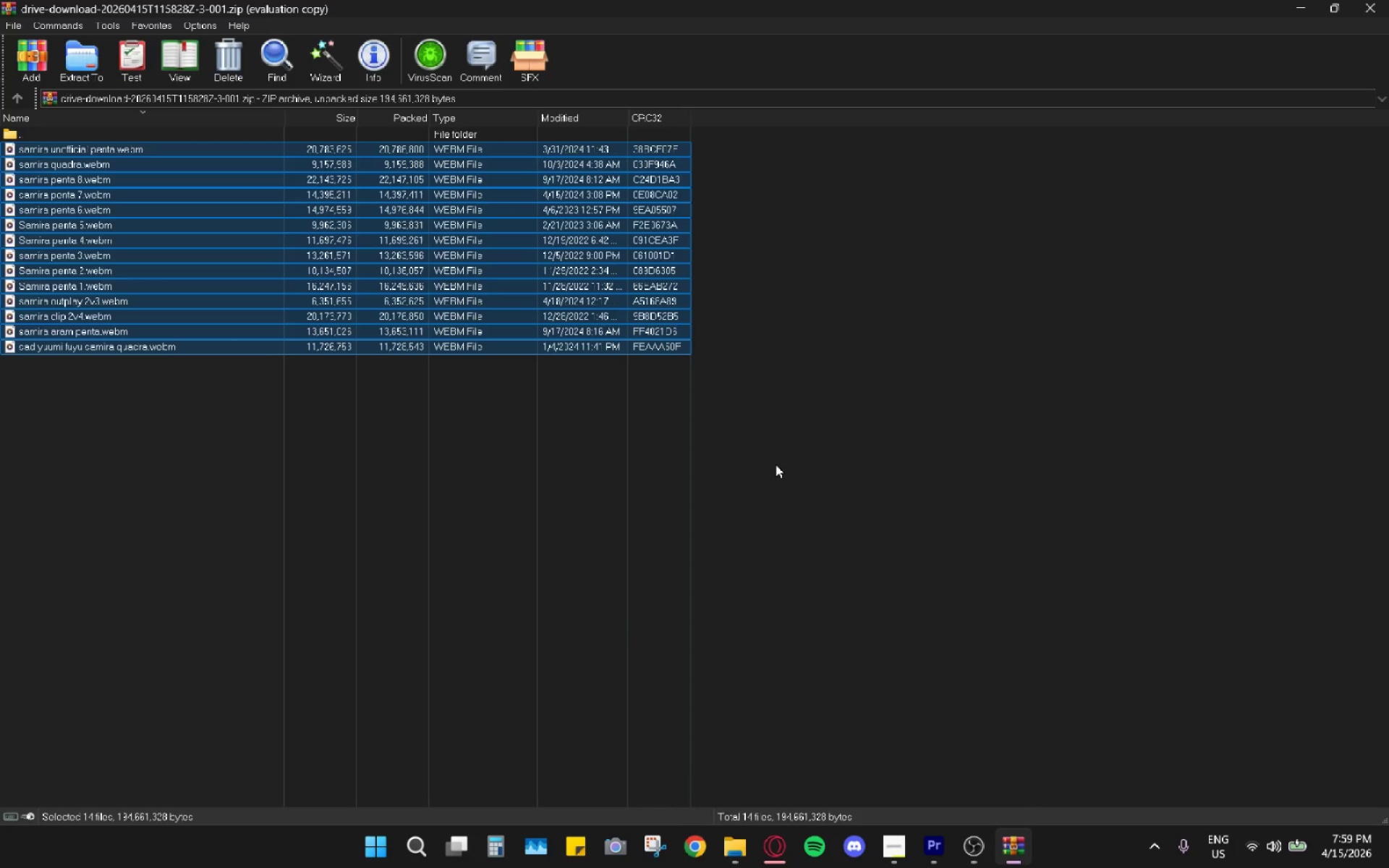 
left_click([1388, 0])
 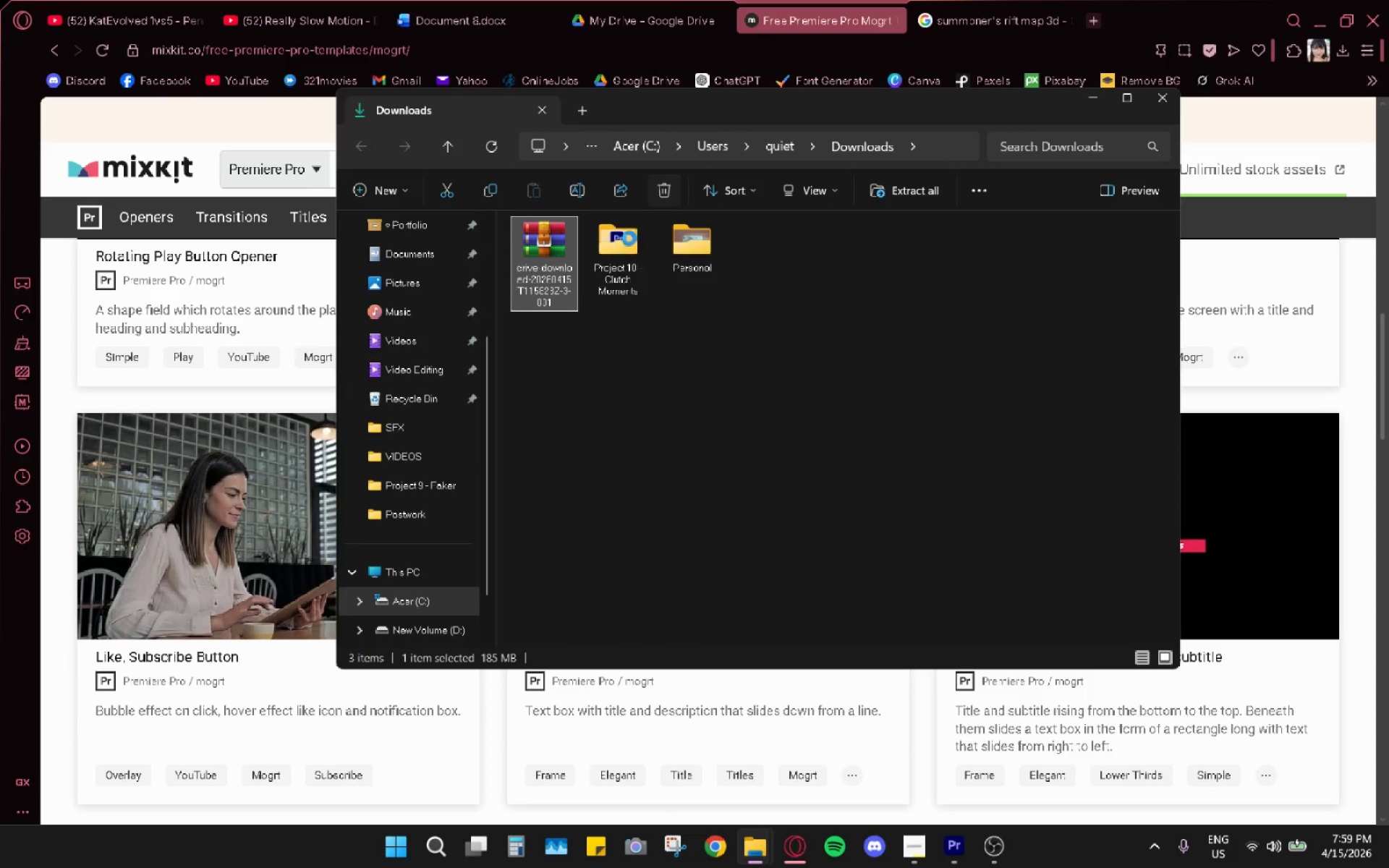 
double_click([563, 258])
 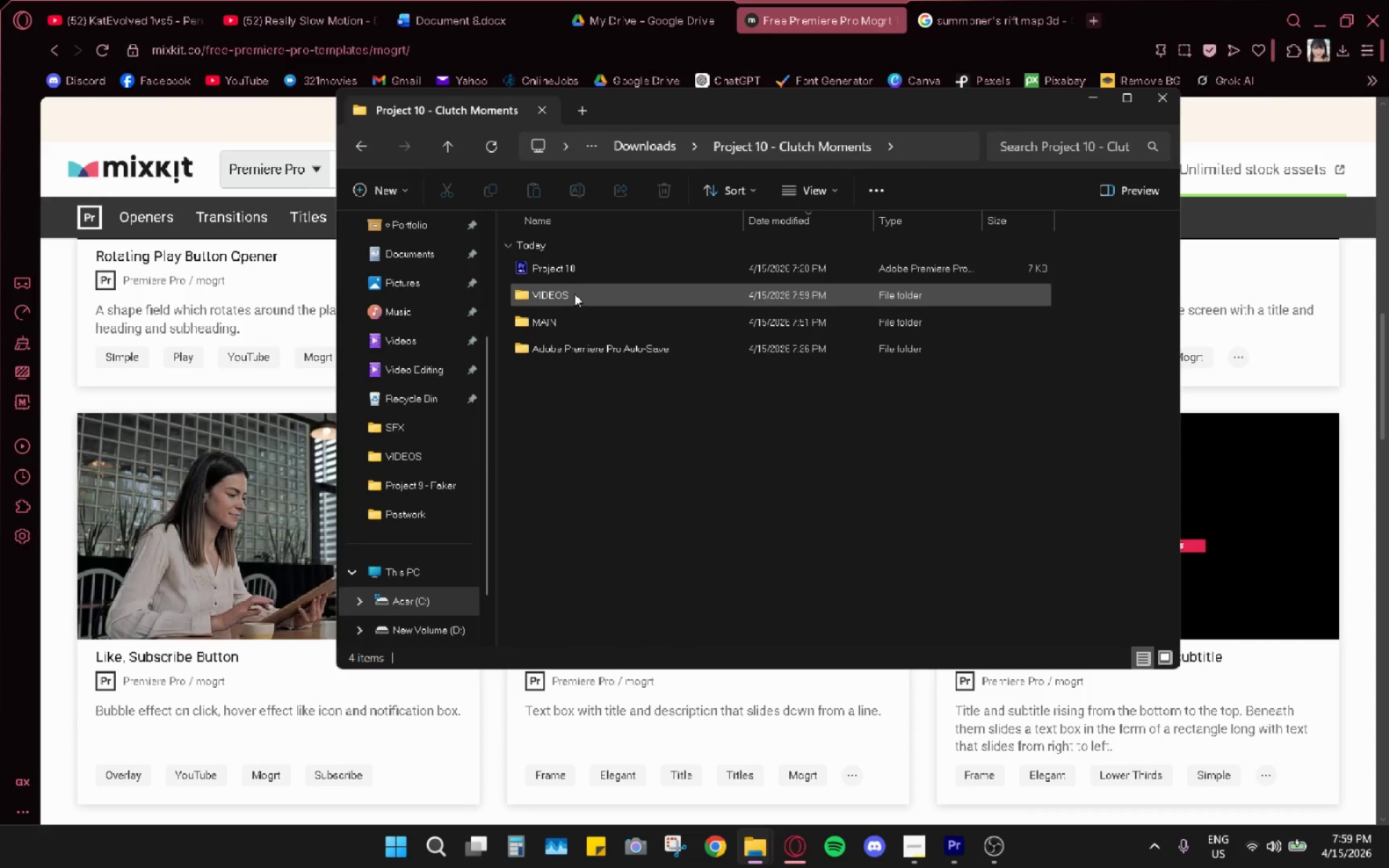 
left_click([578, 304])
 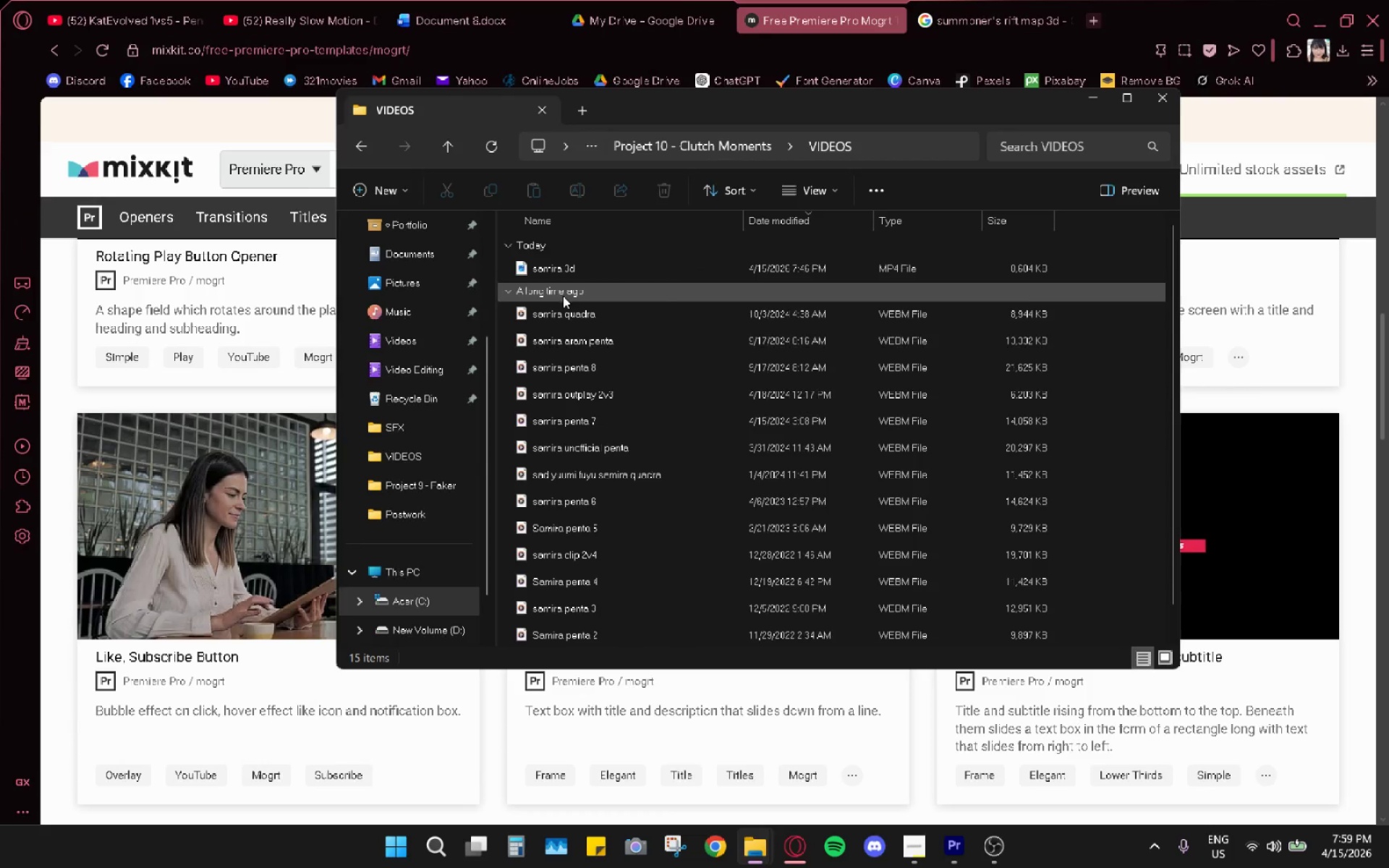 
left_click([568, 277])
 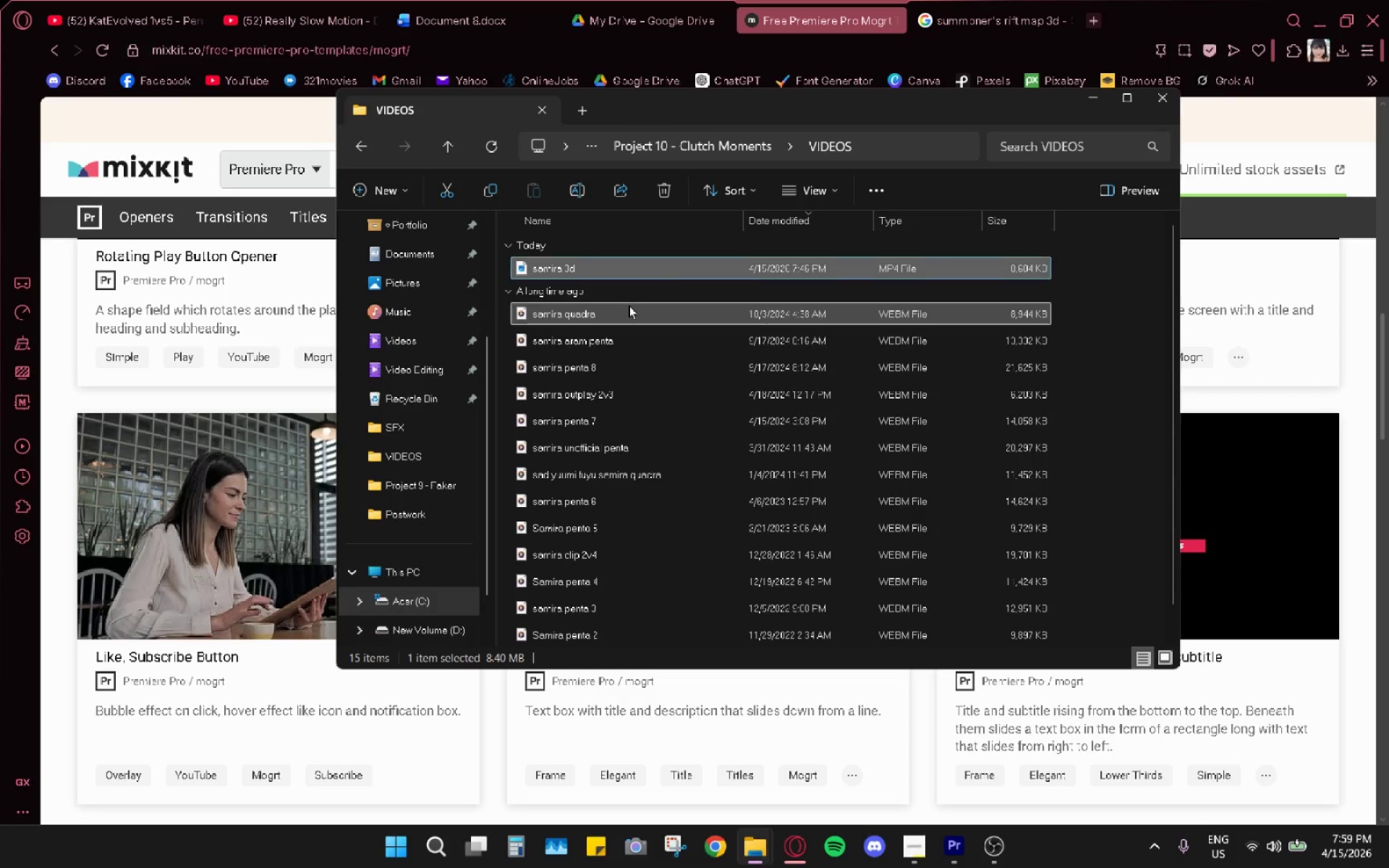 
double_click([629, 305])
 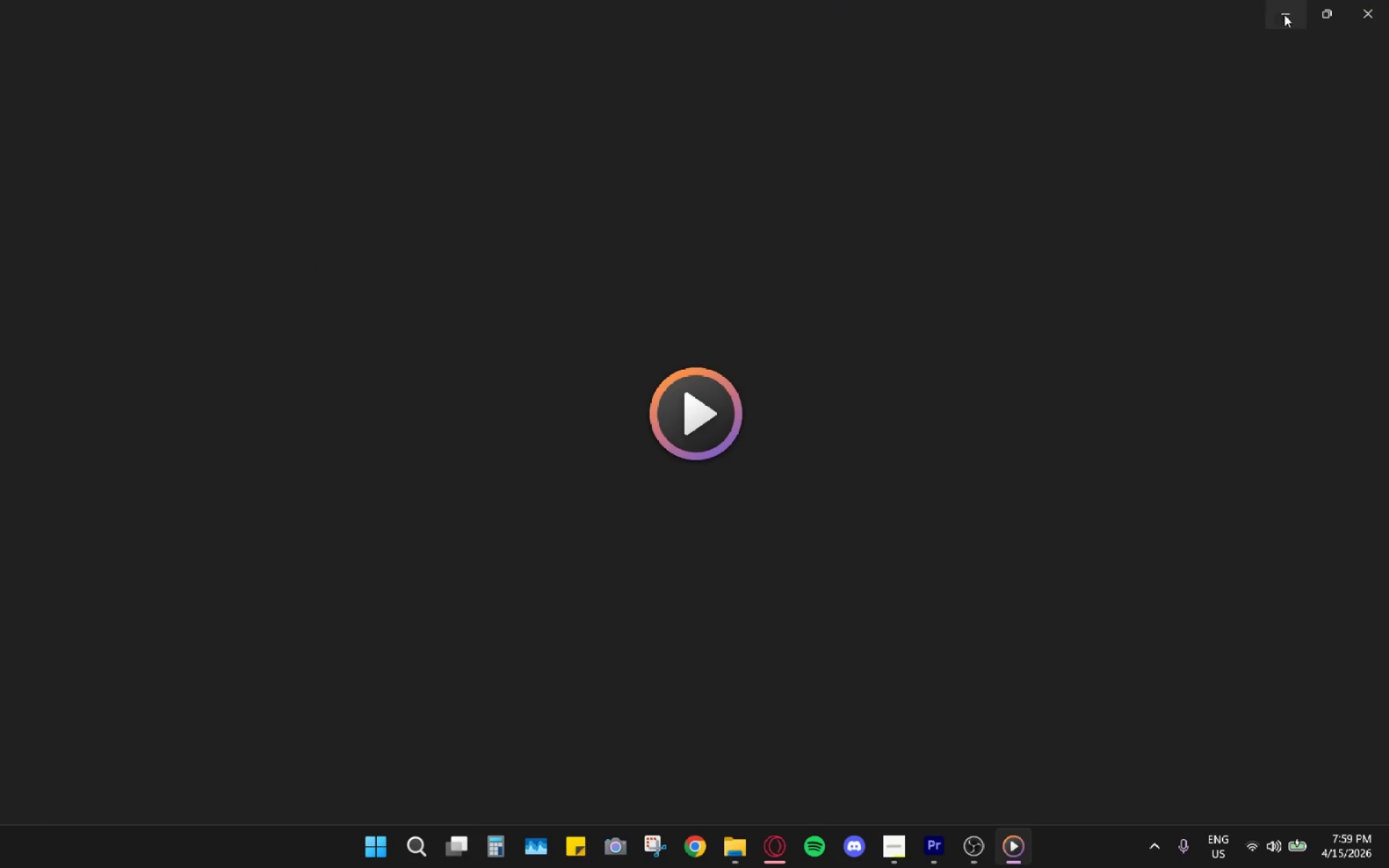 
mouse_move([1328, 25])
 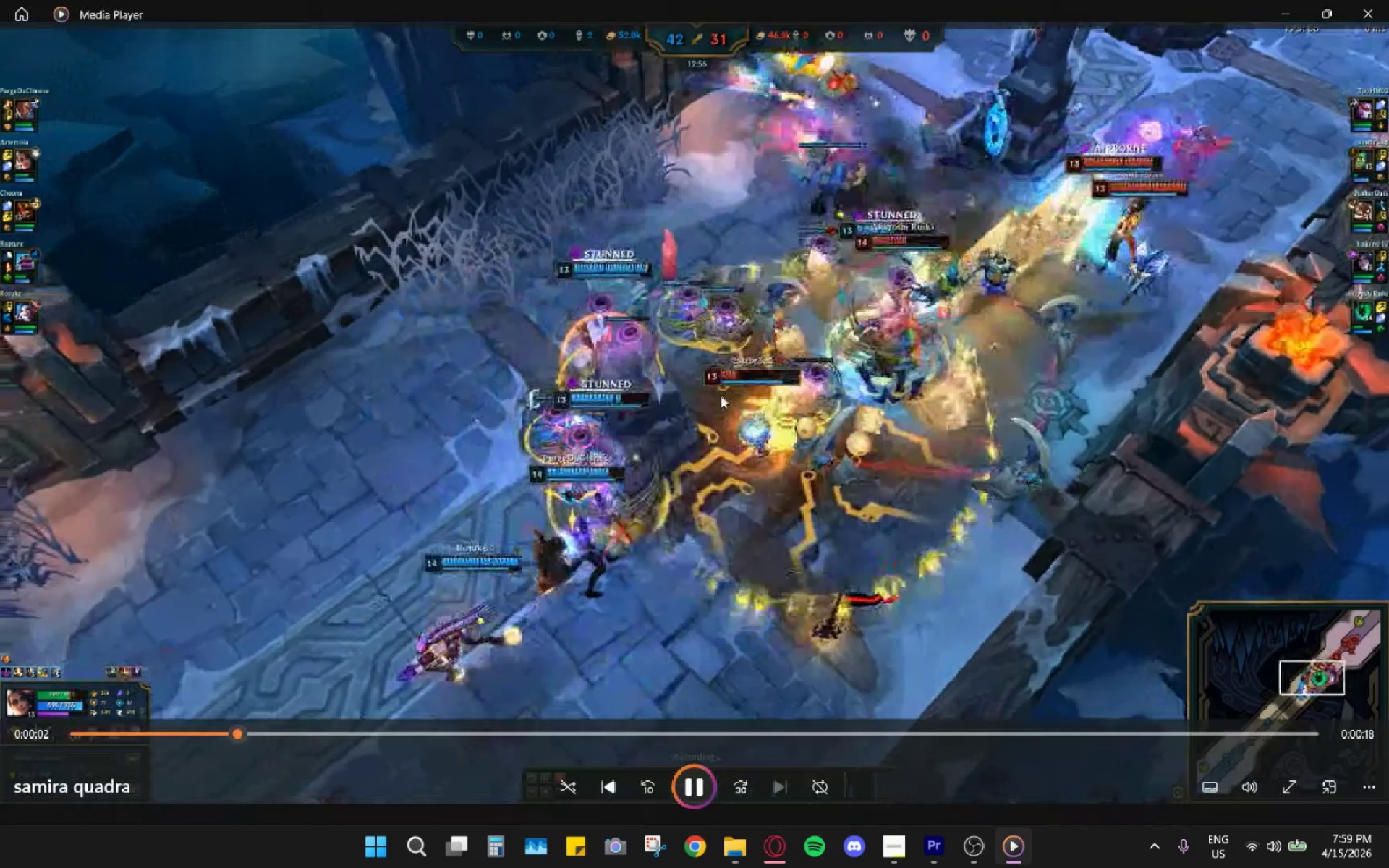 
key(Space)
 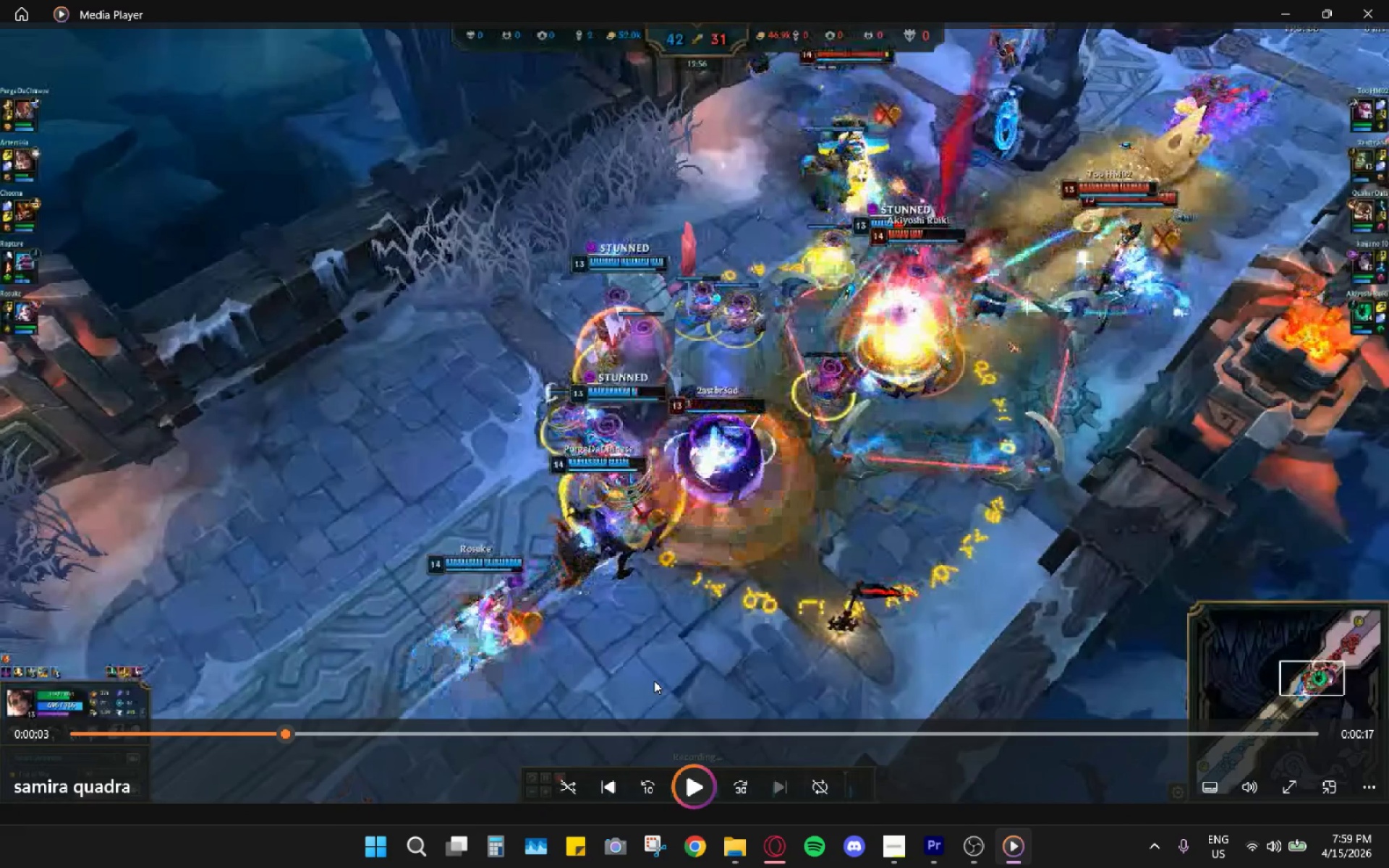 
left_click_drag(start_coordinate=[295, 737], to_coordinate=[505, 730])
 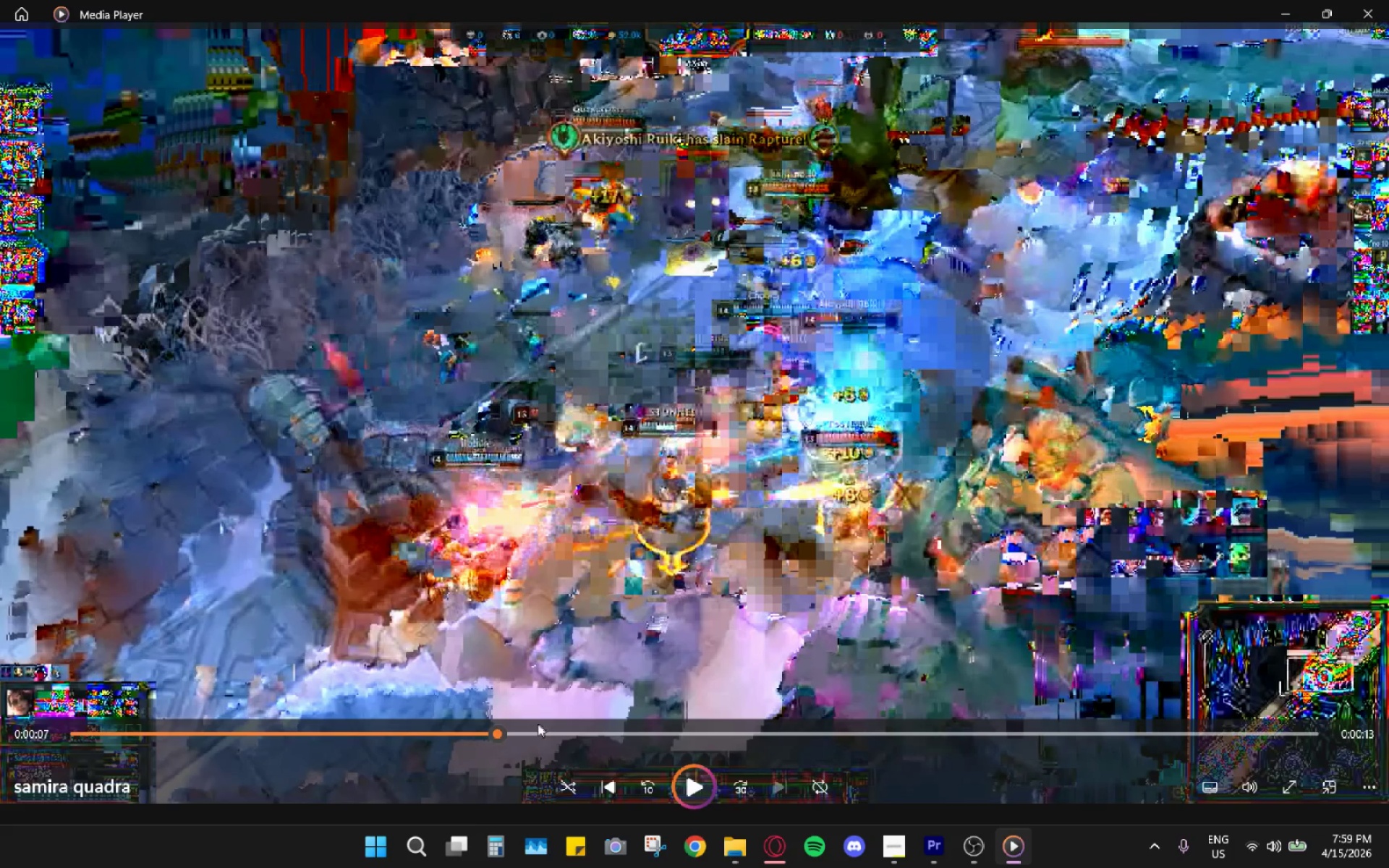 
left_click_drag(start_coordinate=[504, 736], to_coordinate=[469, 726])
 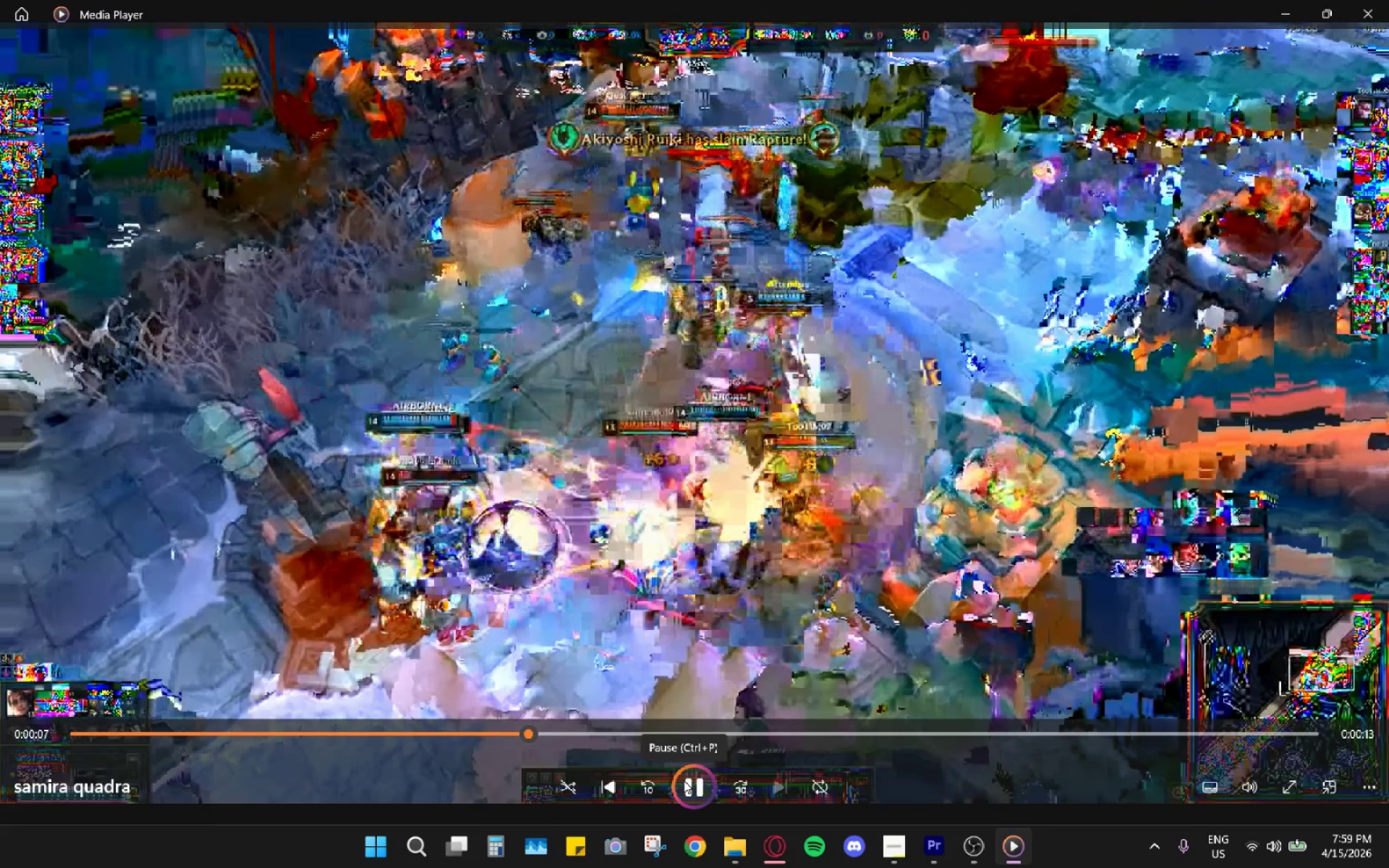 
double_click([685, 780])
 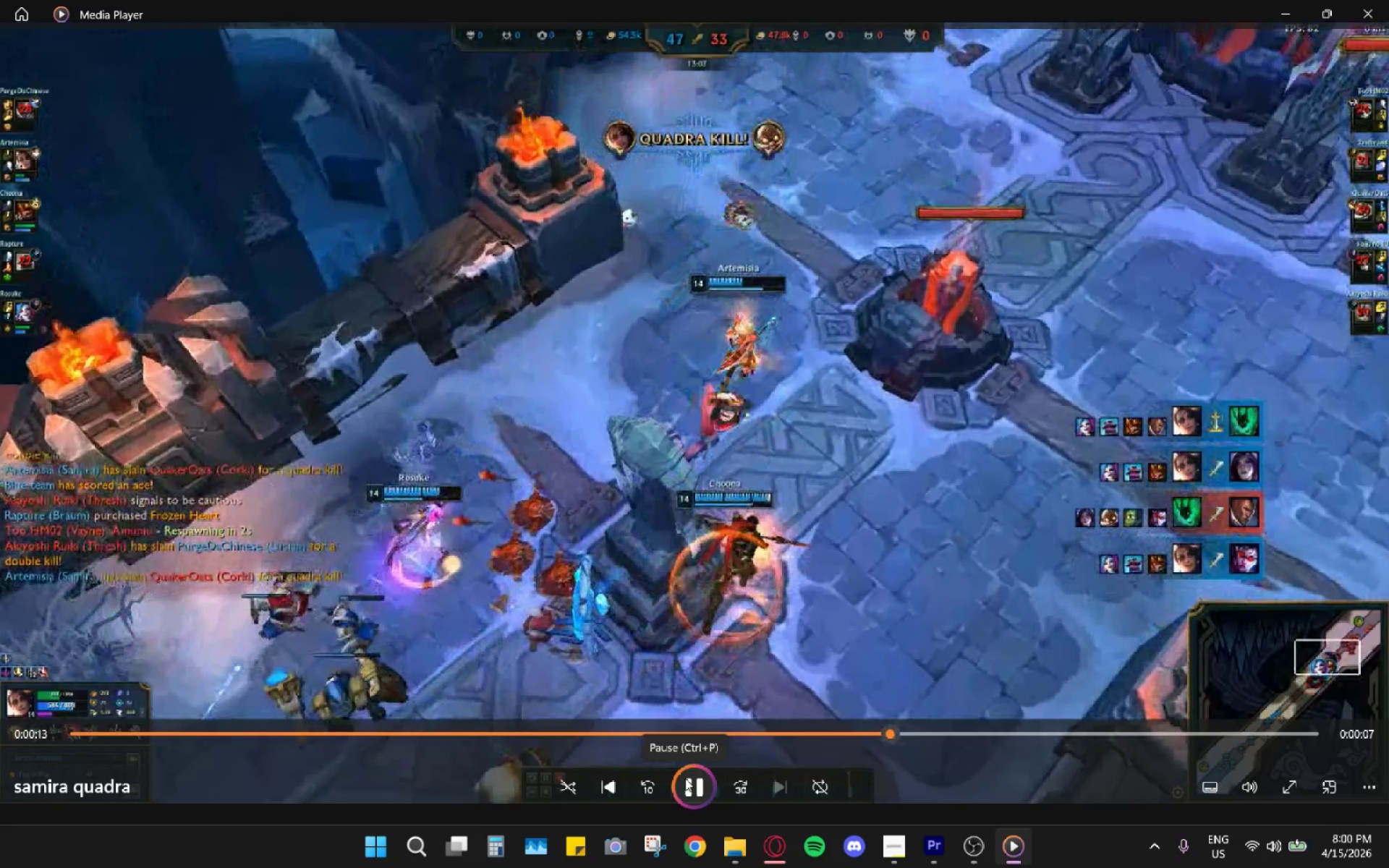 
wait(7.59)
 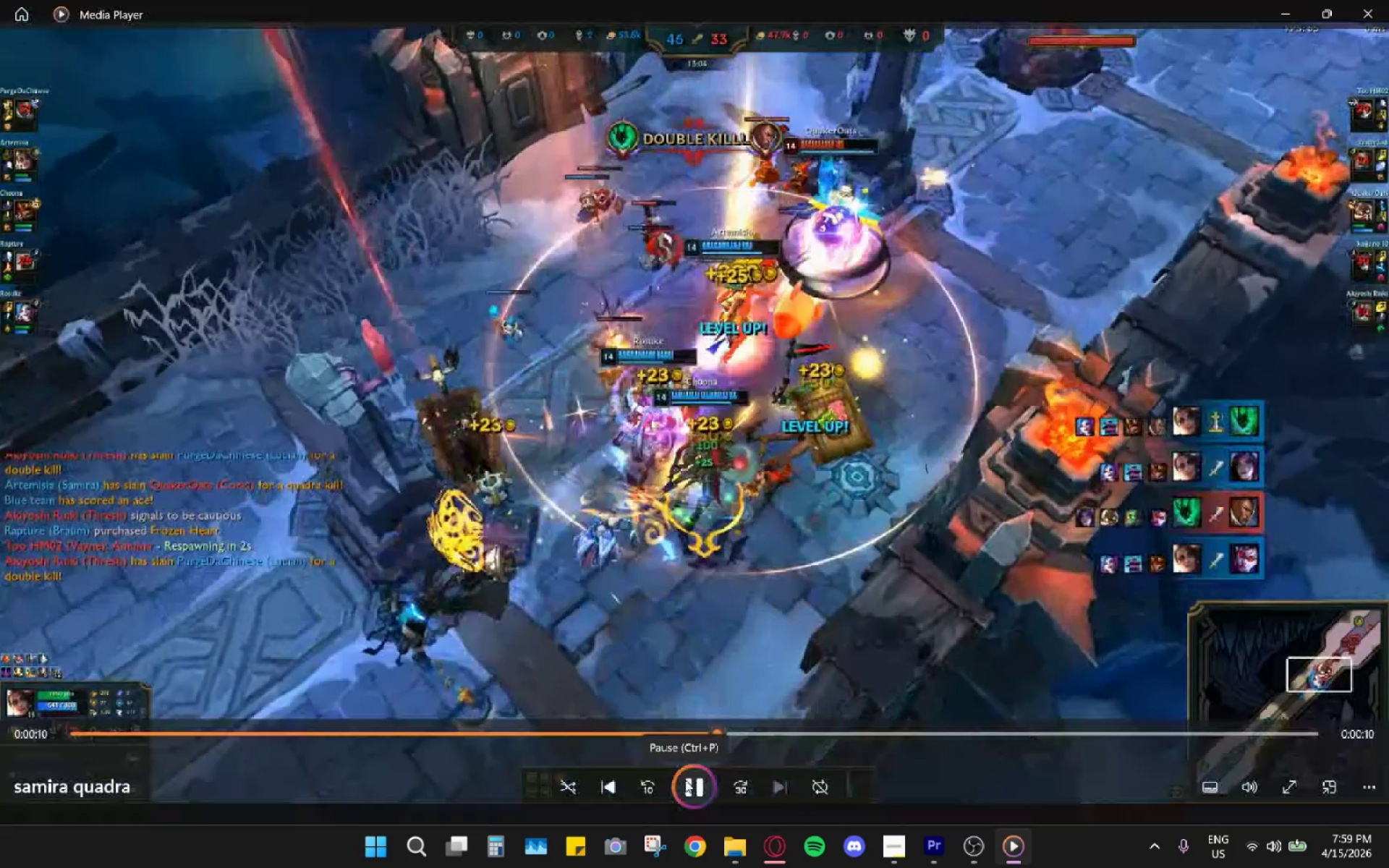 
left_click_drag(start_coordinate=[122, 730], to_coordinate=[36, 721])
 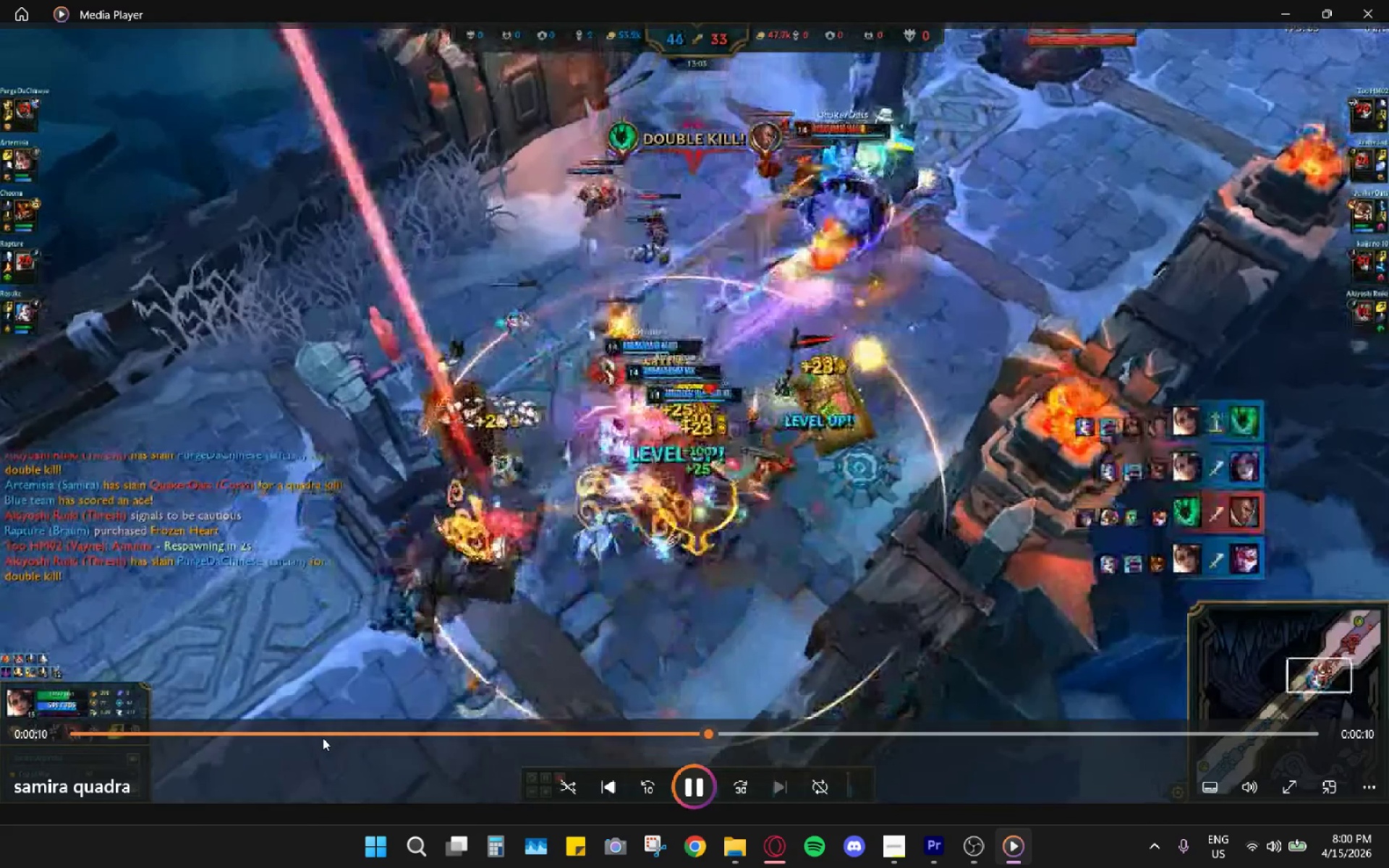 
wait(15.8)
 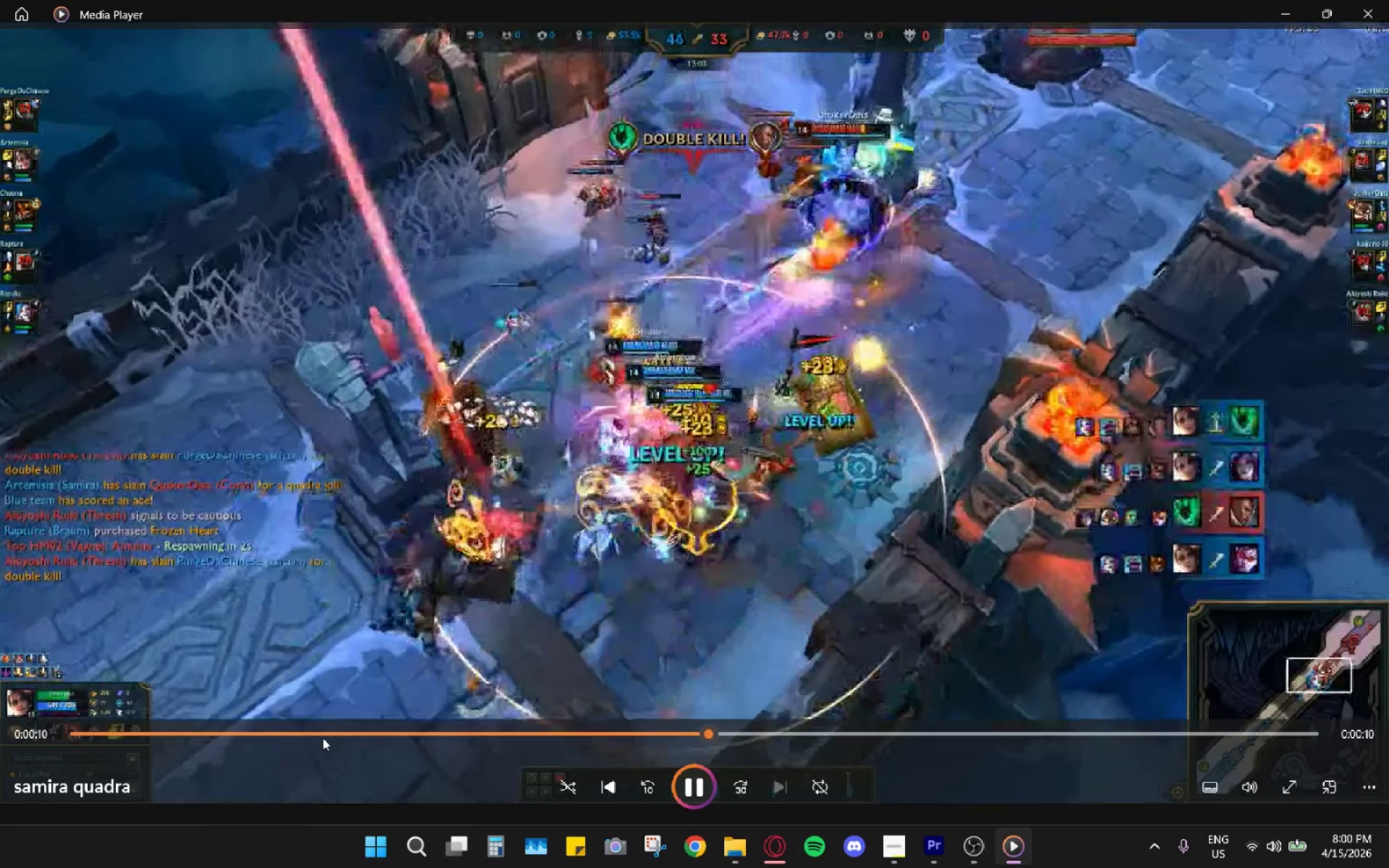 
mouse_move([1384, 24])
 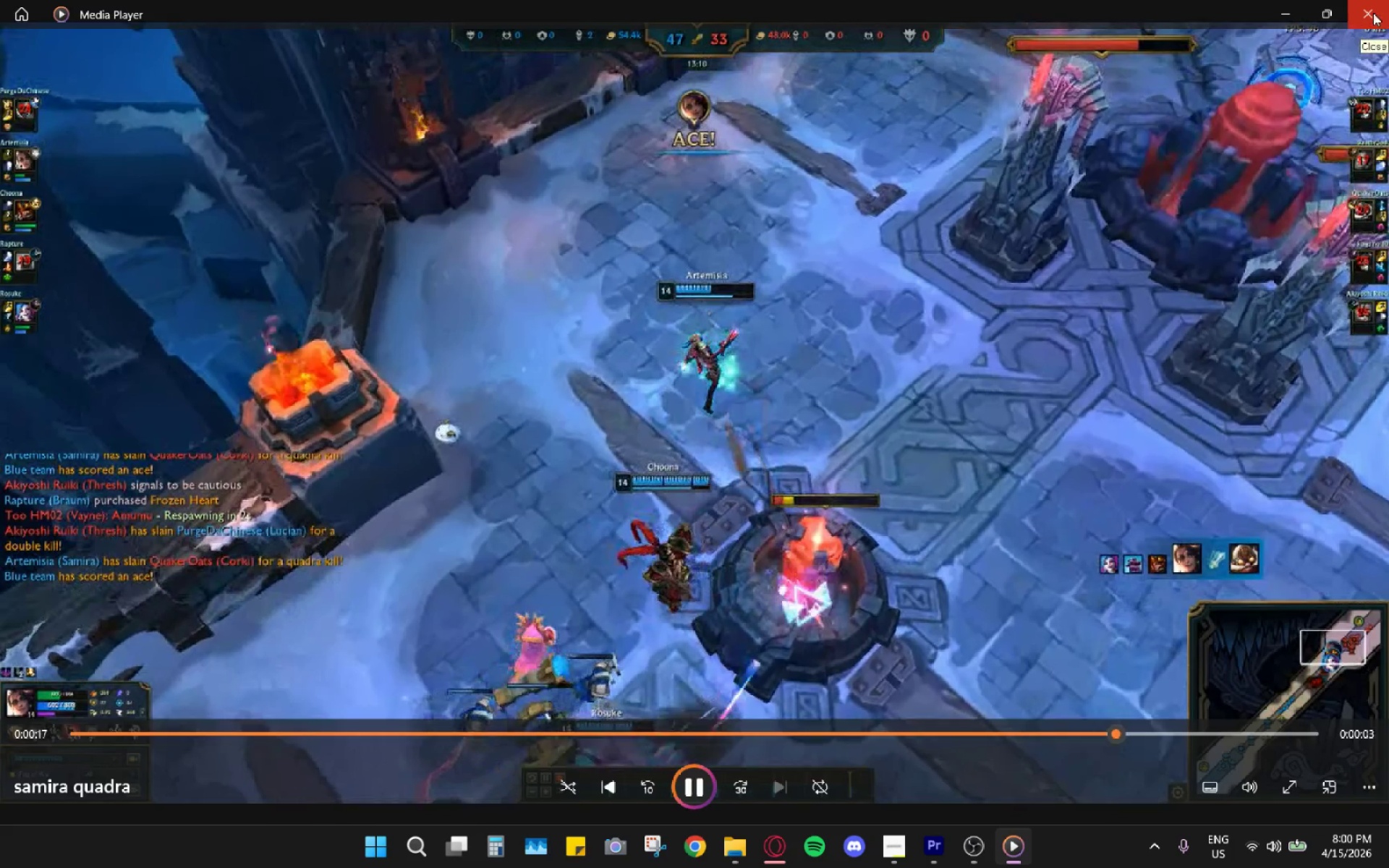 
left_click([1373, 13])
 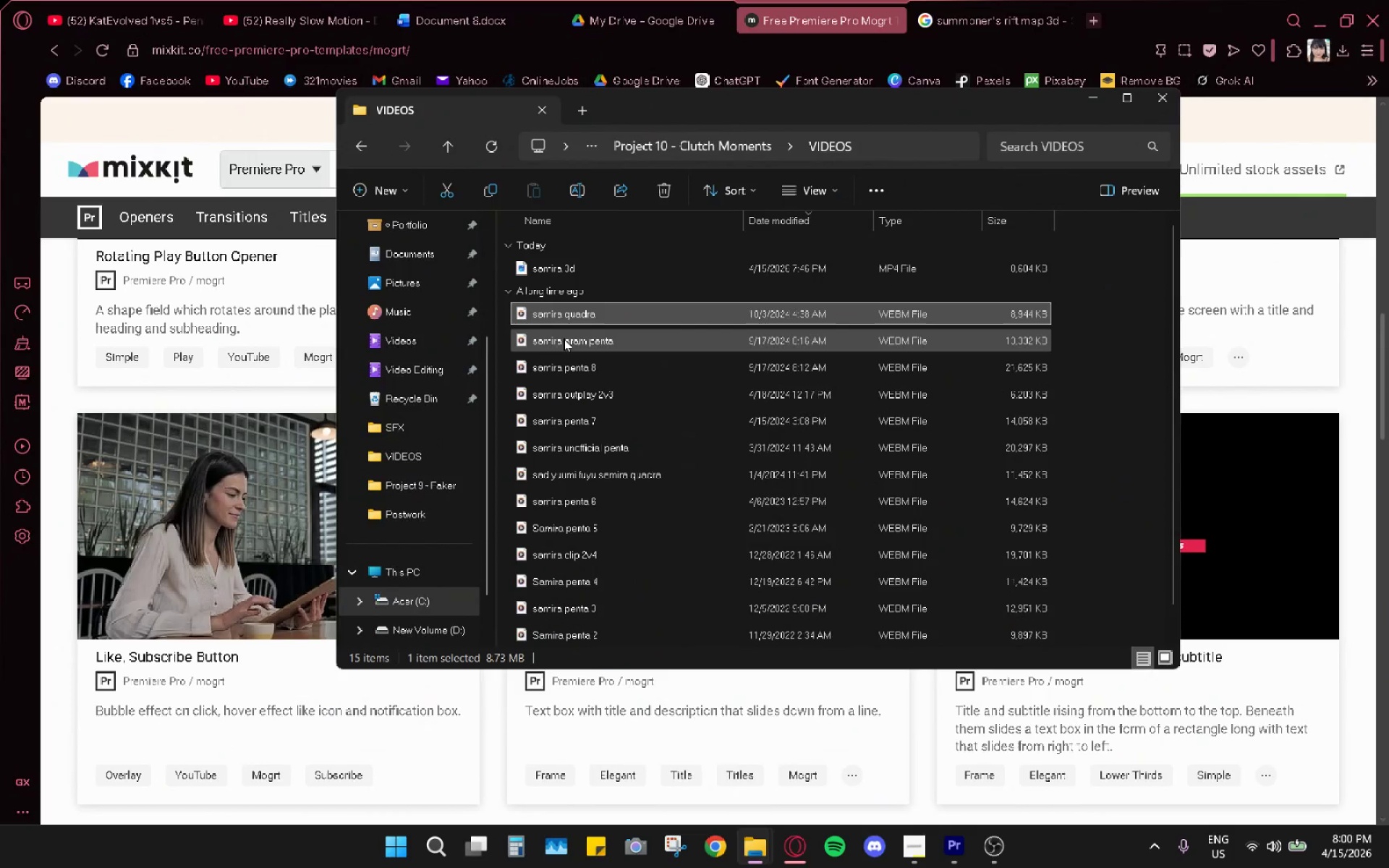 
double_click([565, 339])
 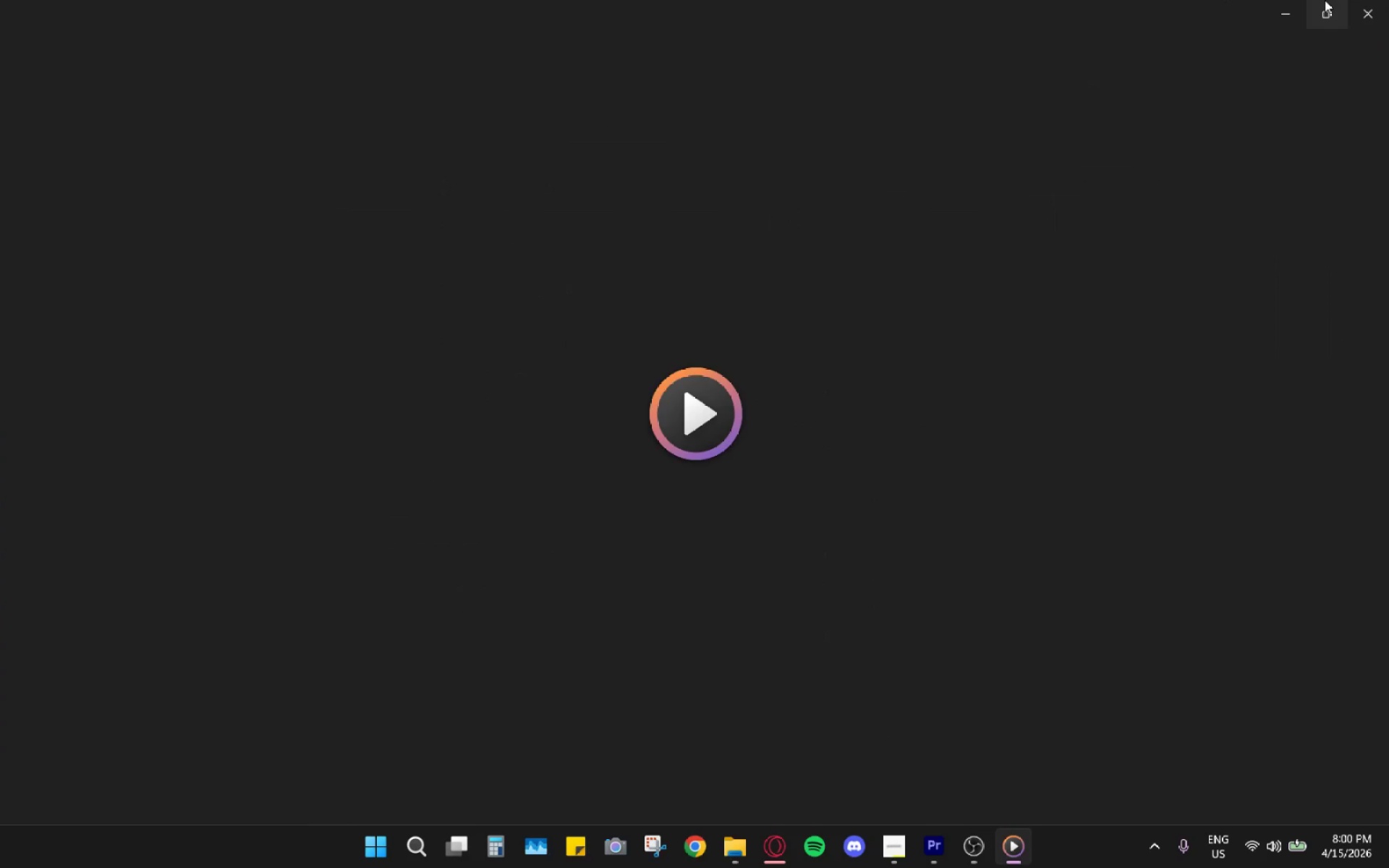 
mouse_move([1346, 28])
 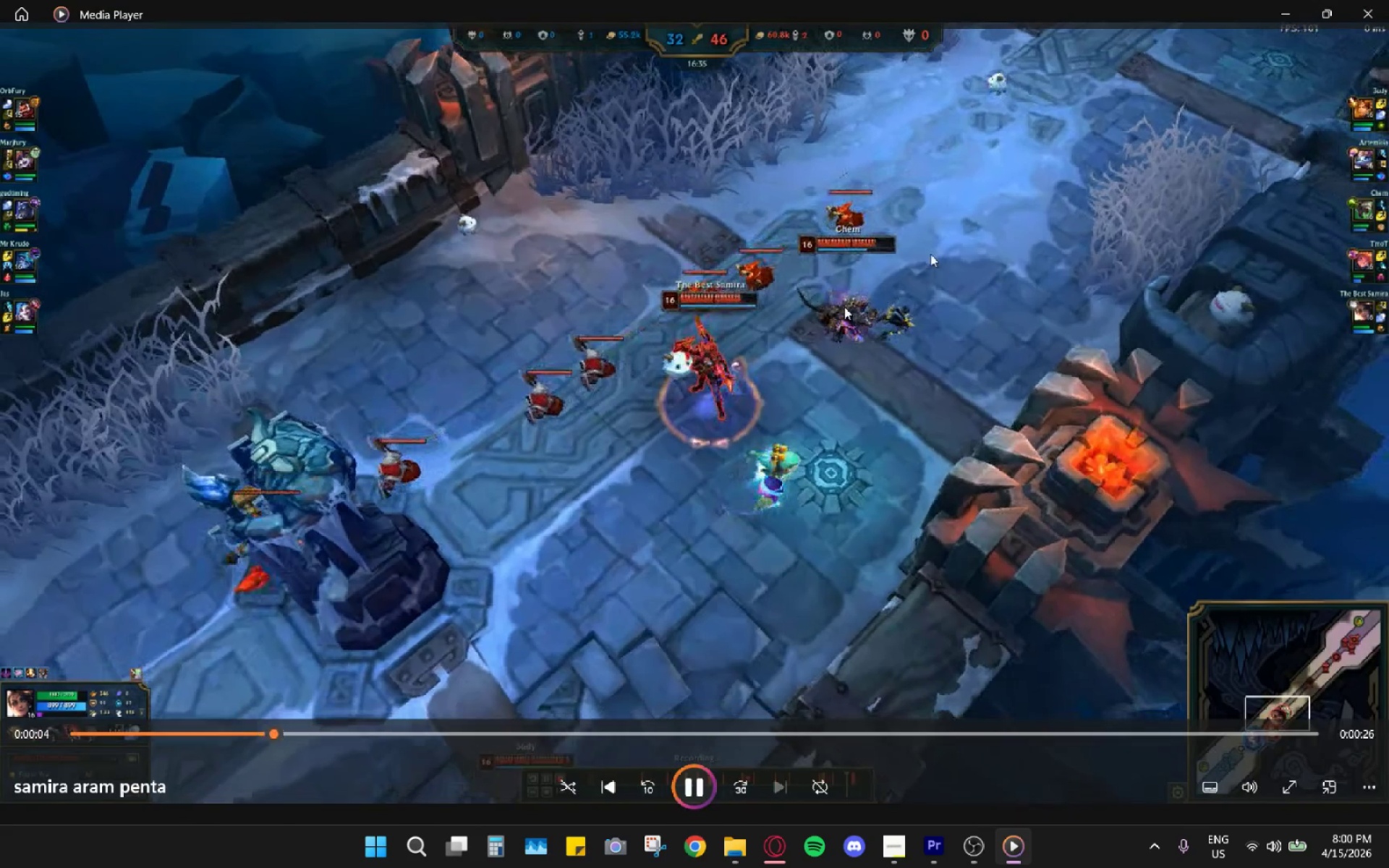 
left_click([1388, 0])
 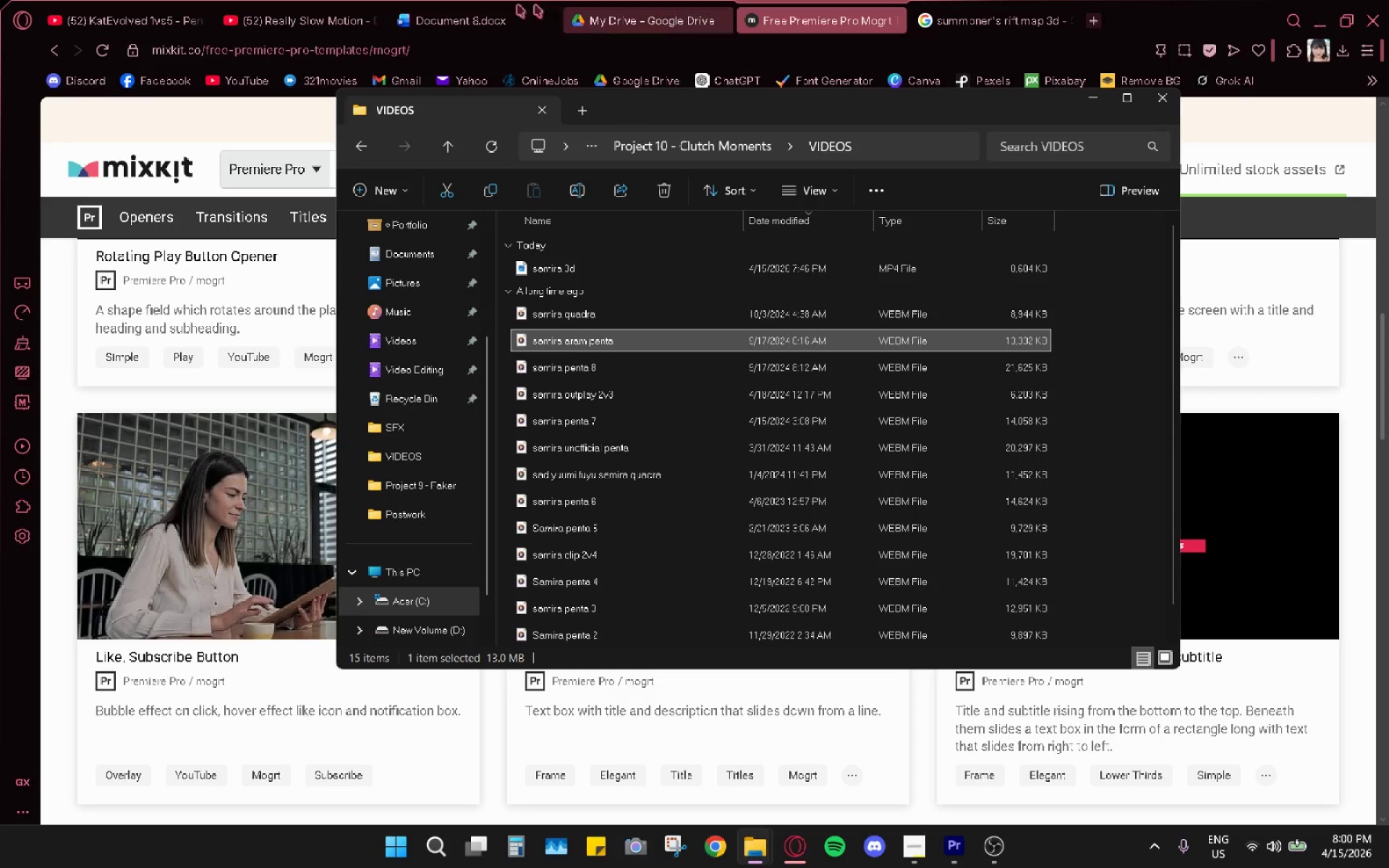 
left_click([143, 4])
 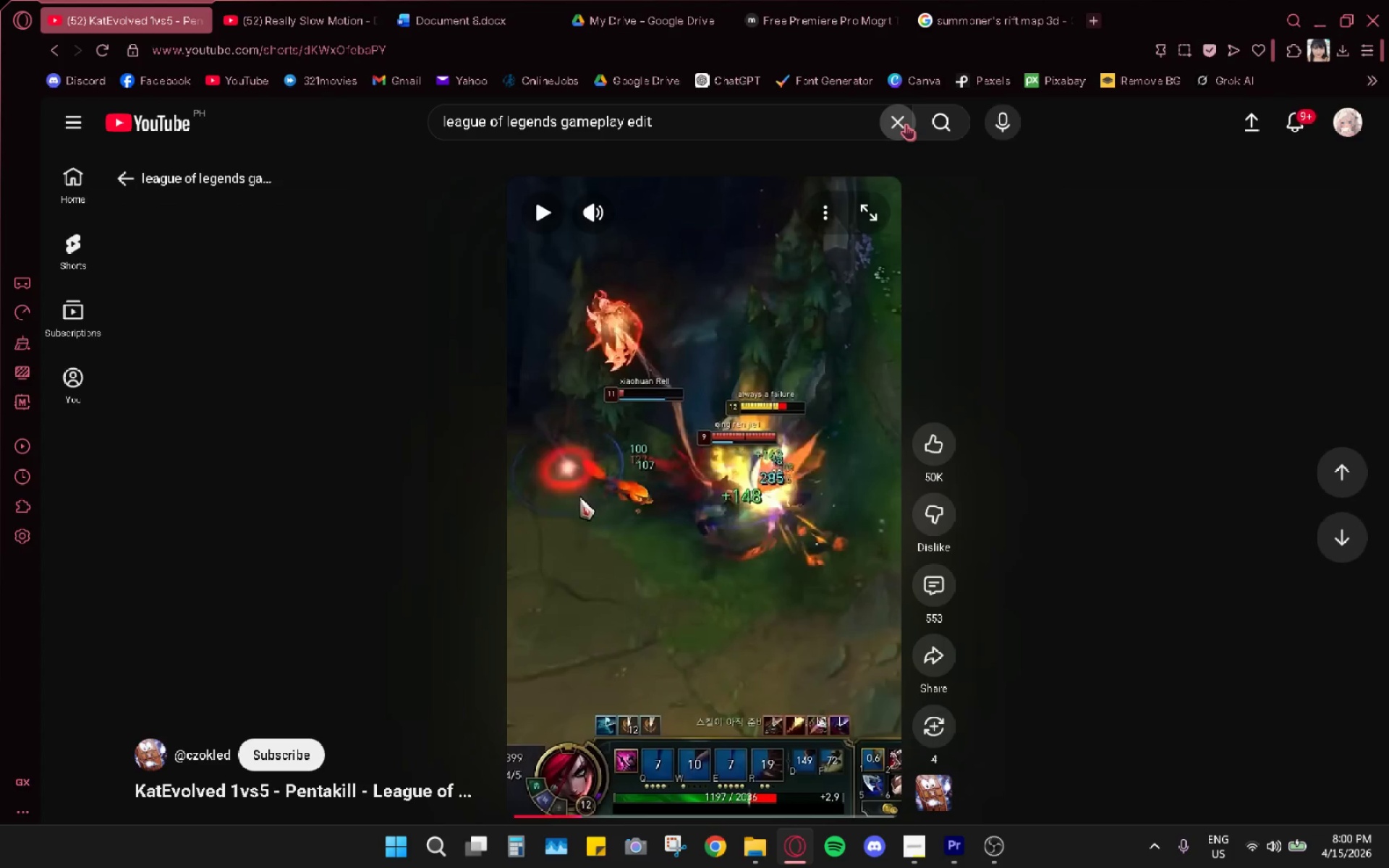 
left_click([799, 127])
 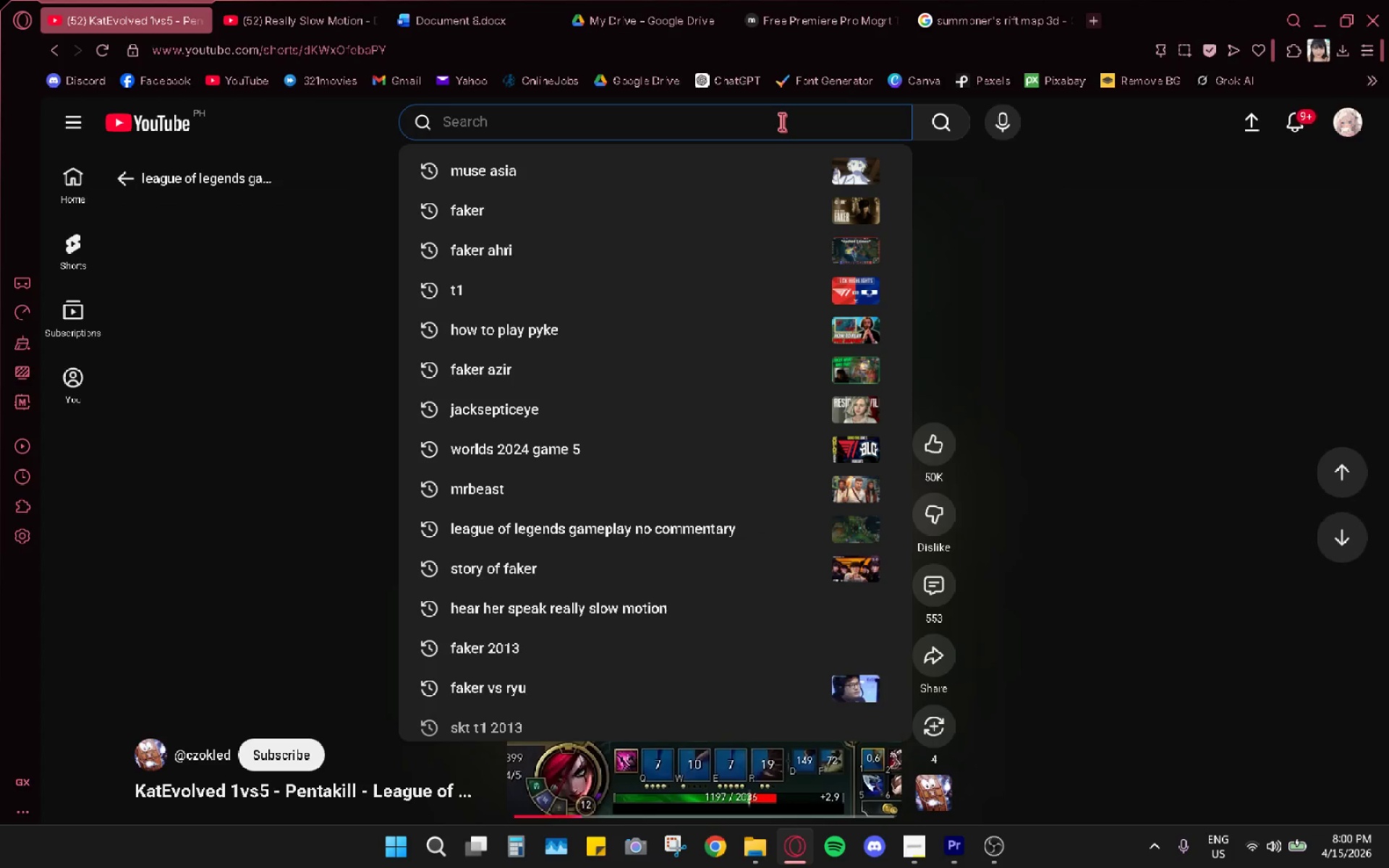 
type(league of  )
key(Backspace)
type(legends samira gamepla )
key(Backspace)
type(y no commentary)
 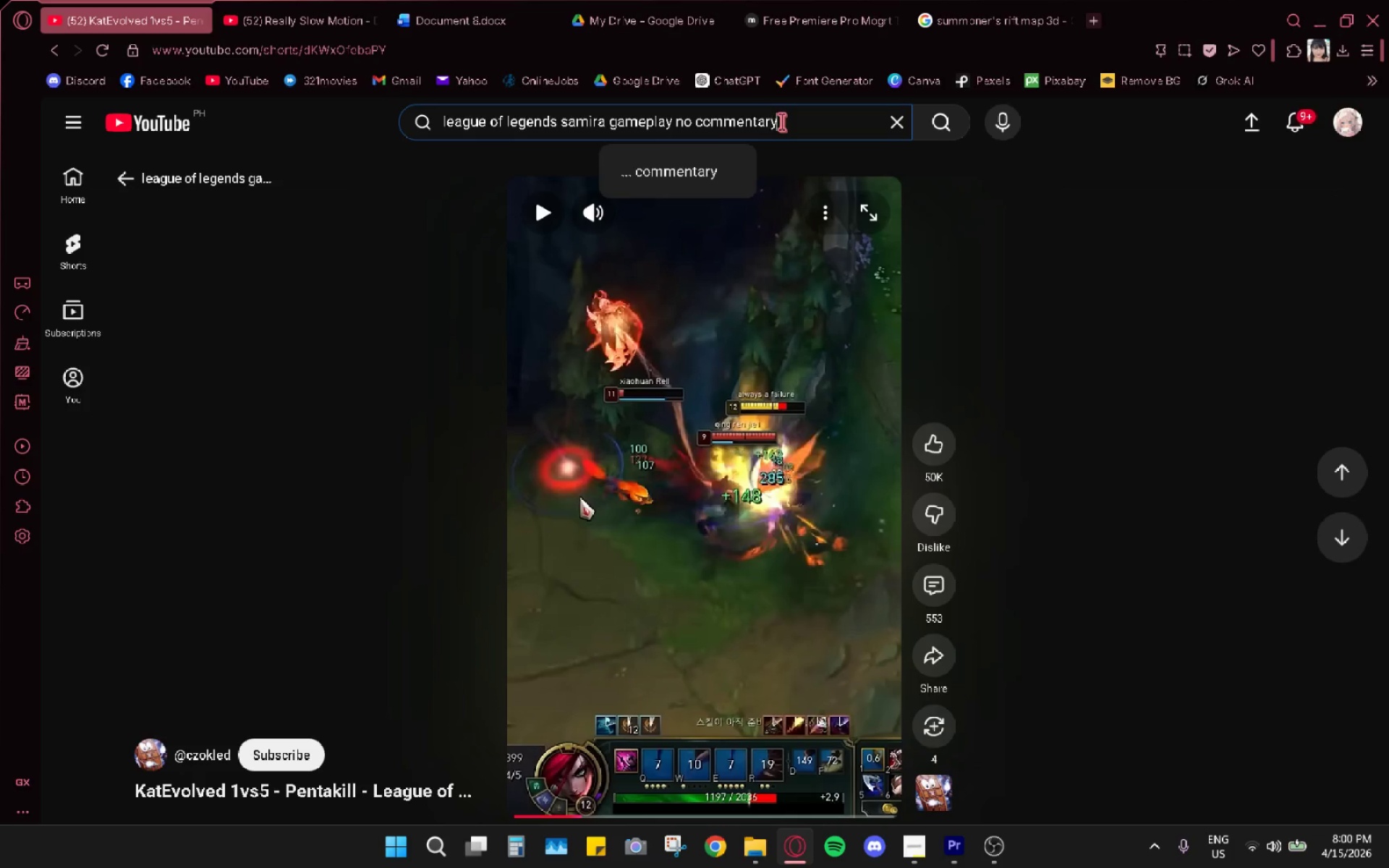 
key(Enter)
 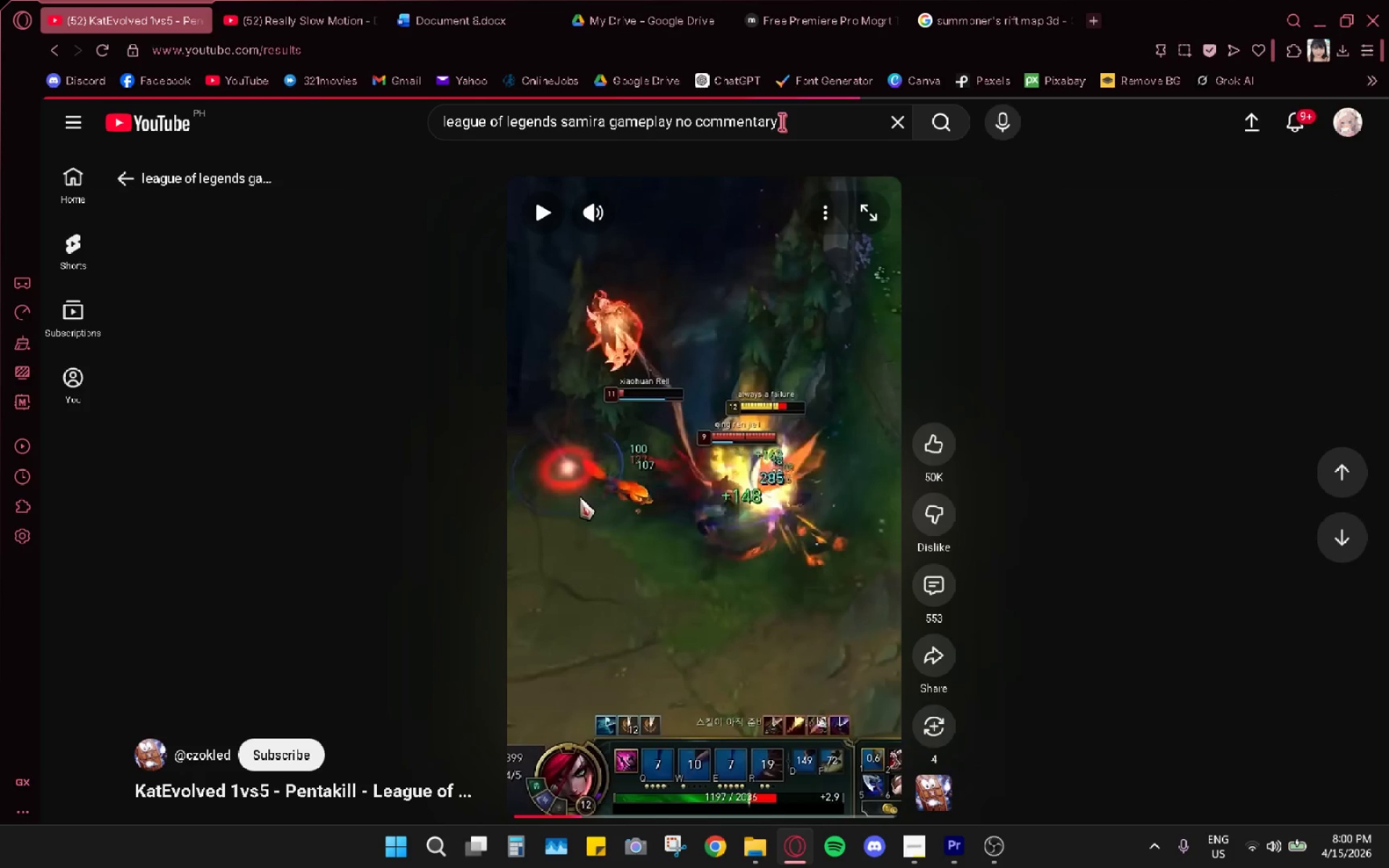 
mouse_move([904, -1])
 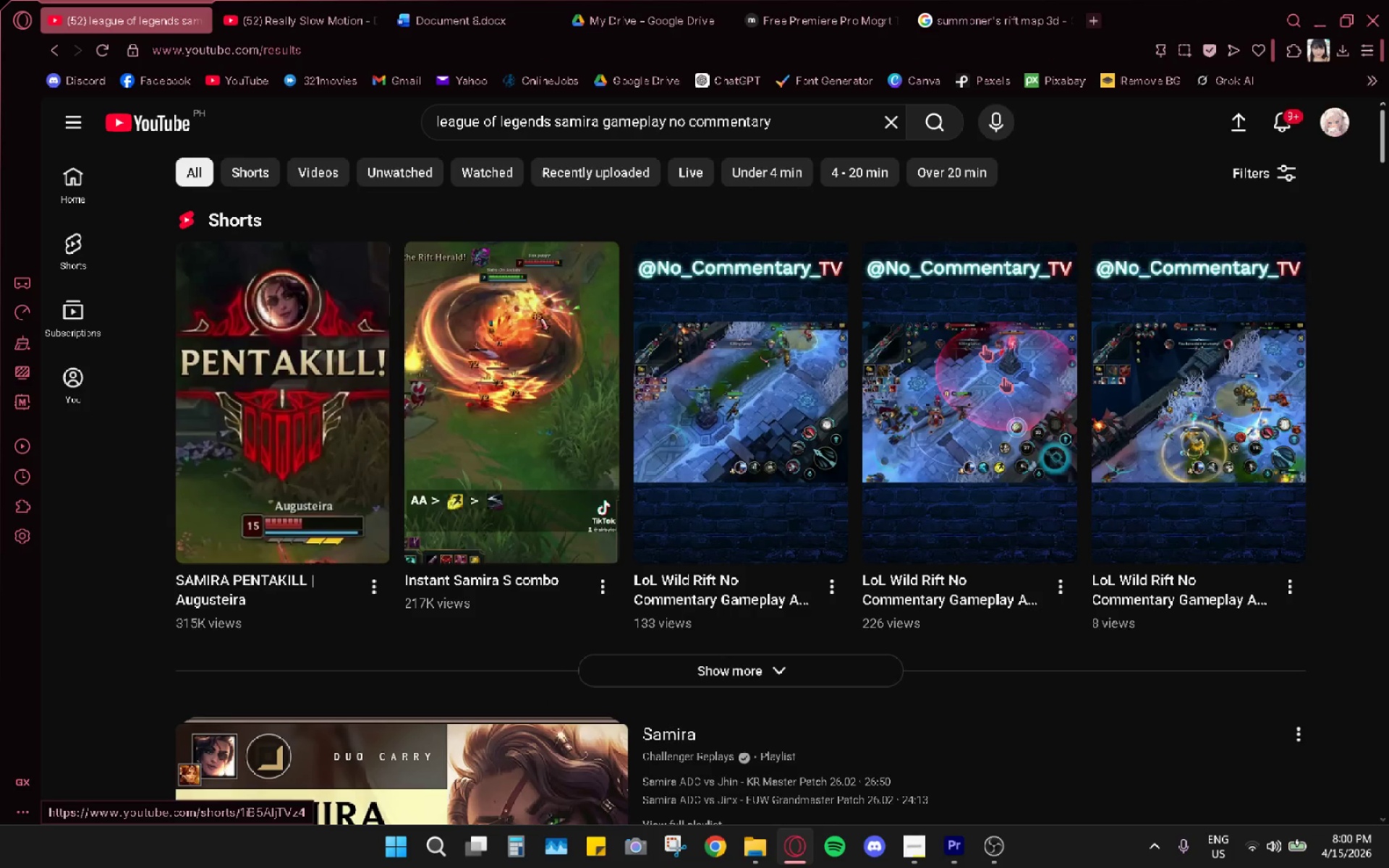 
scroll: coordinate [953, 514], scroll_direction: down, amount: 18.0
 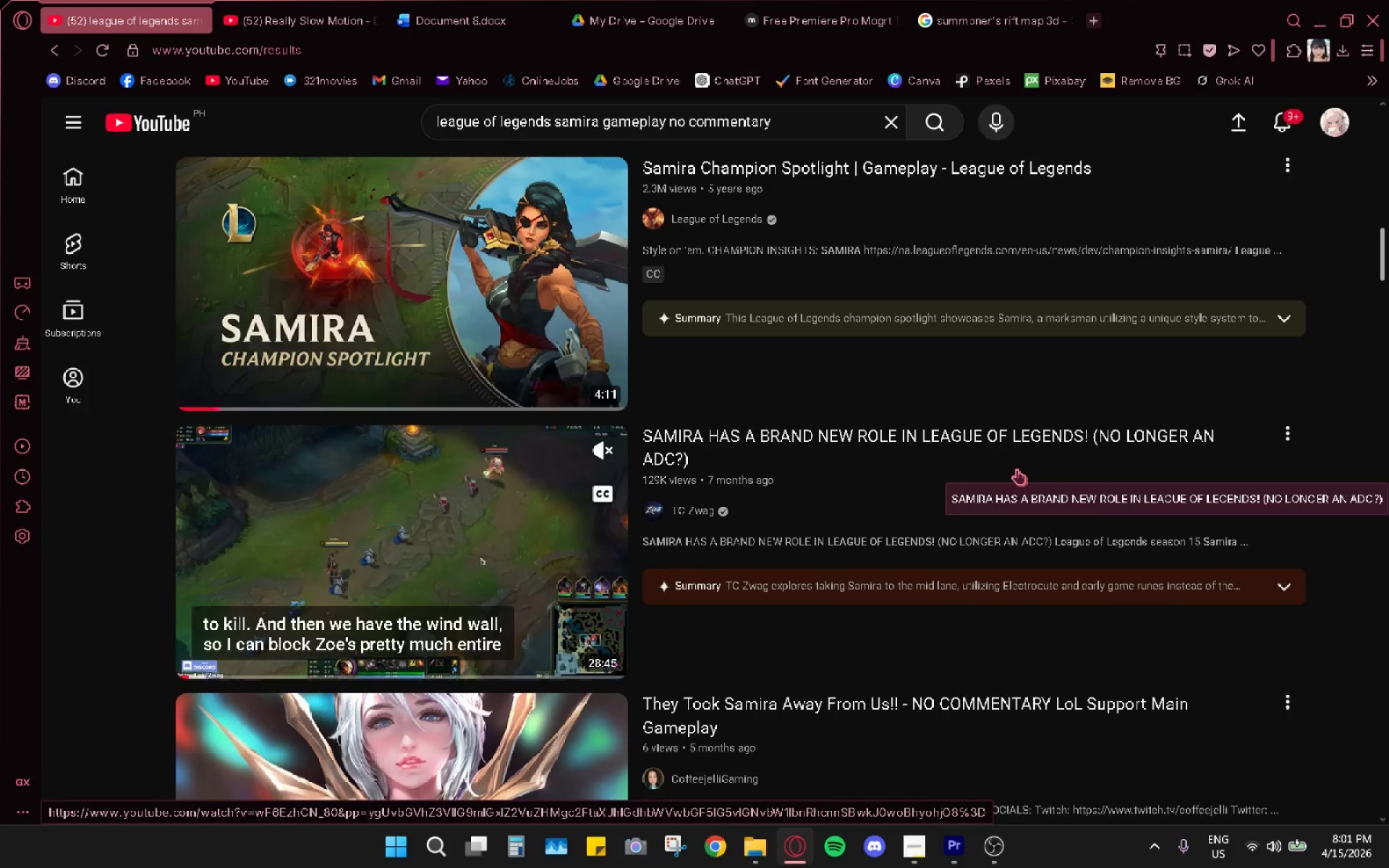 
wait(56.59)
 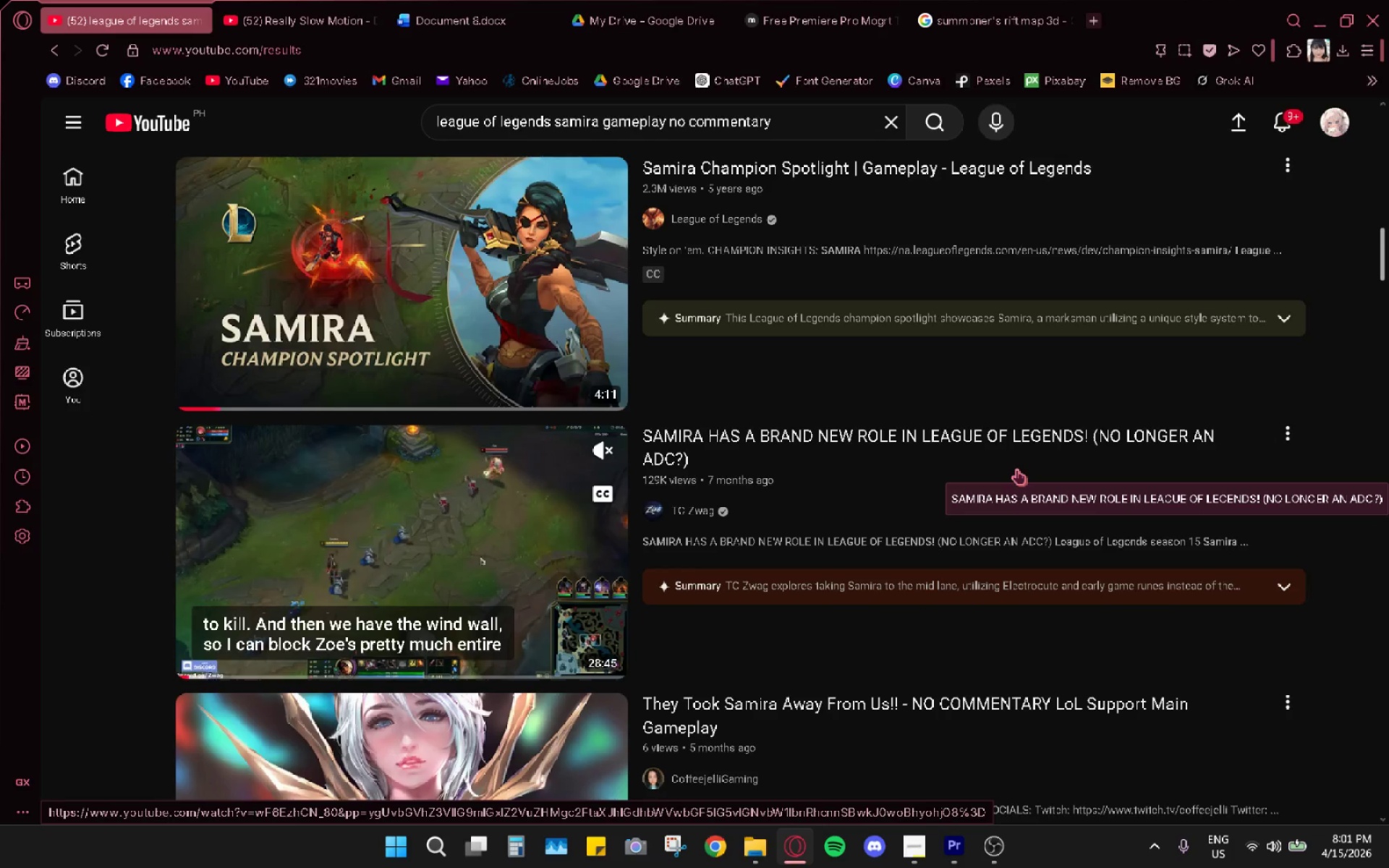 
scroll: coordinate [1207, 260], scroll_direction: up, amount: 25.0
 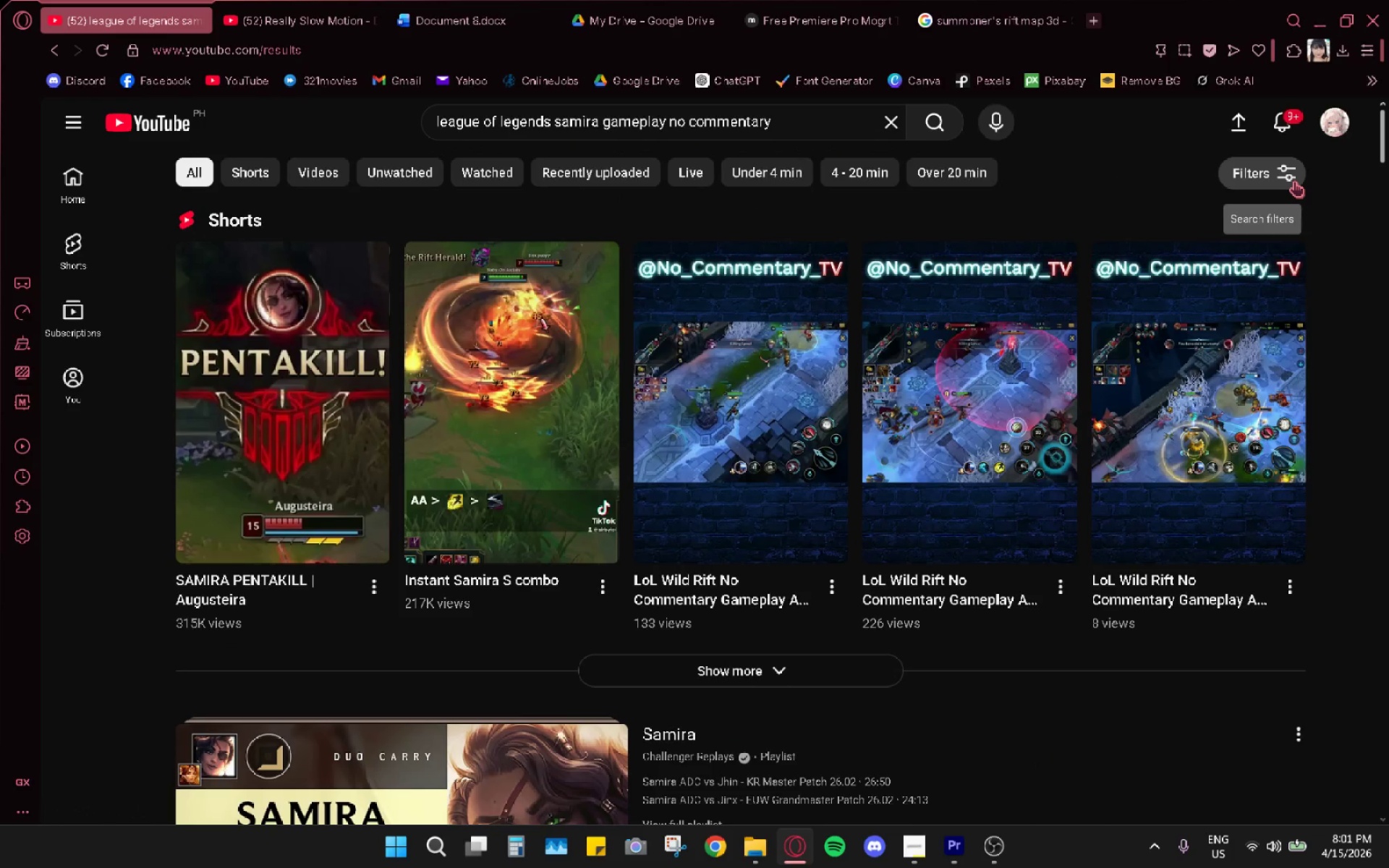 
left_click([1294, 181])
 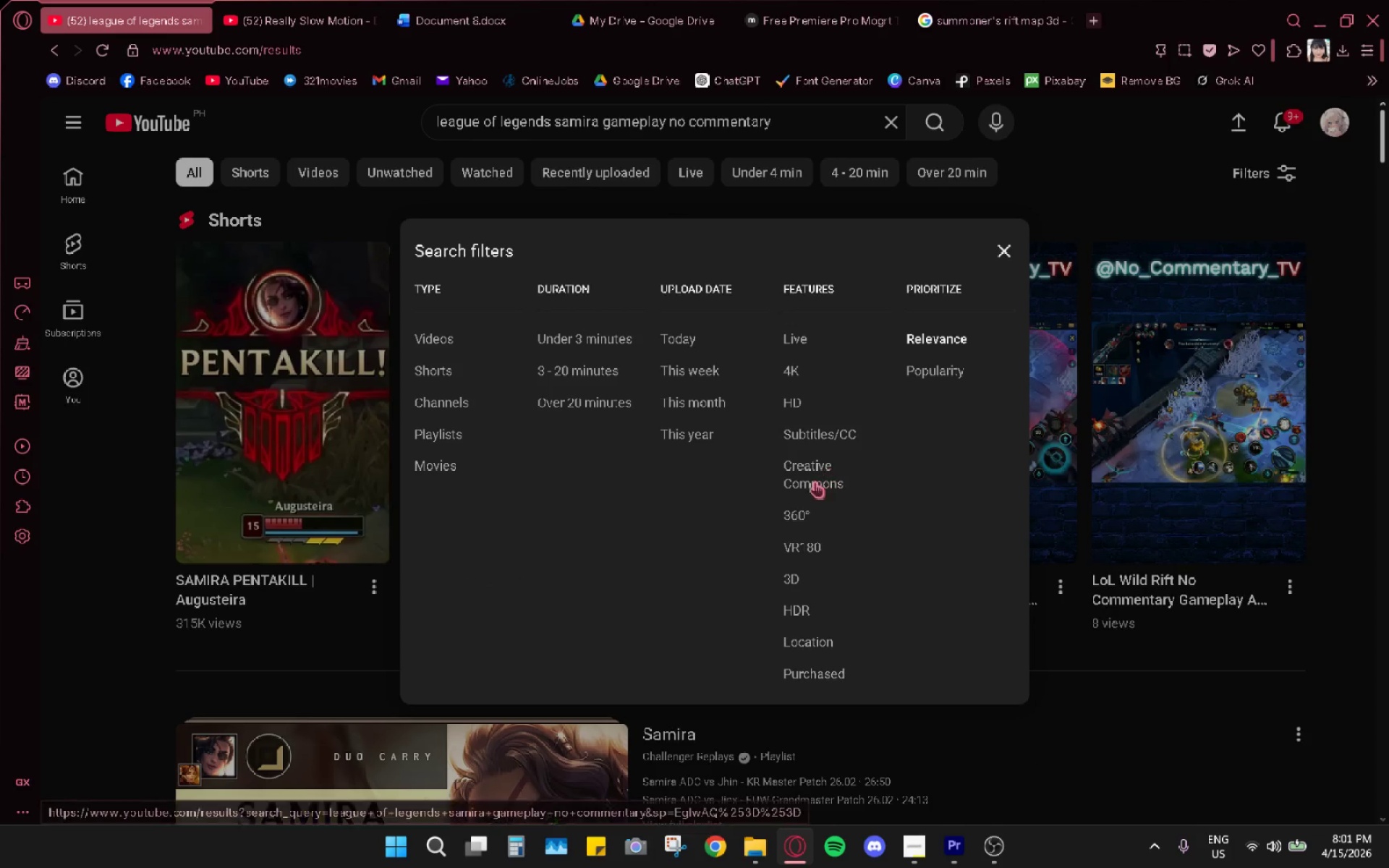 
left_click([802, 480])
 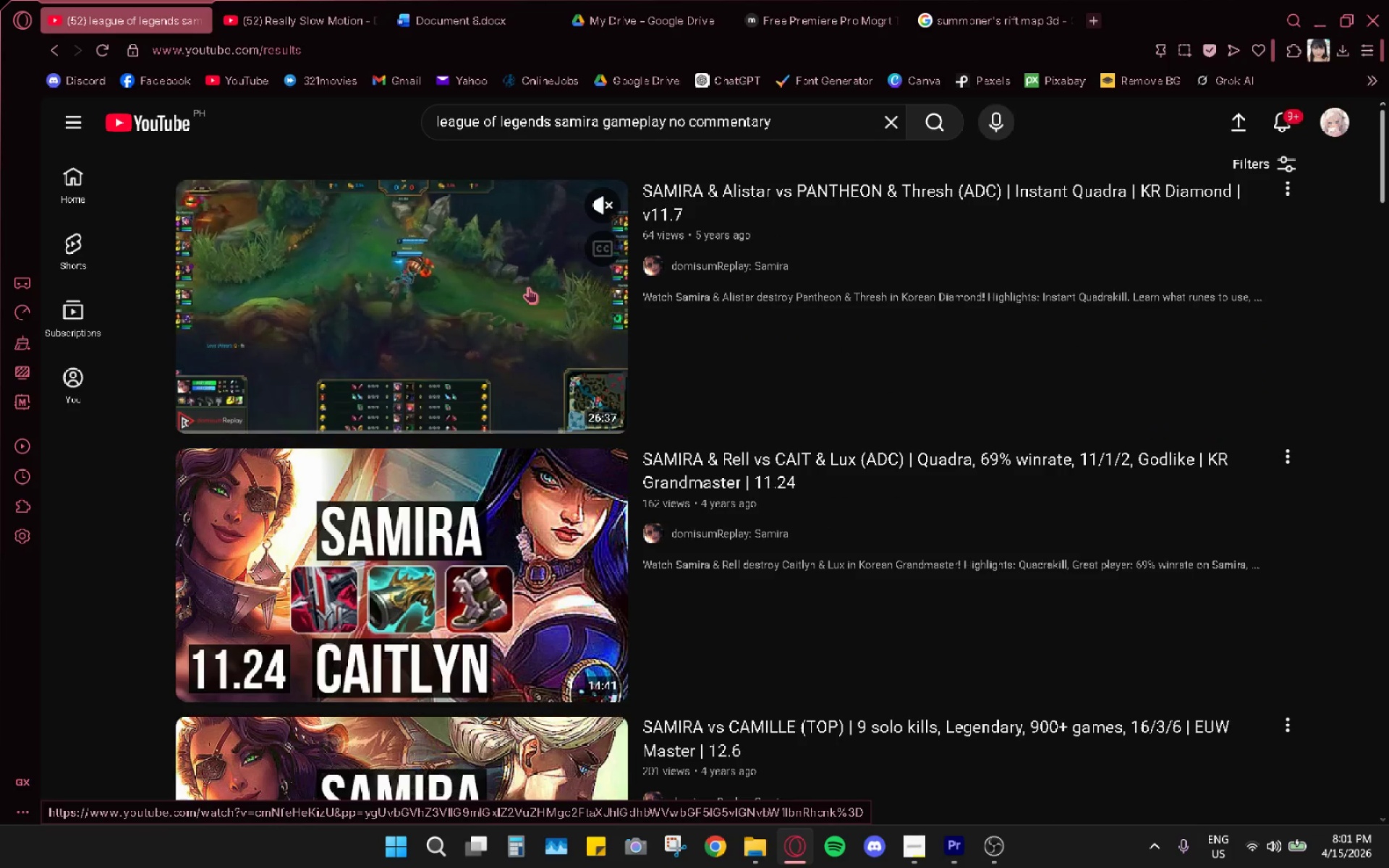 
wait(7.12)
 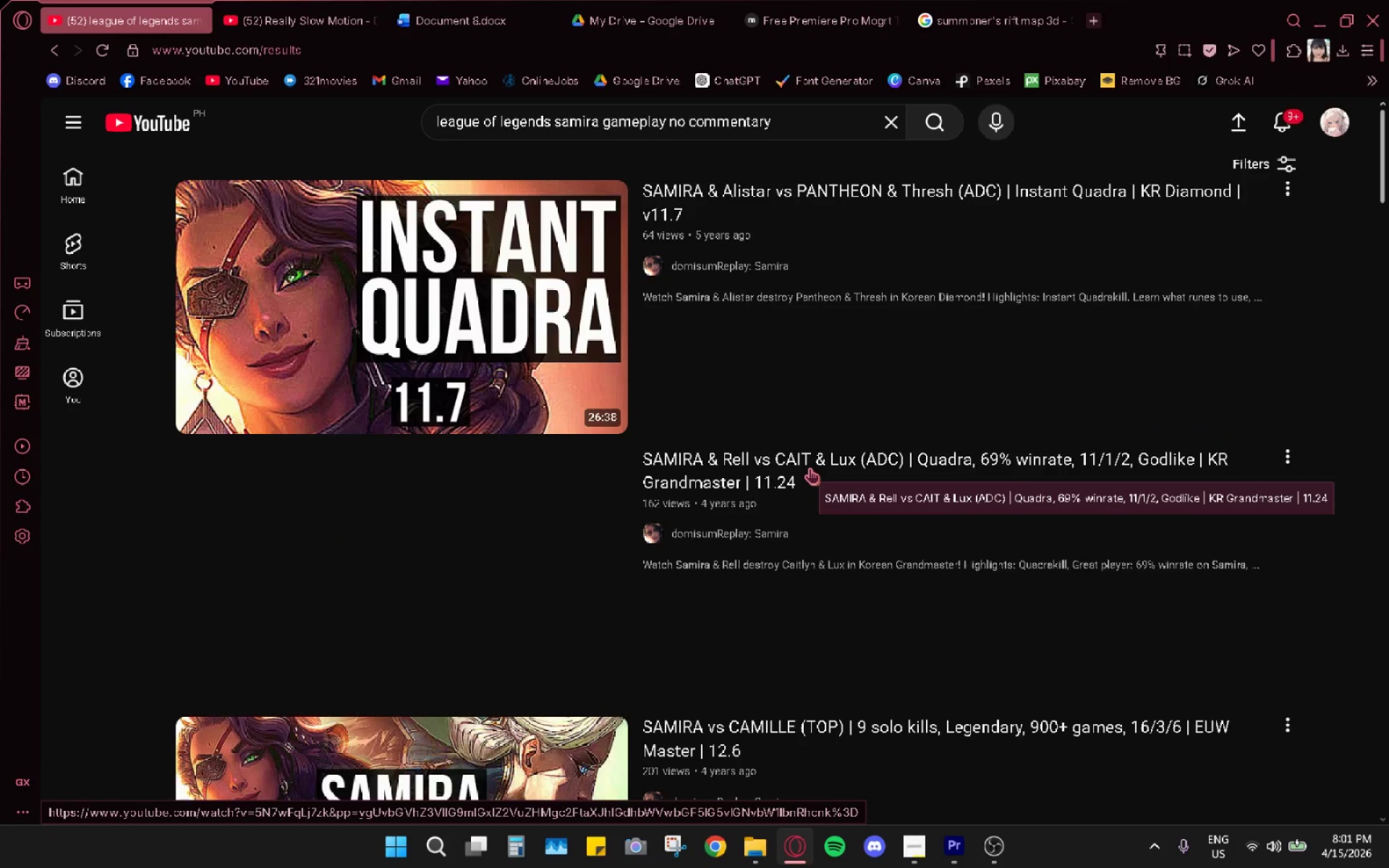 
left_click([1283, 154])
 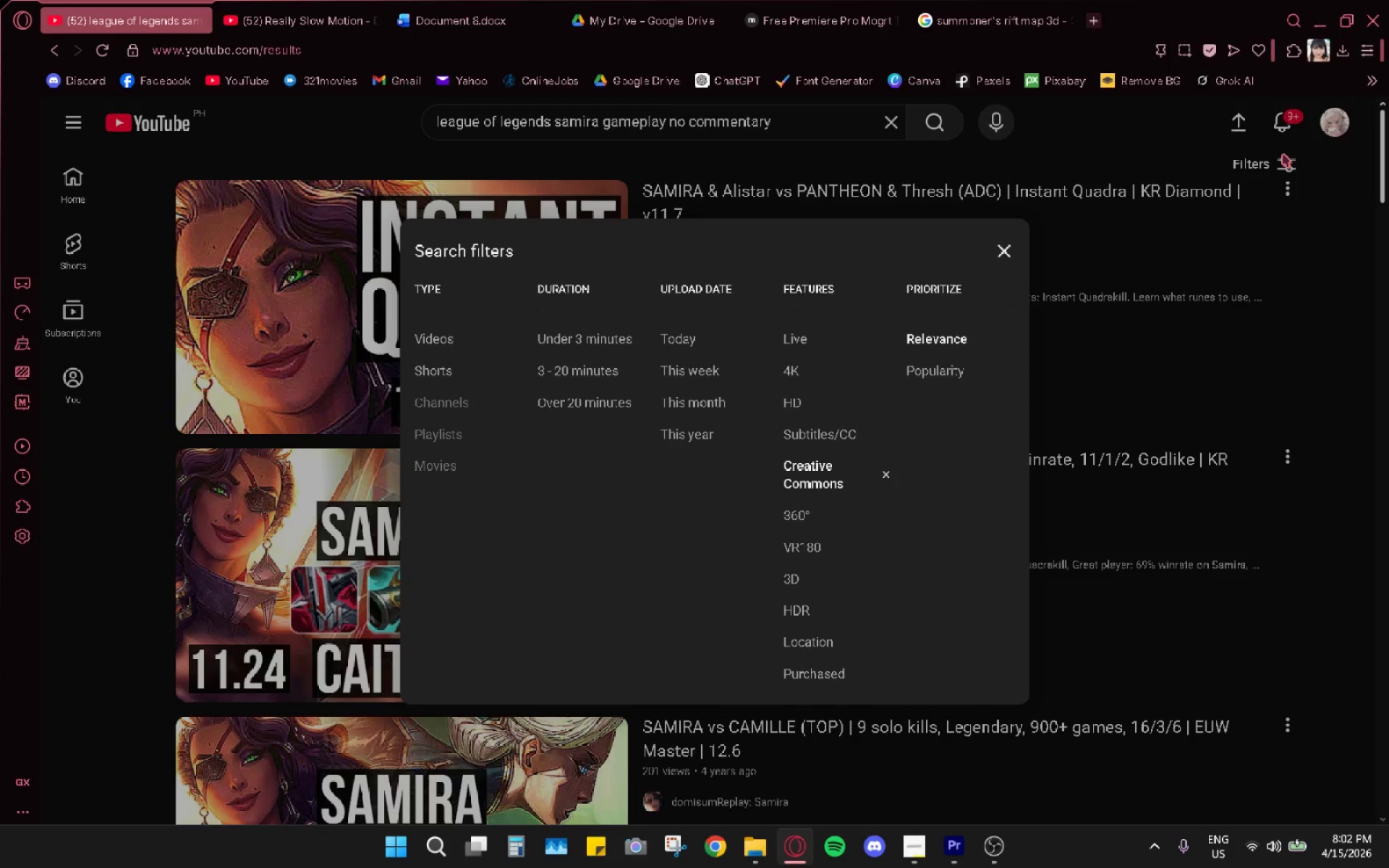 
left_click([1283, 154])
 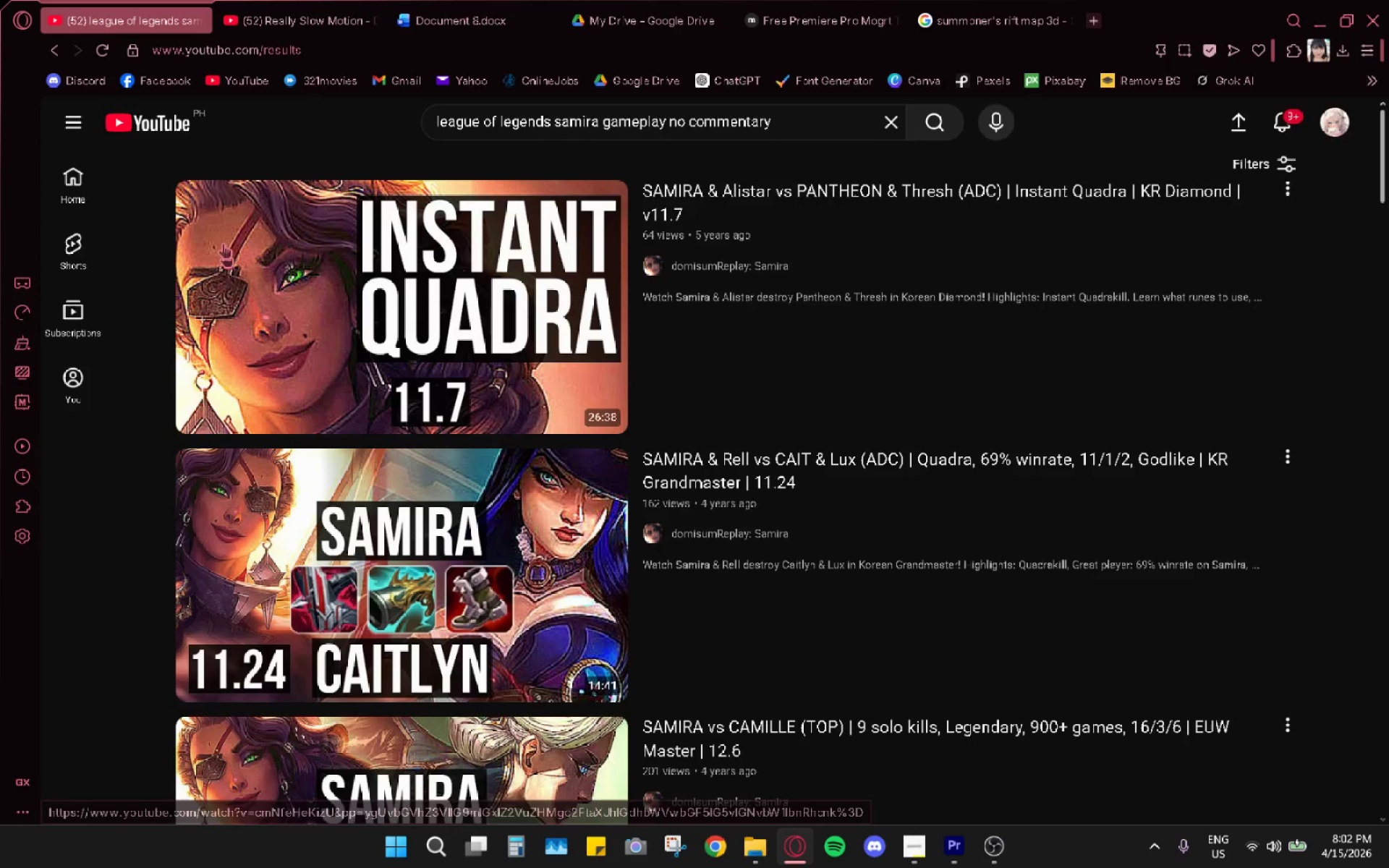 
left_click([236, 276])
 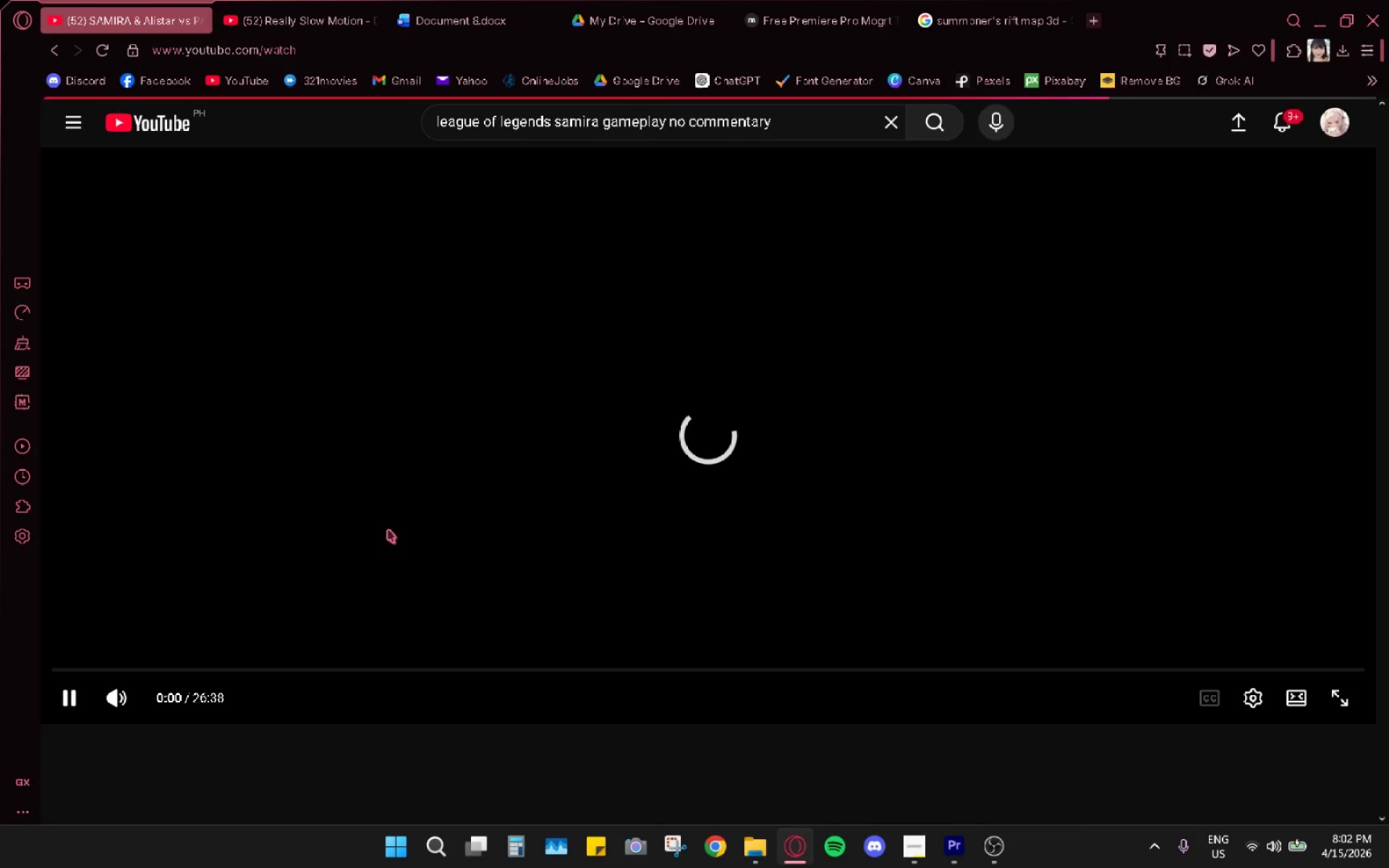 
scroll: coordinate [615, 596], scroll_direction: down, amount: 11.0
 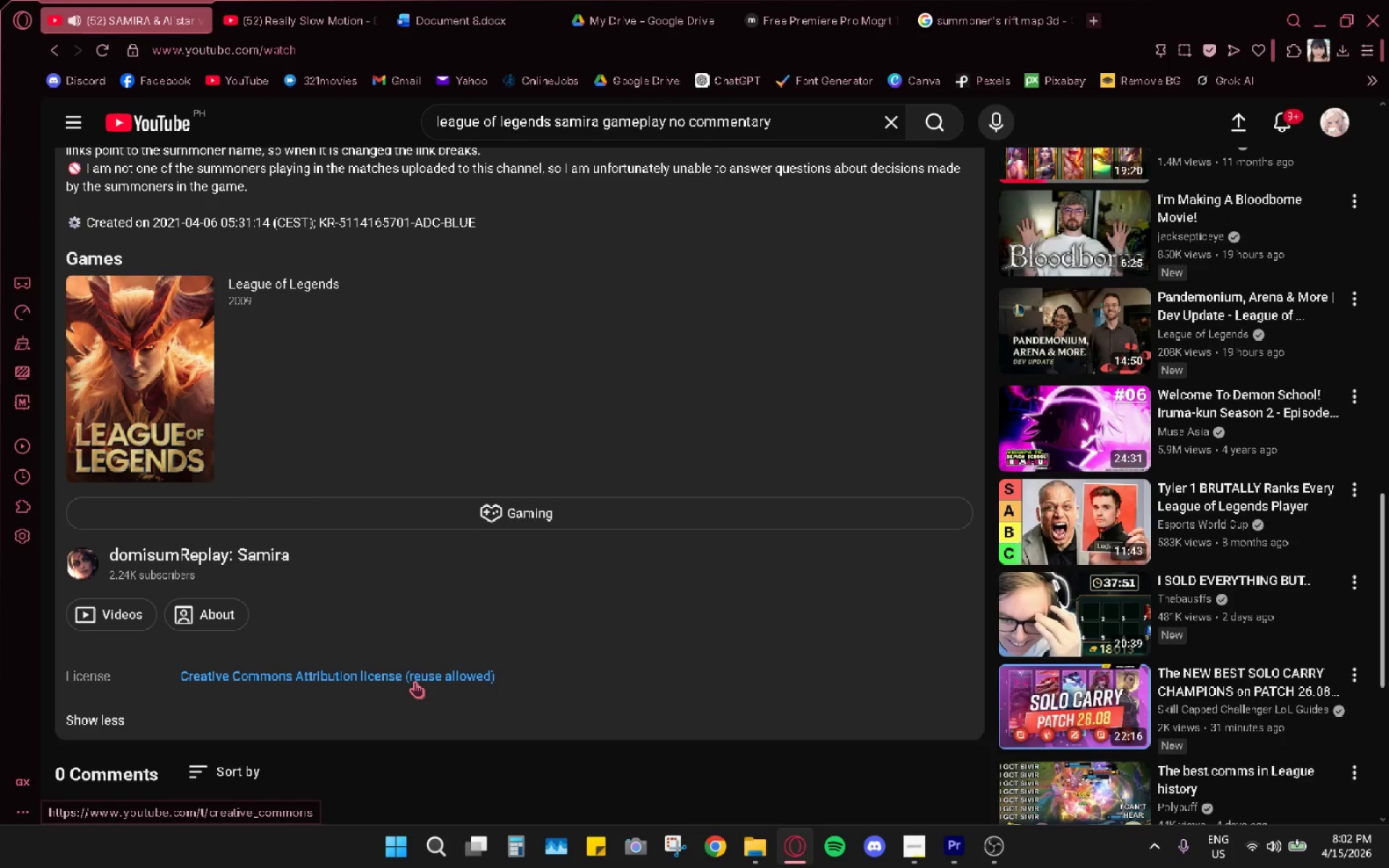 
scroll: coordinate [417, 653], scroll_direction: up, amount: 18.0
 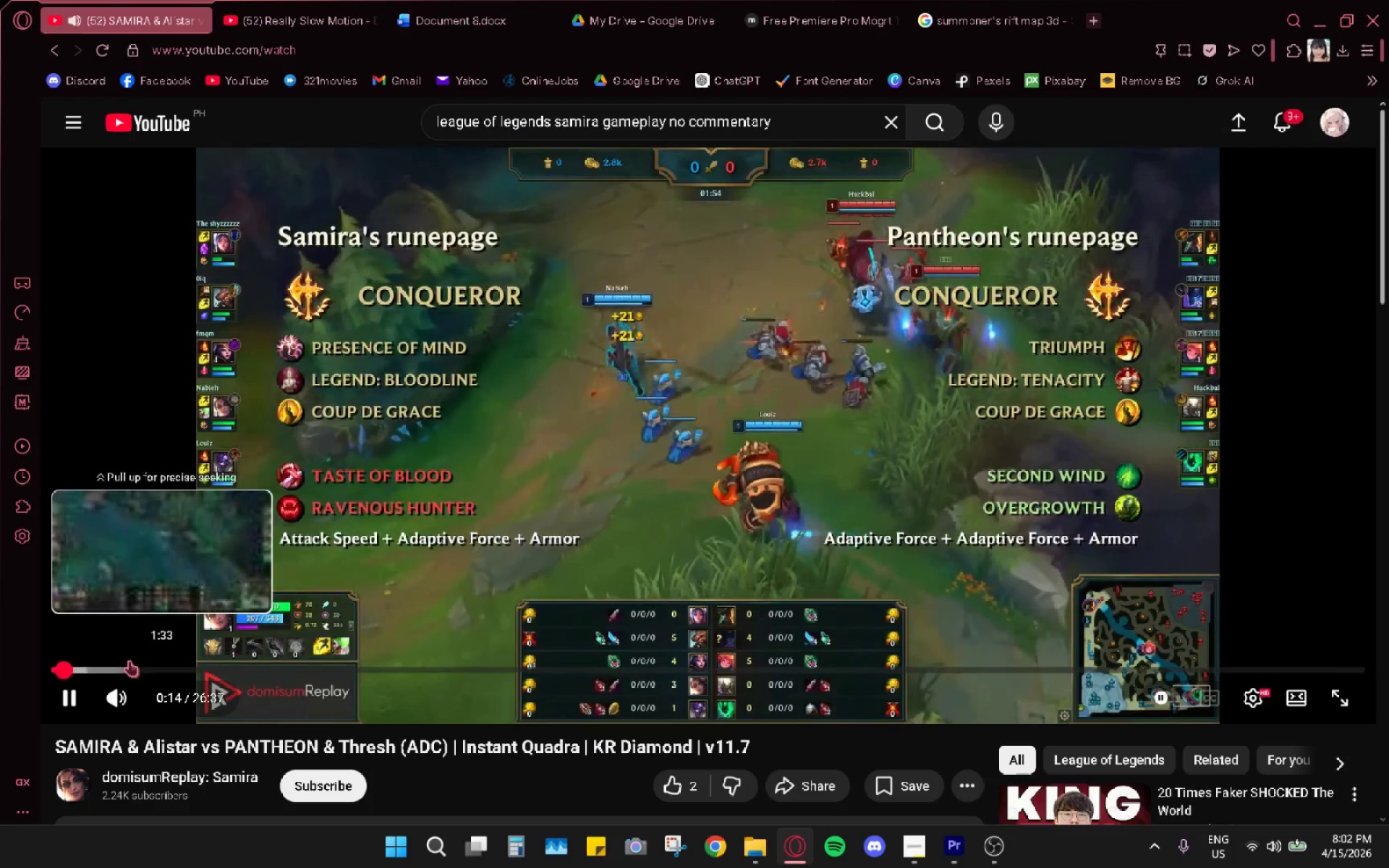 
wait(6.19)
 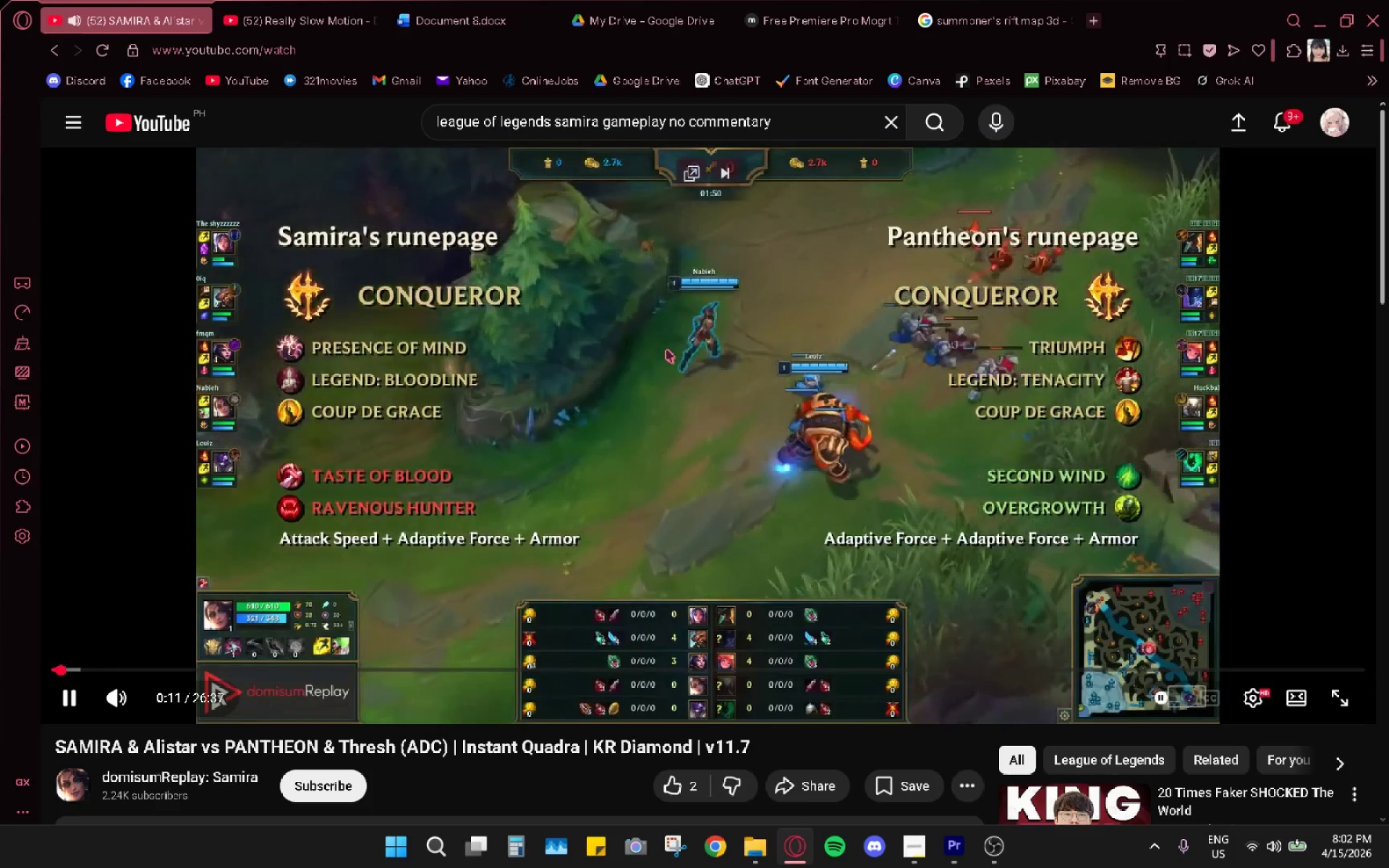 
left_click([280, 654])
 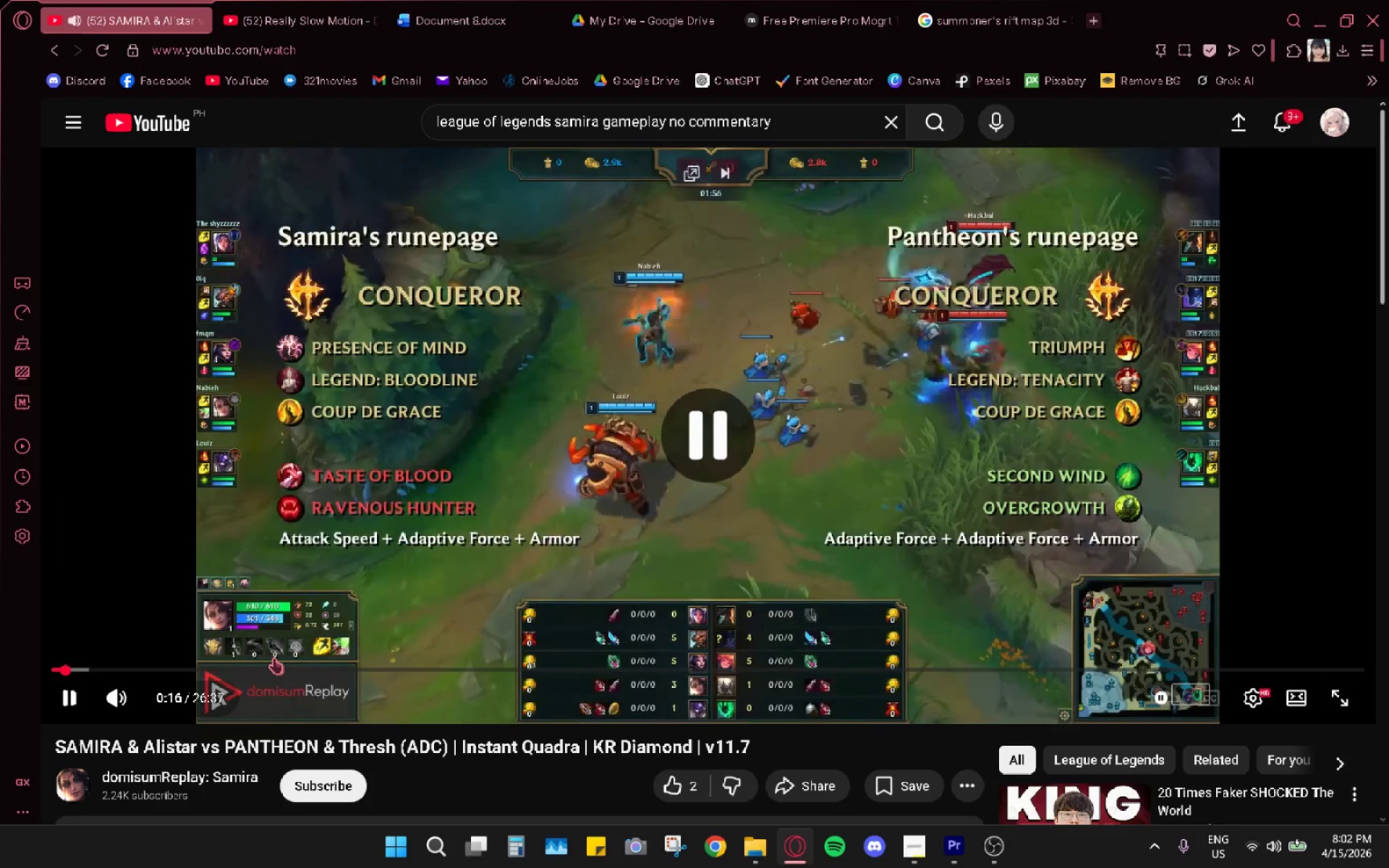 
left_click([273, 658])
 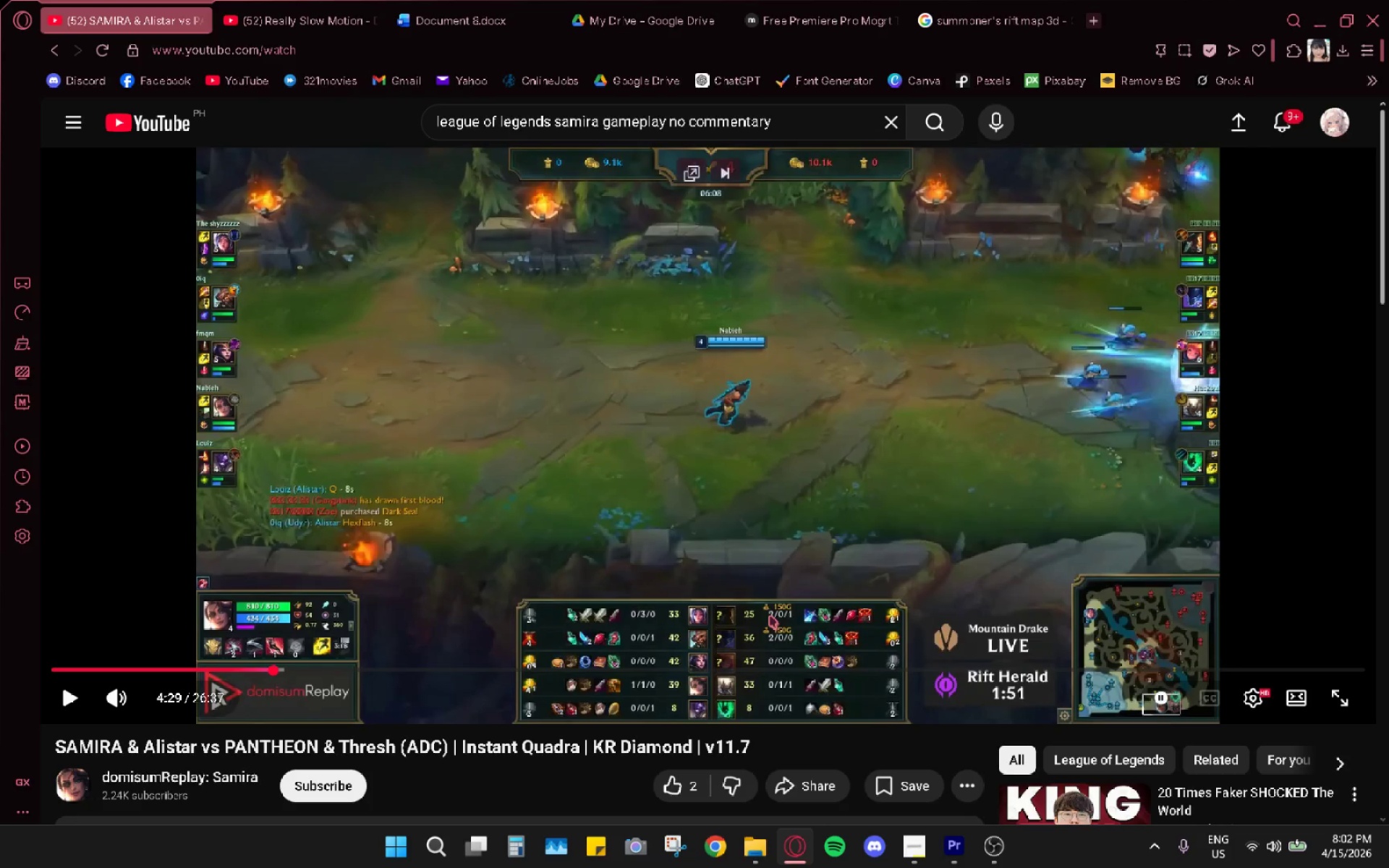 
wait(6.33)
 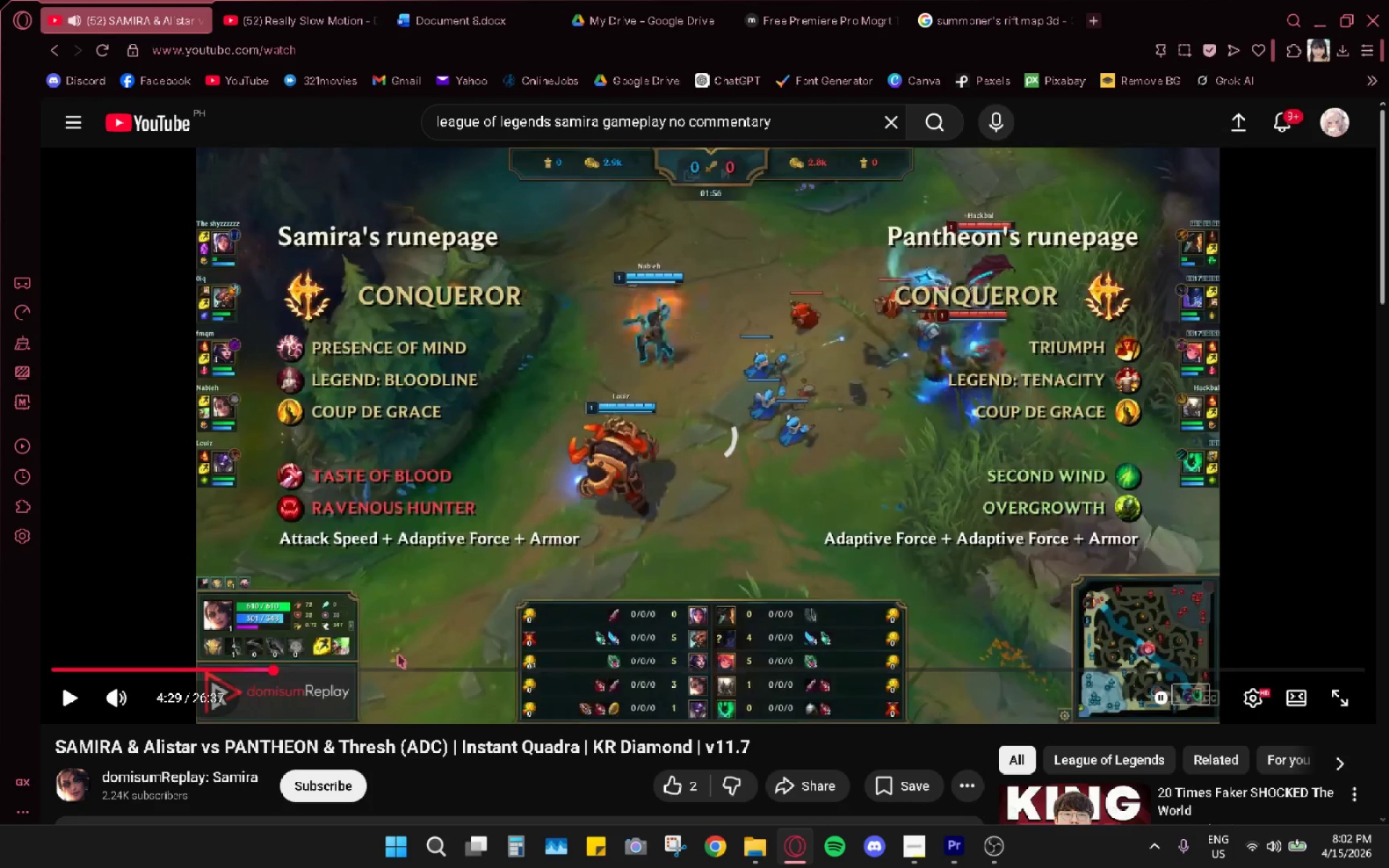 
double_click([472, 455])
 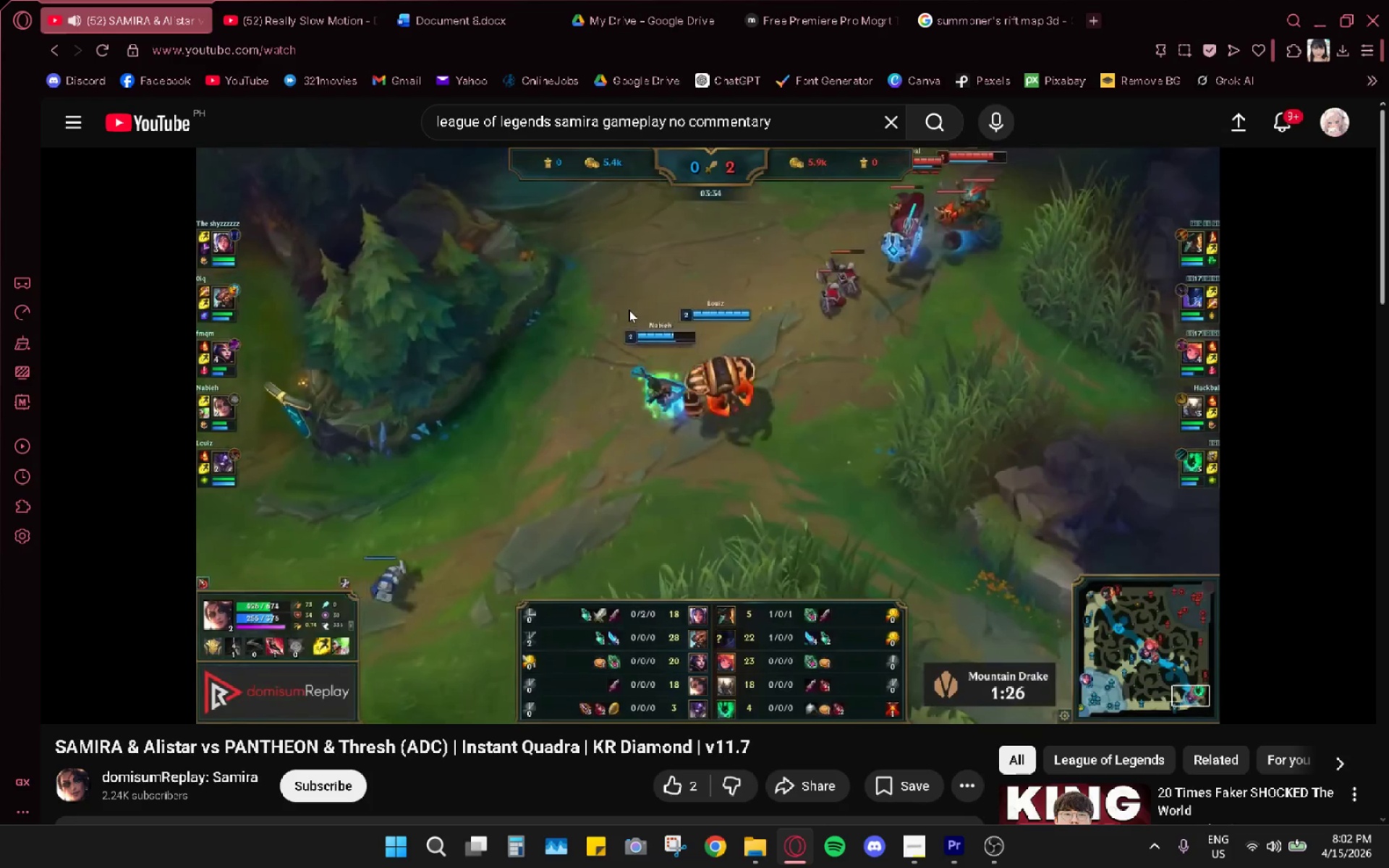 
wait(26.64)
 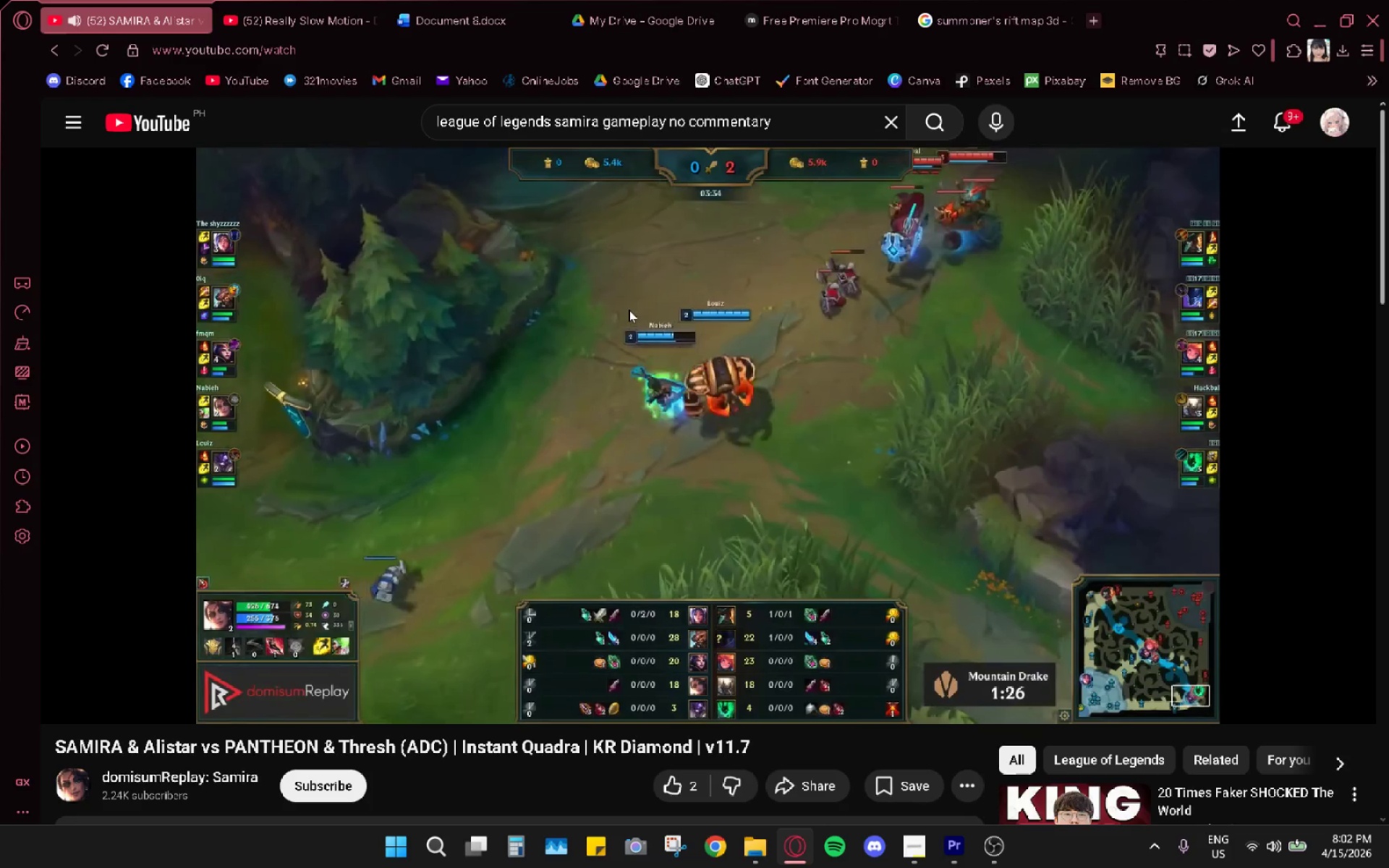 
scroll: coordinate [558, 501], scroll_direction: down, amount: 3.0
 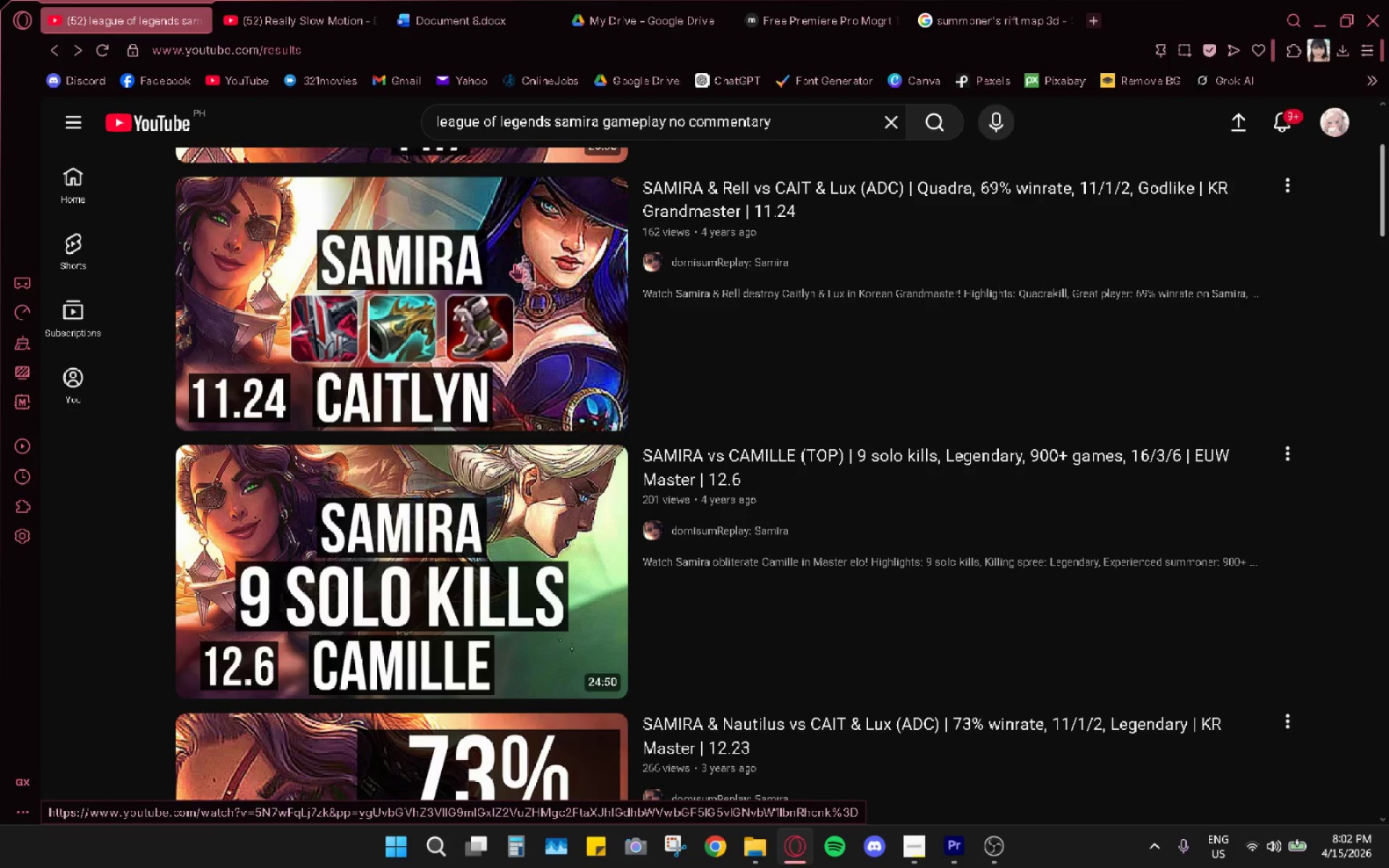 
left_click([487, 308])
 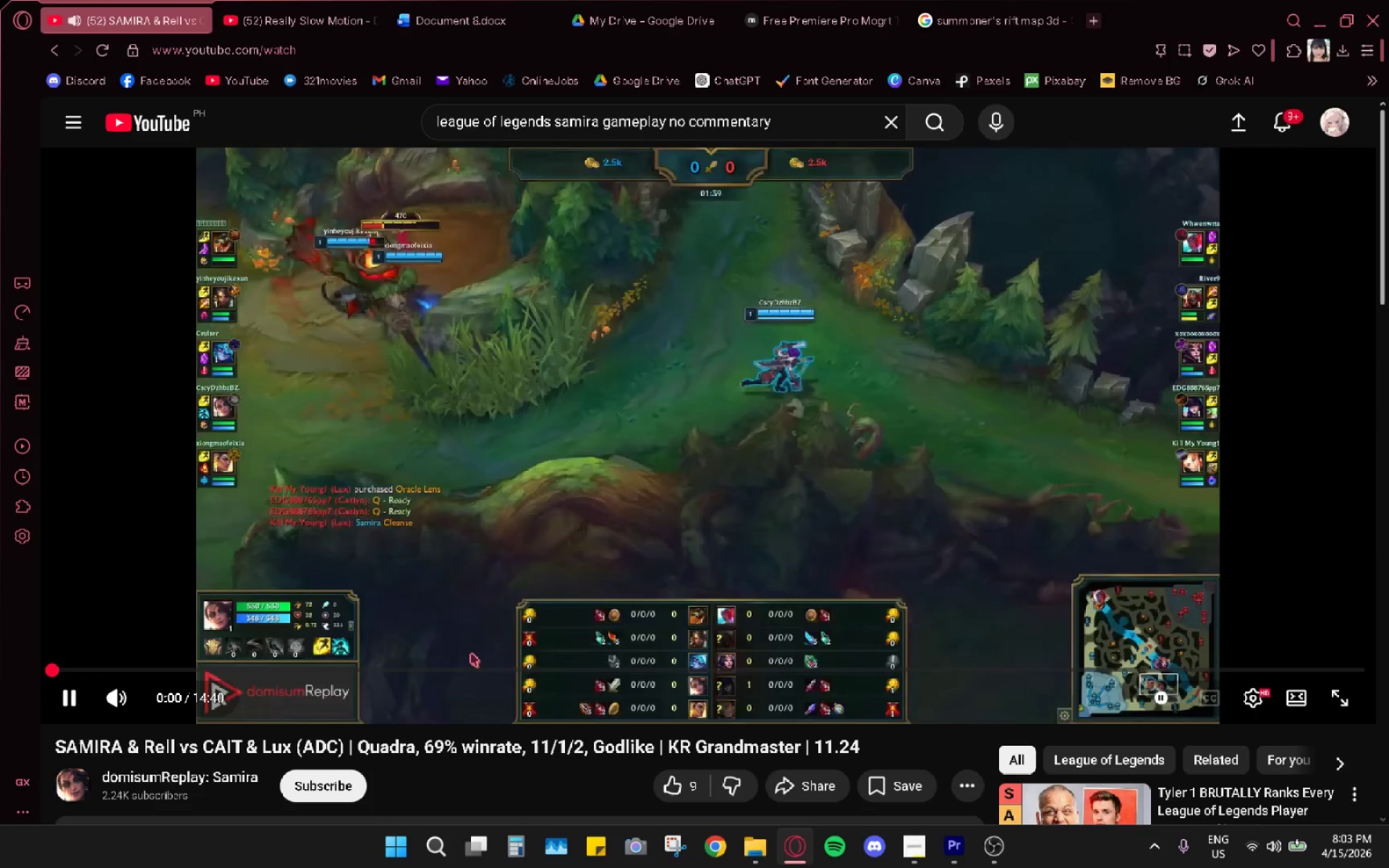 
left_click([485, 668])
 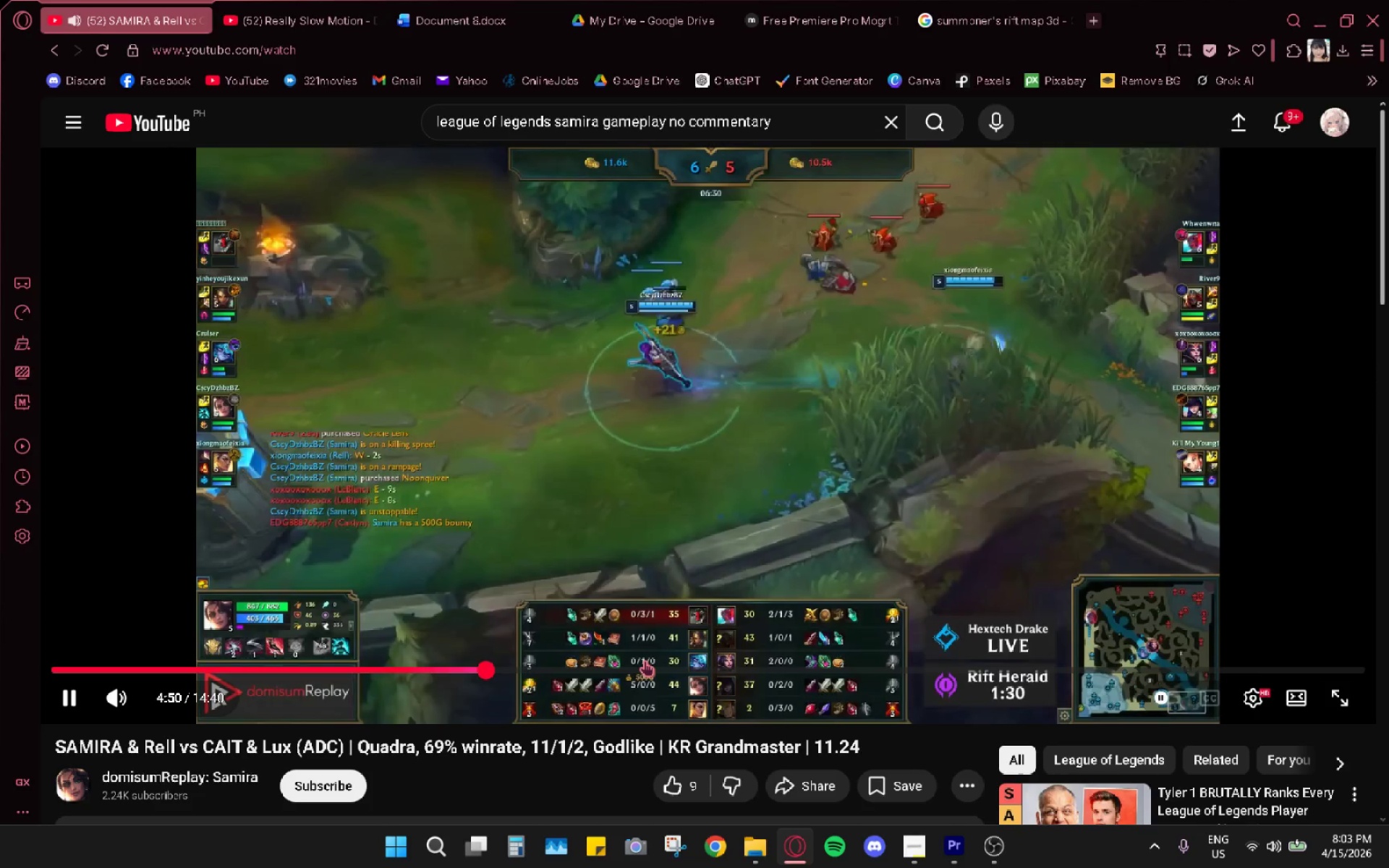 
mouse_move([736, 671])
 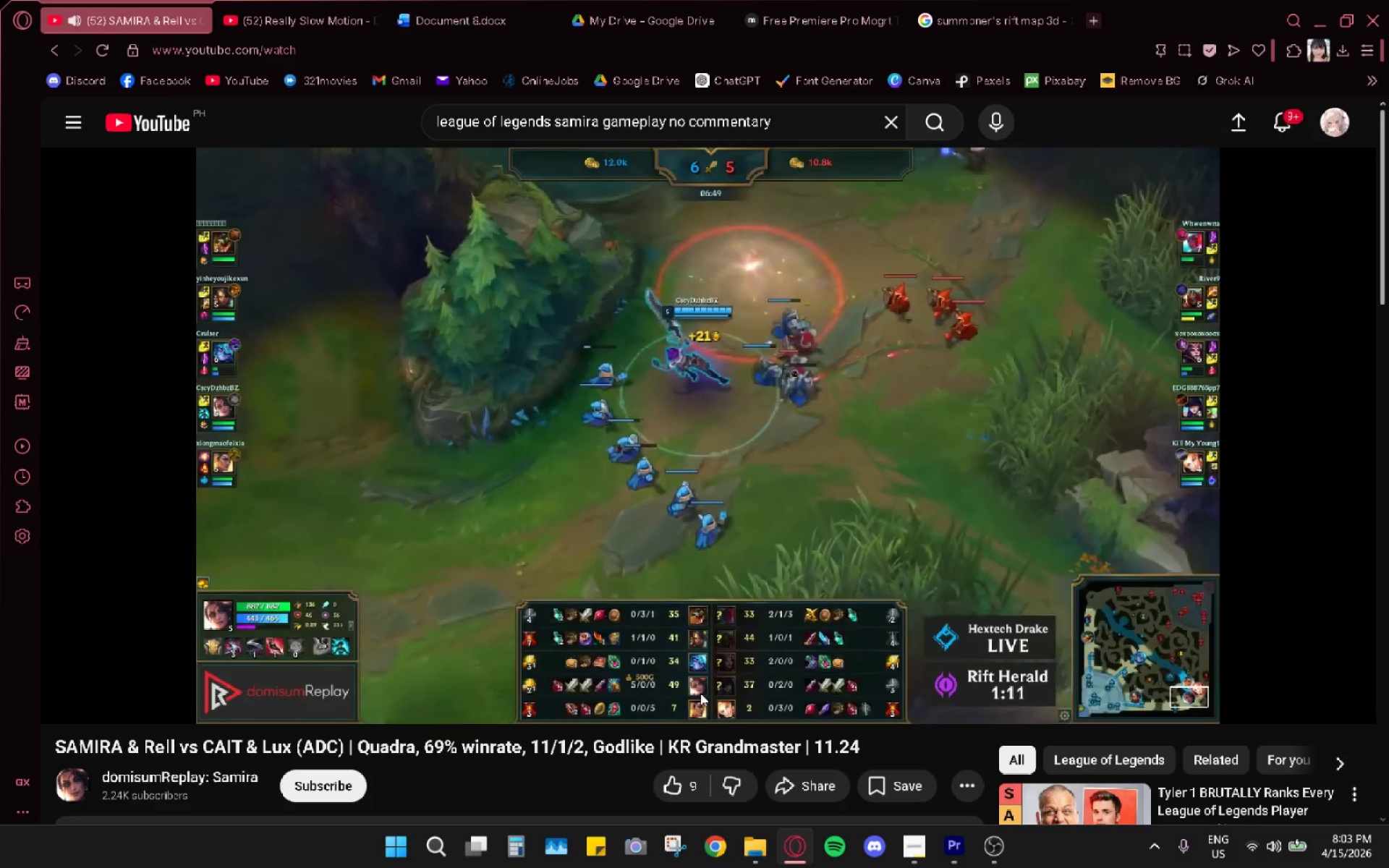 
wait(17.09)
 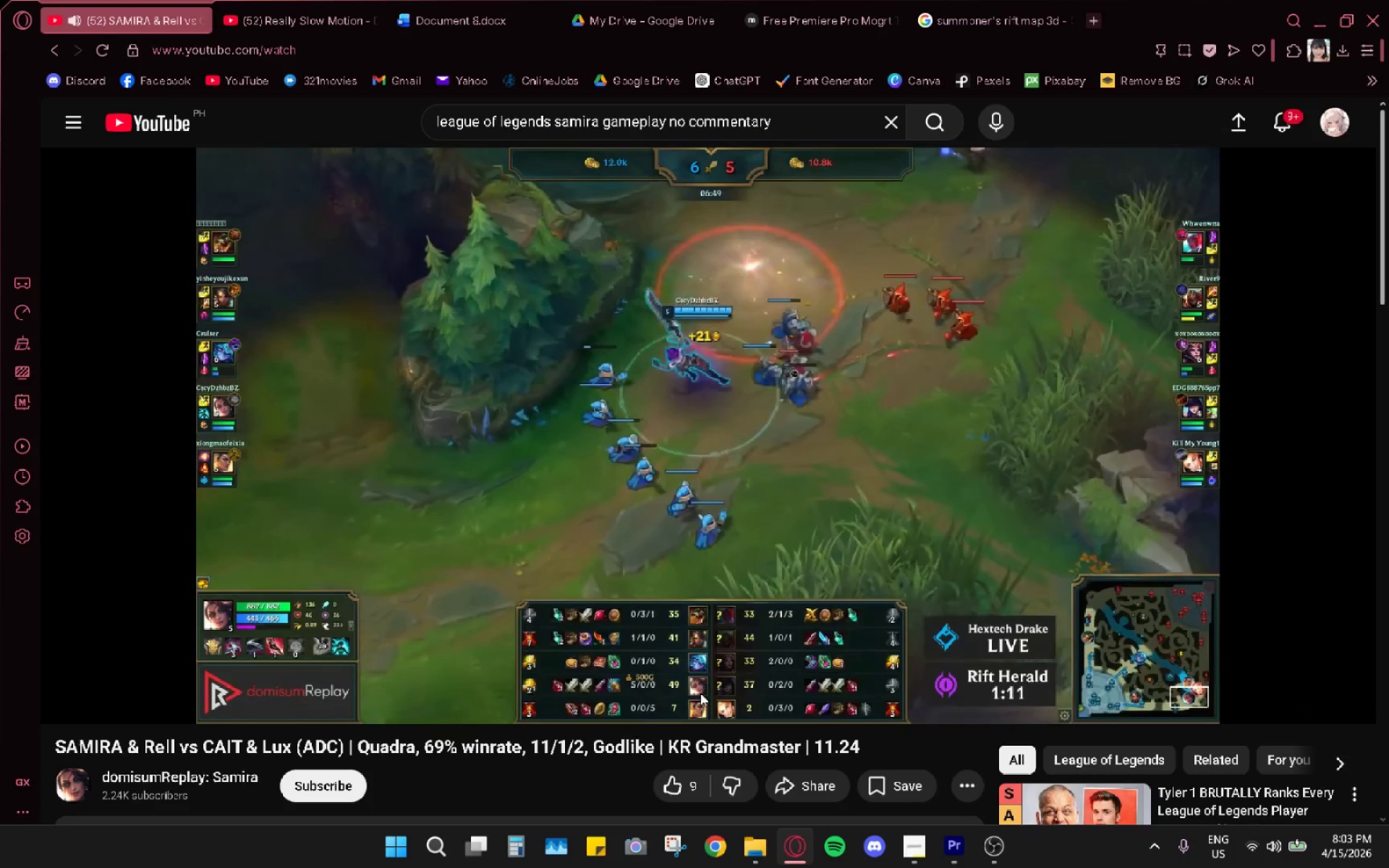 
left_click([584, 355])
 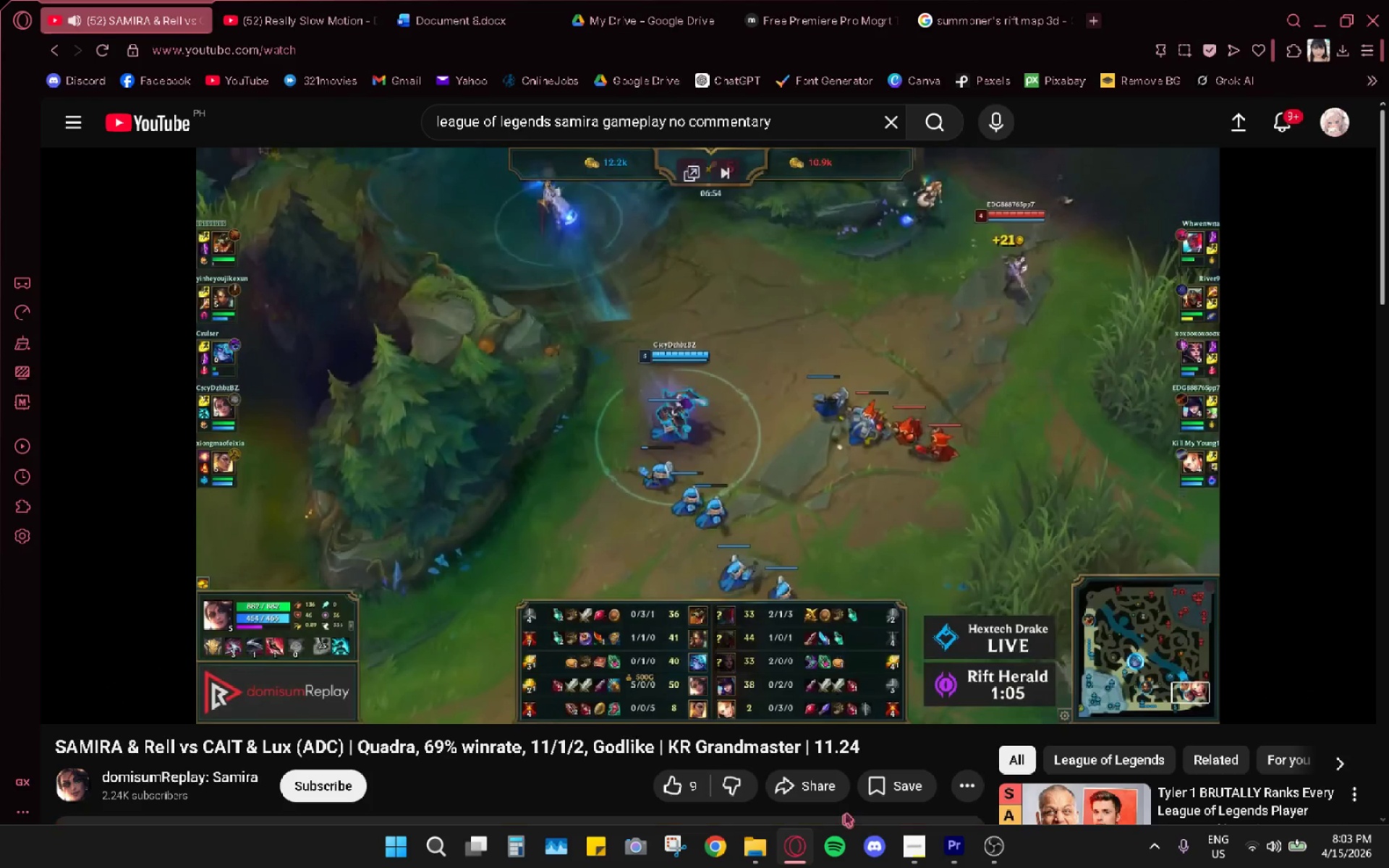 
left_click([762, 846])
 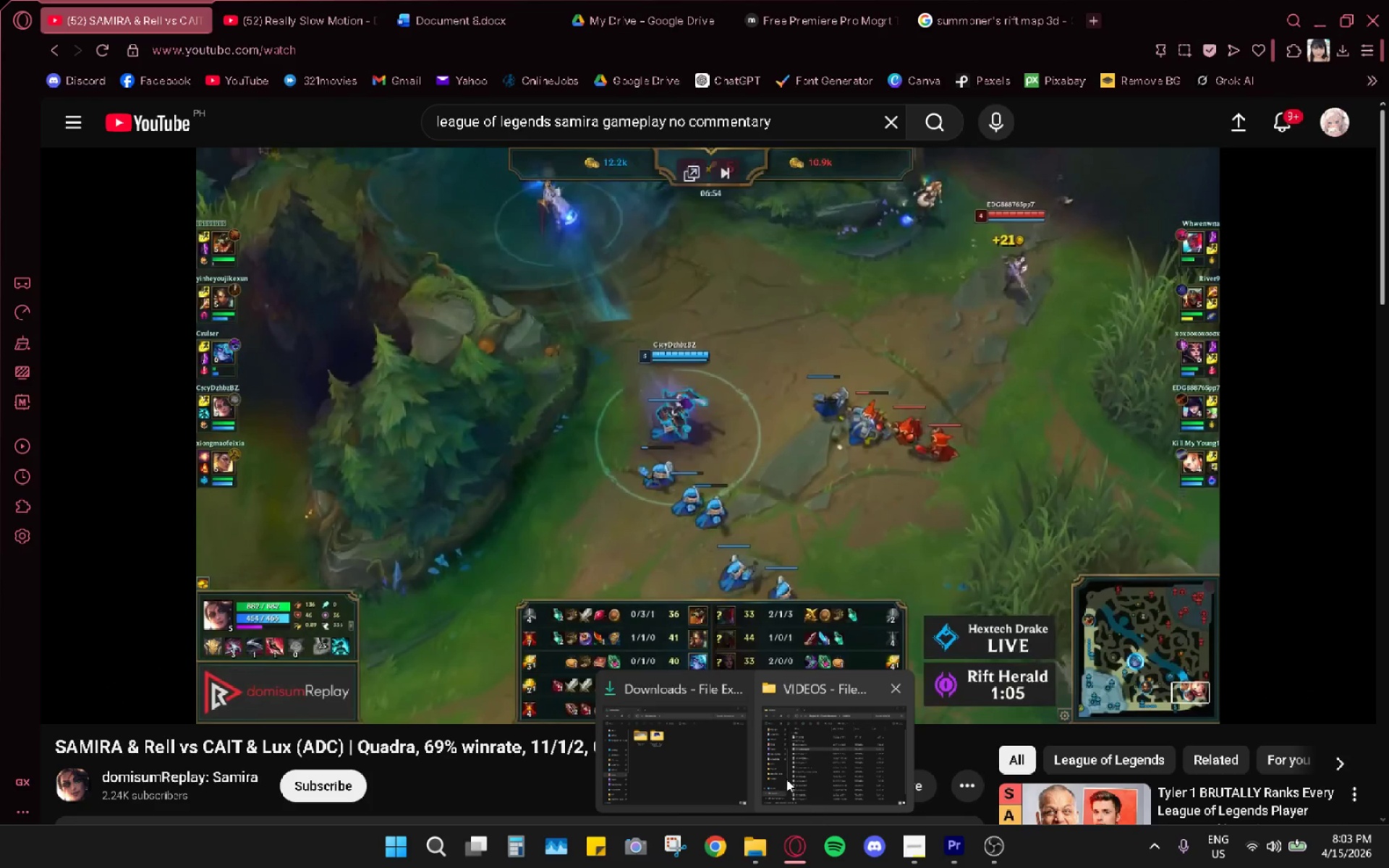 
left_click([786, 779])
 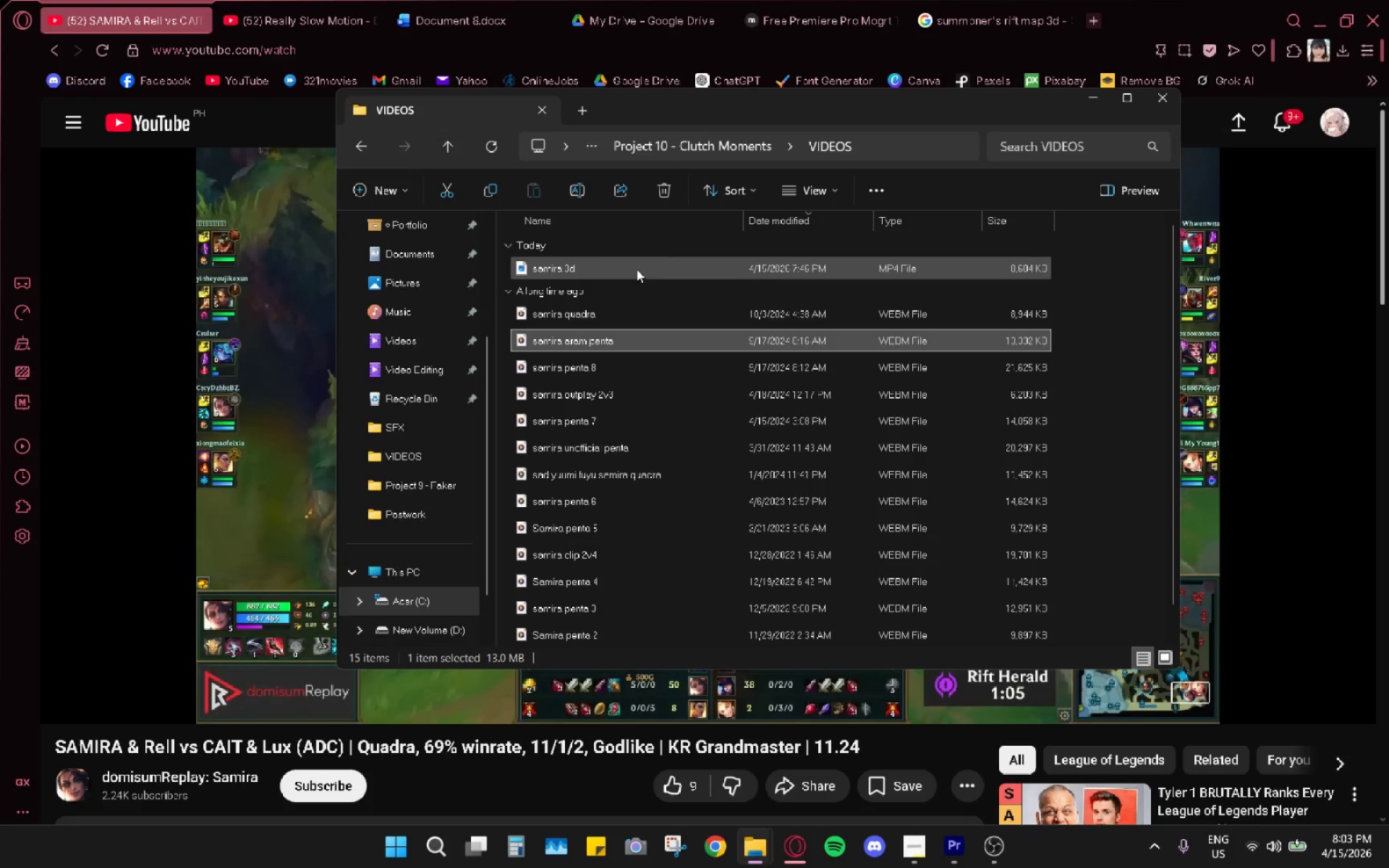 
hold_key(key=ControlLeft, duration=0.33)
 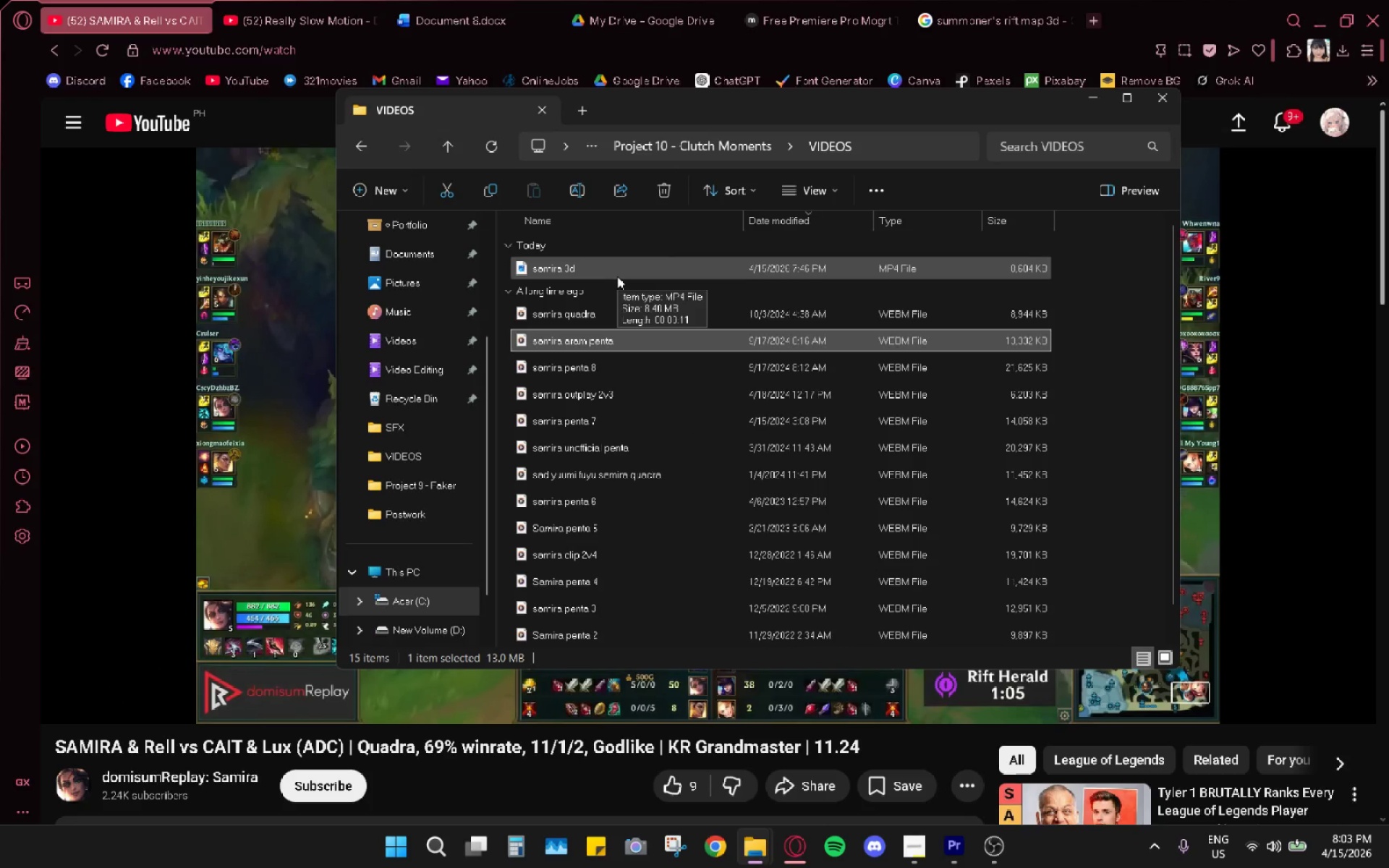 
key(Control+ControlLeft)
 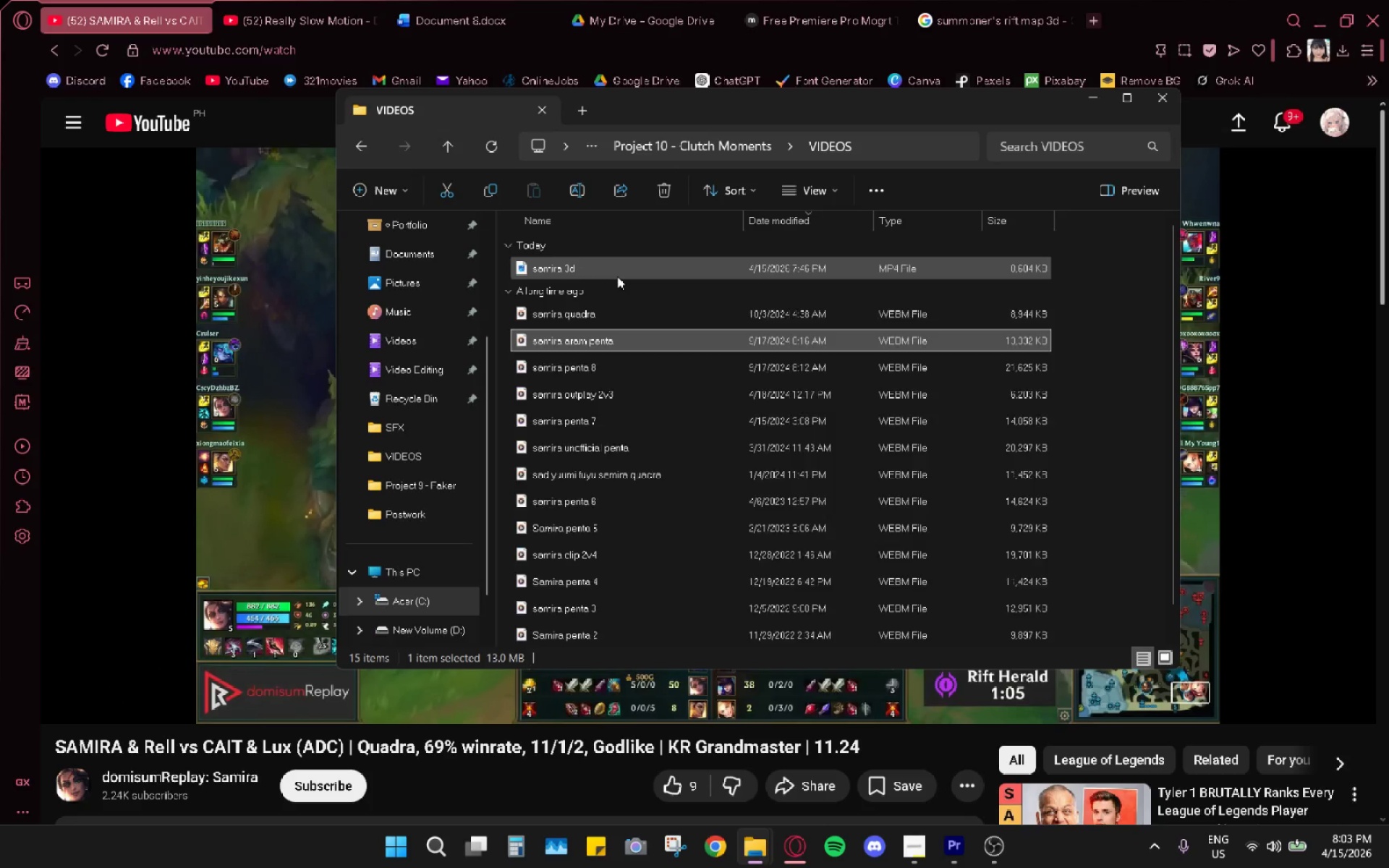 
key(Control+A)
 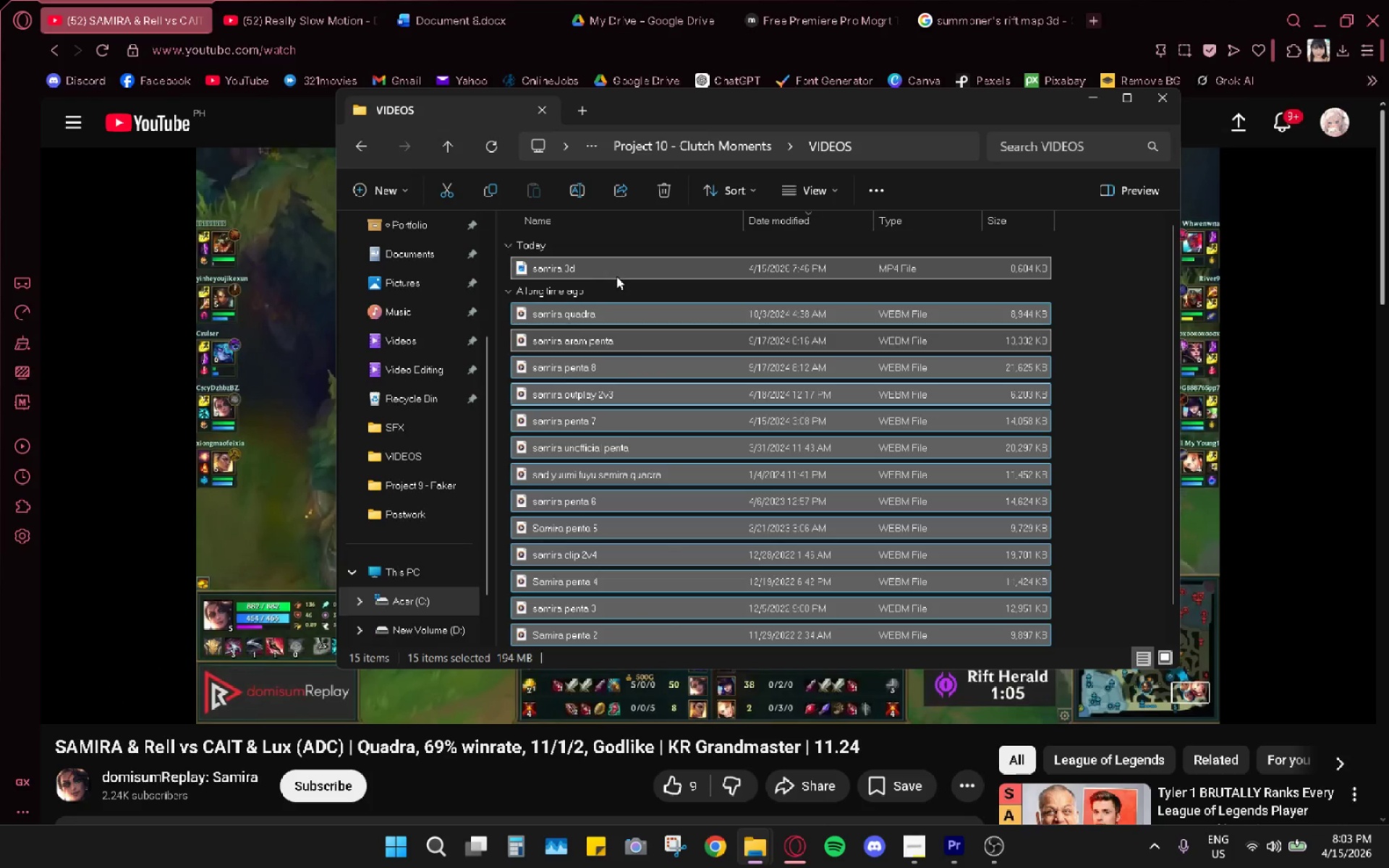 
hold_key(key=ControlLeft, duration=1.08)
left_click([559, 265])
 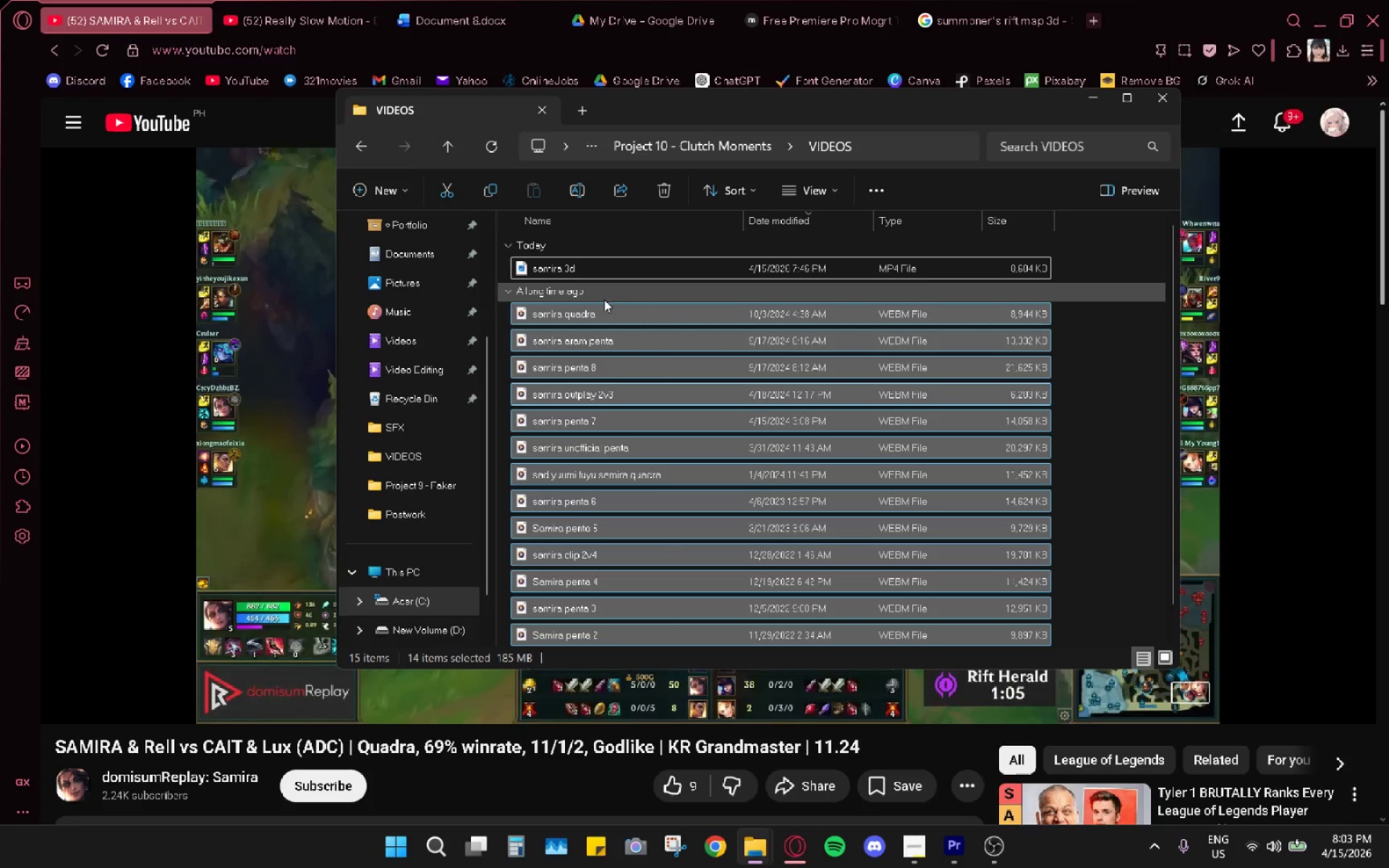 
left_click([662, 196])
 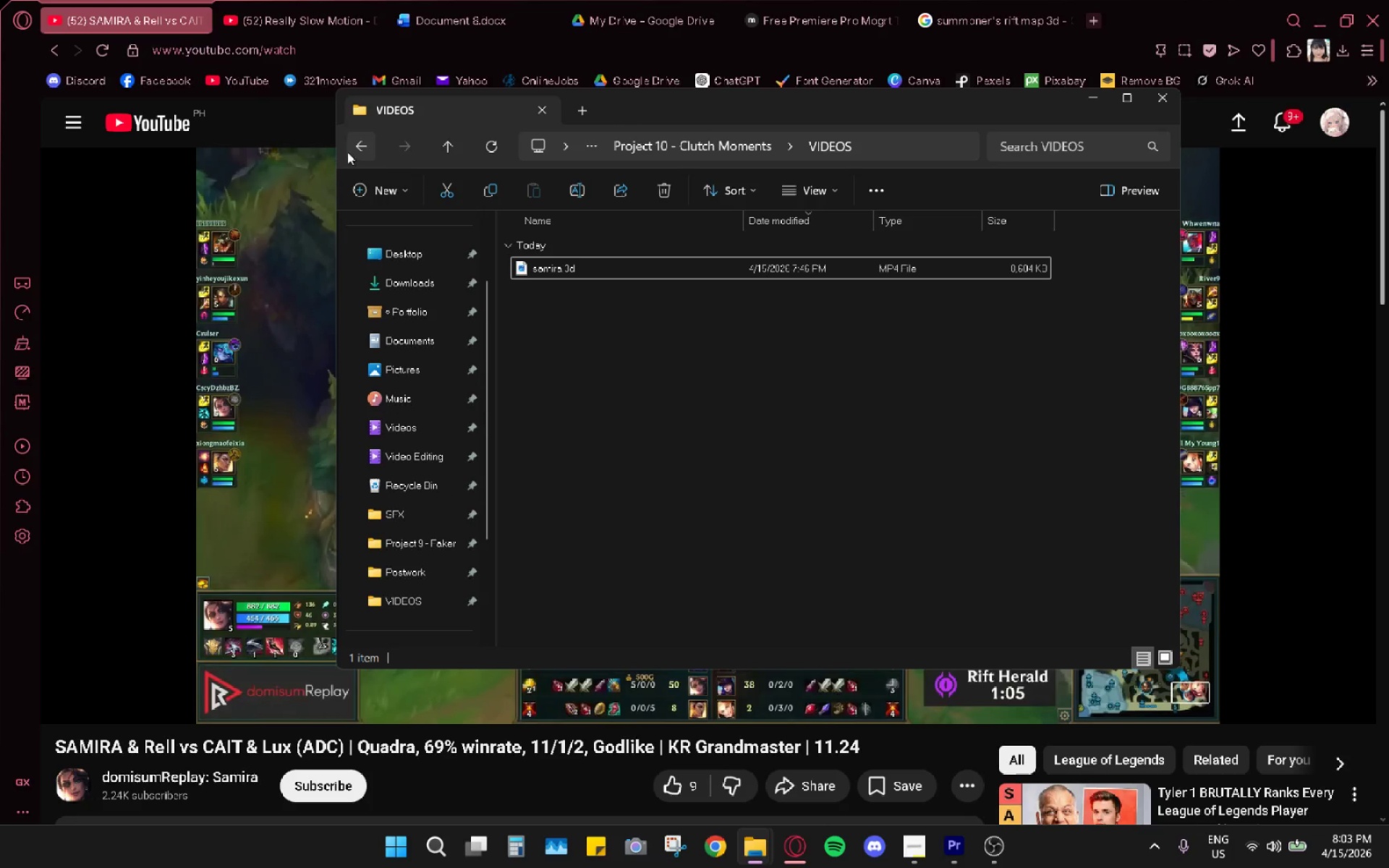 
left_click_drag(start_coordinate=[404, 16], to_coordinate=[409, 14])
 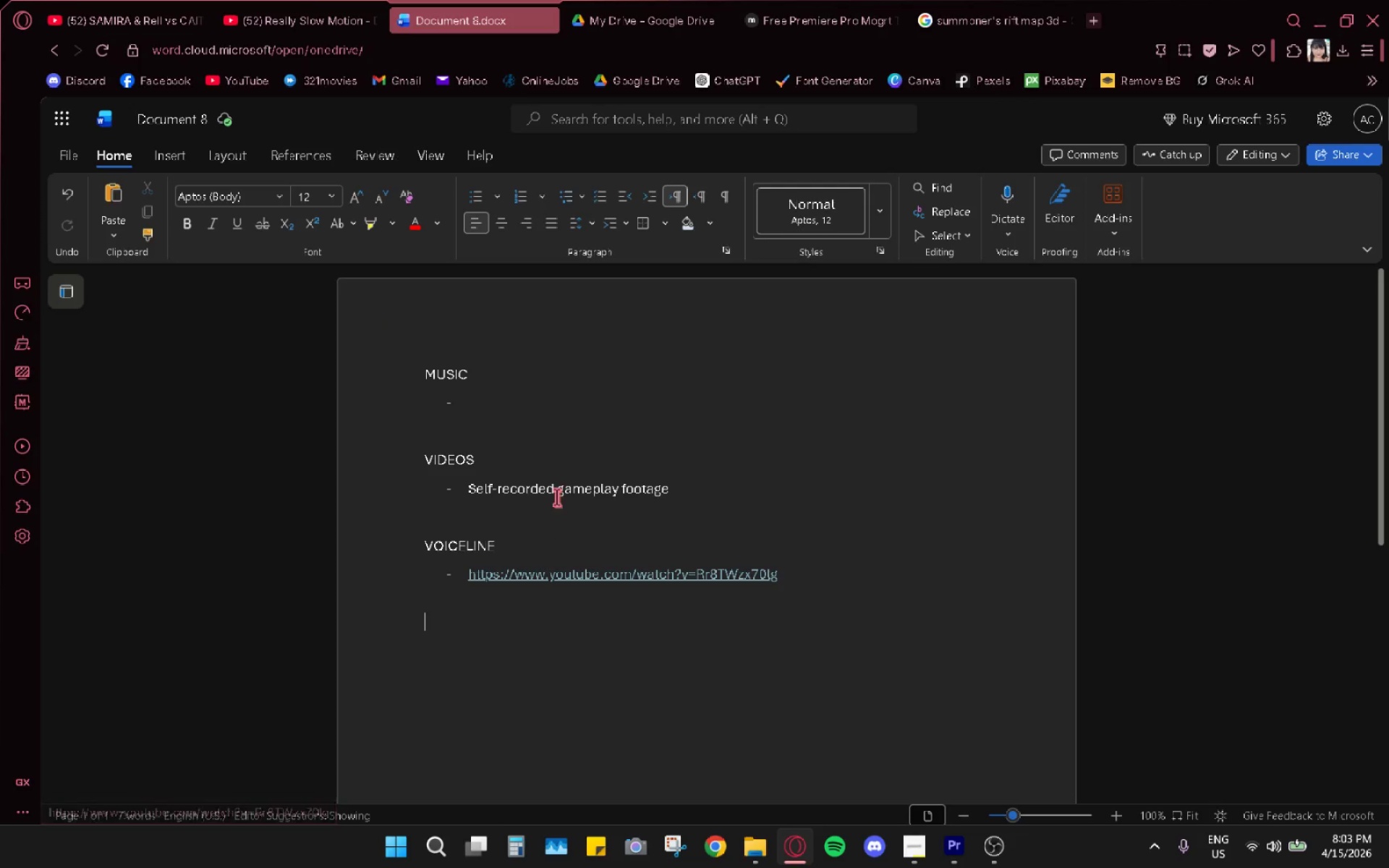 
double_click([595, 485])
 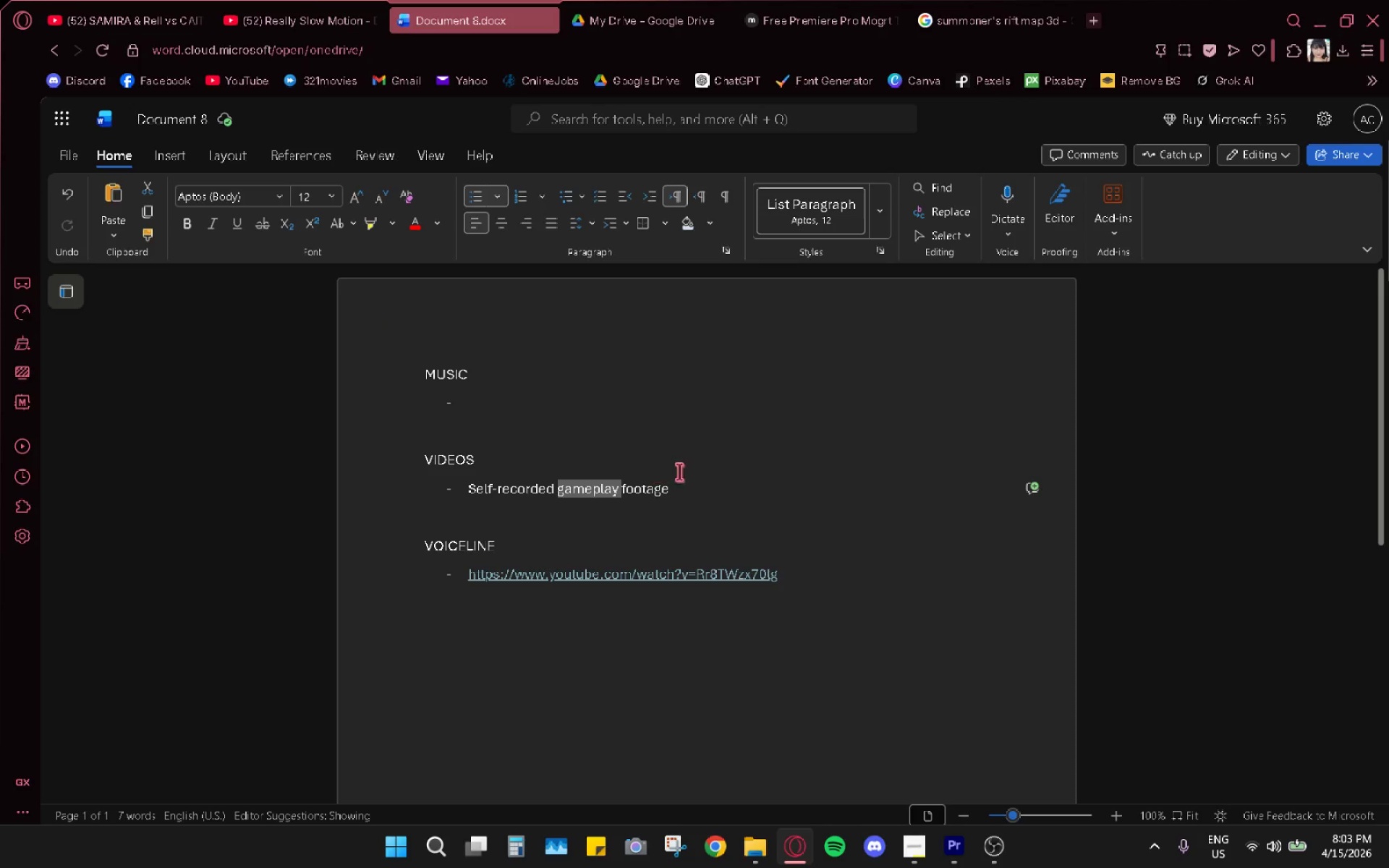 
left_click_drag(start_coordinate=[684, 483], to_coordinate=[430, 482])
 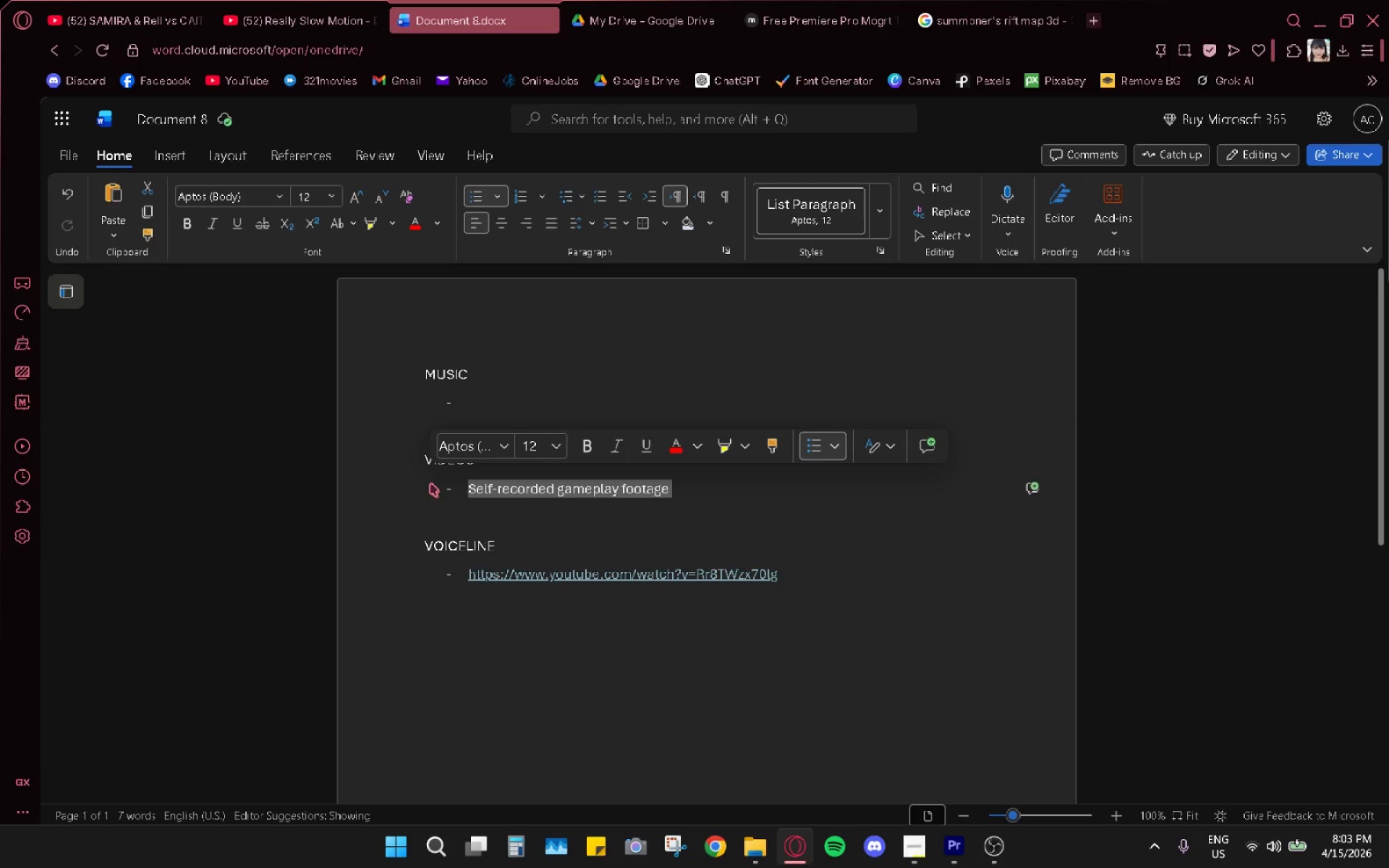 
key(Backspace)
 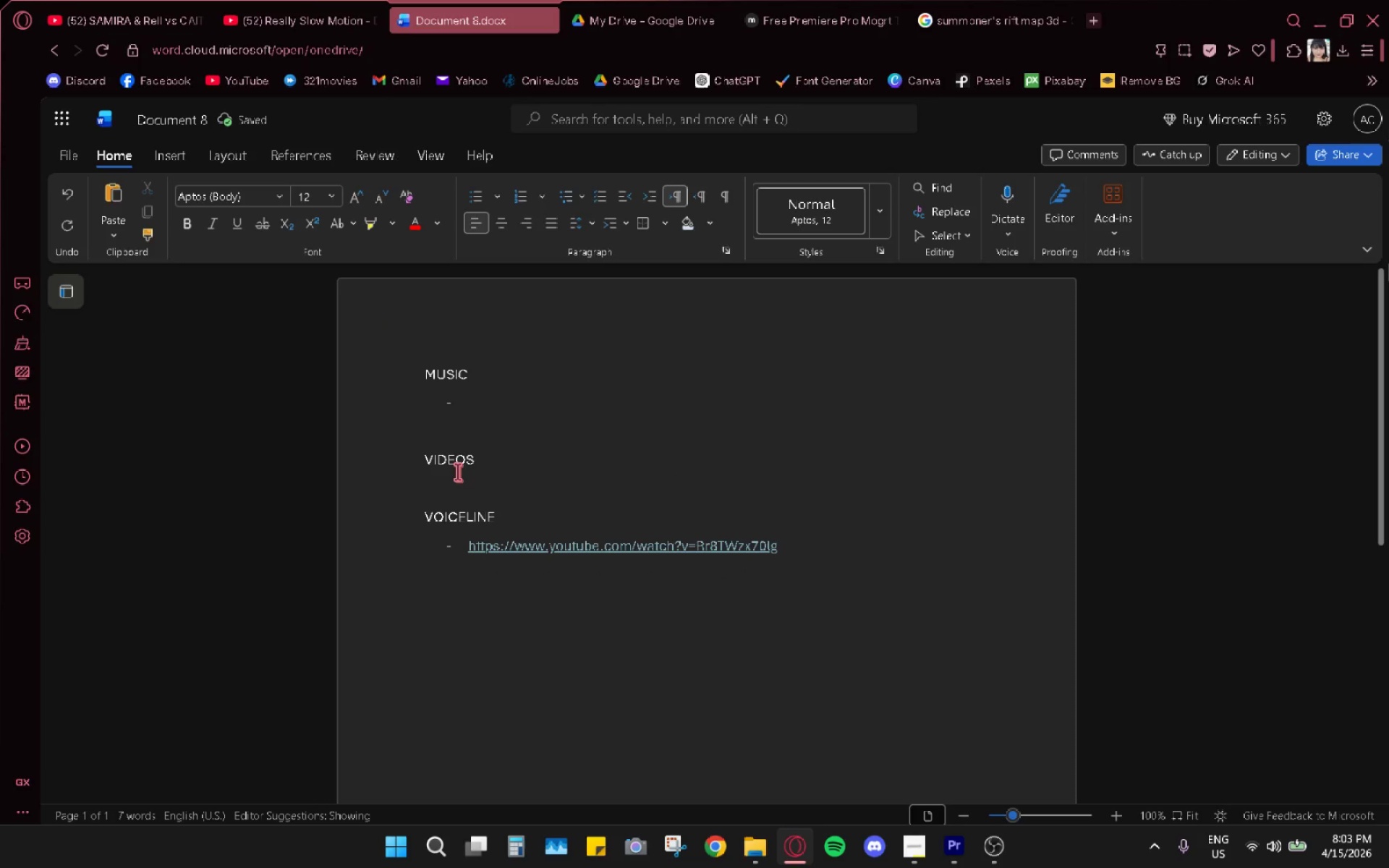 
key(Minus)
 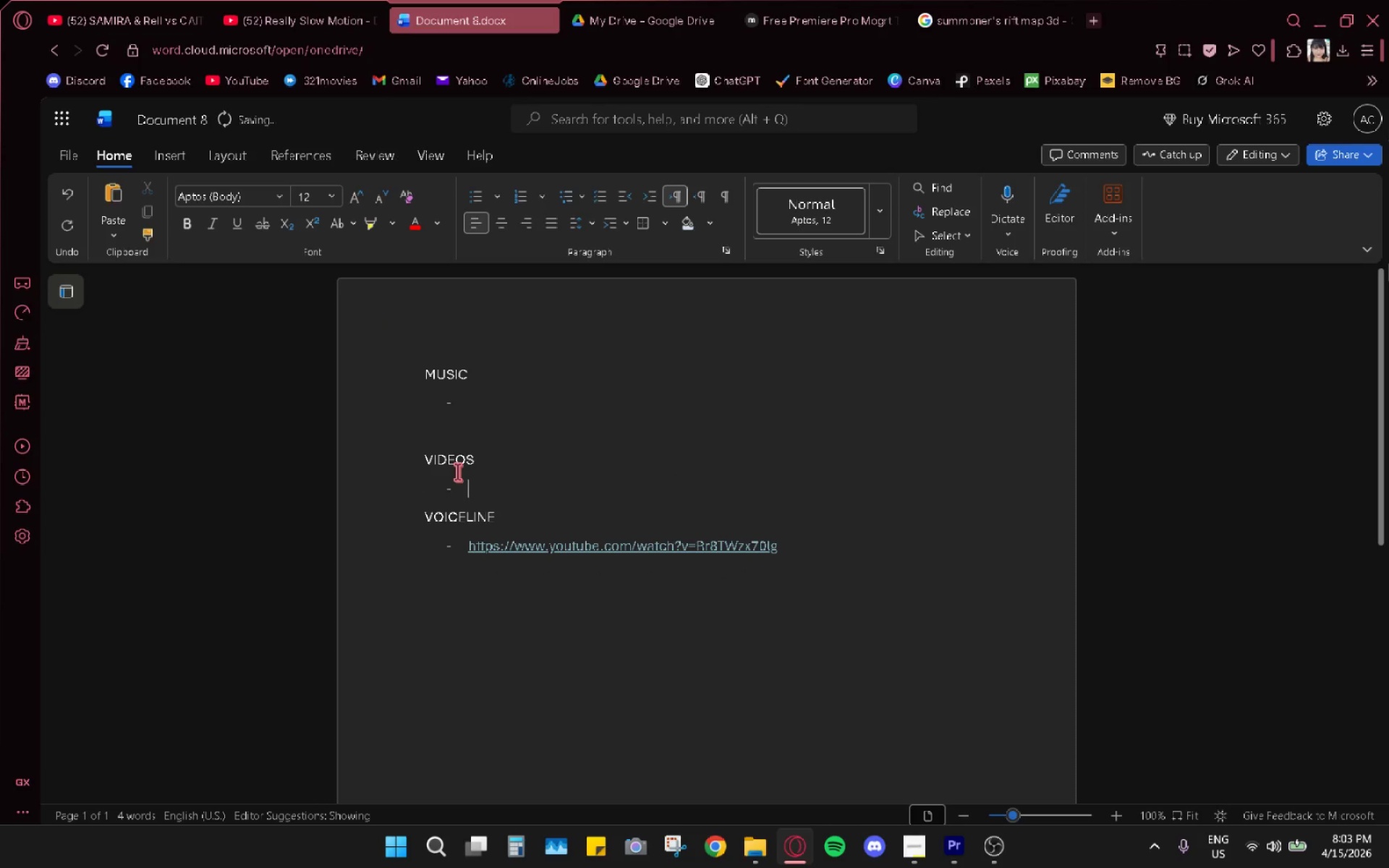 
key(Space)
 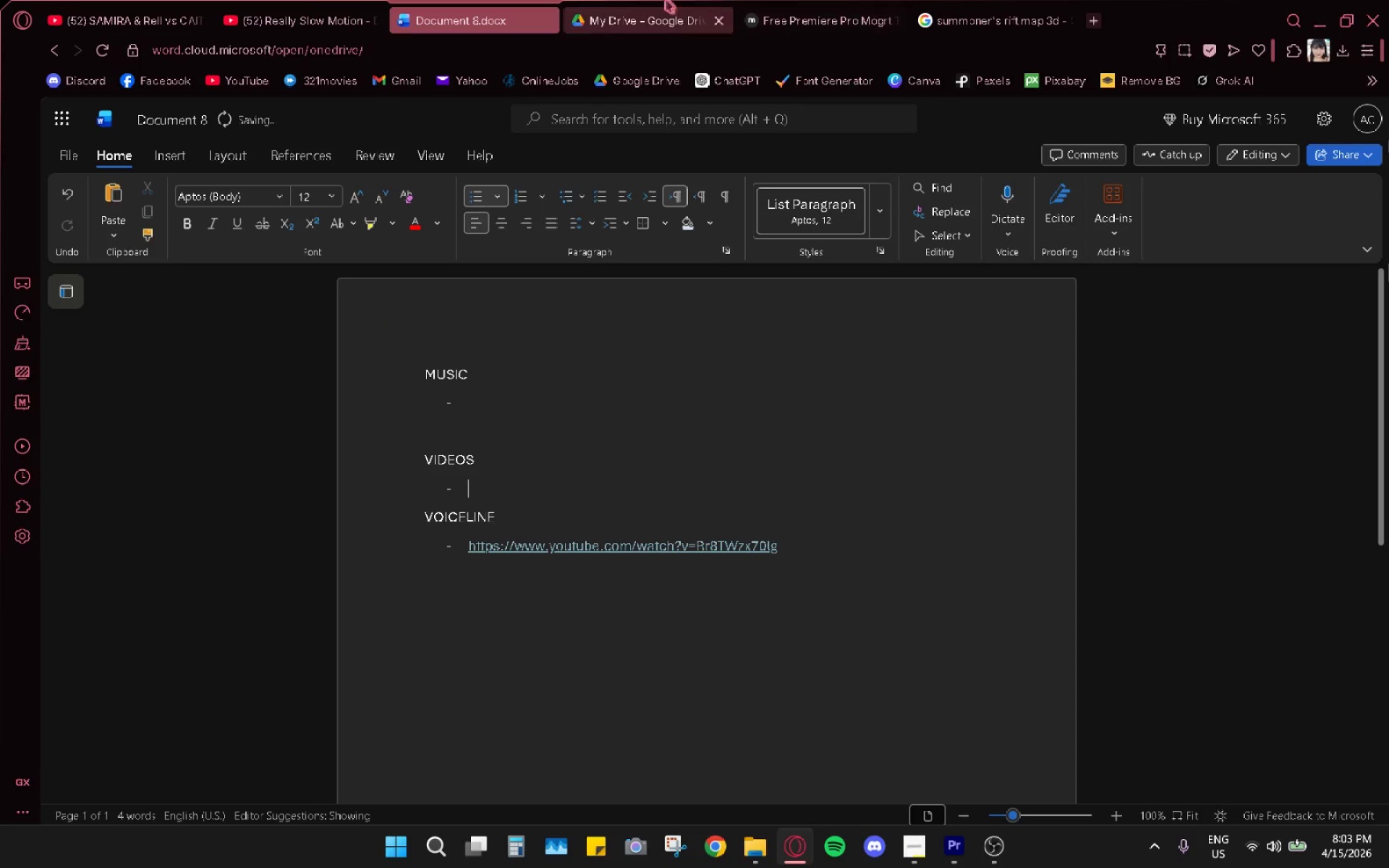 
left_click([331, 0])
 